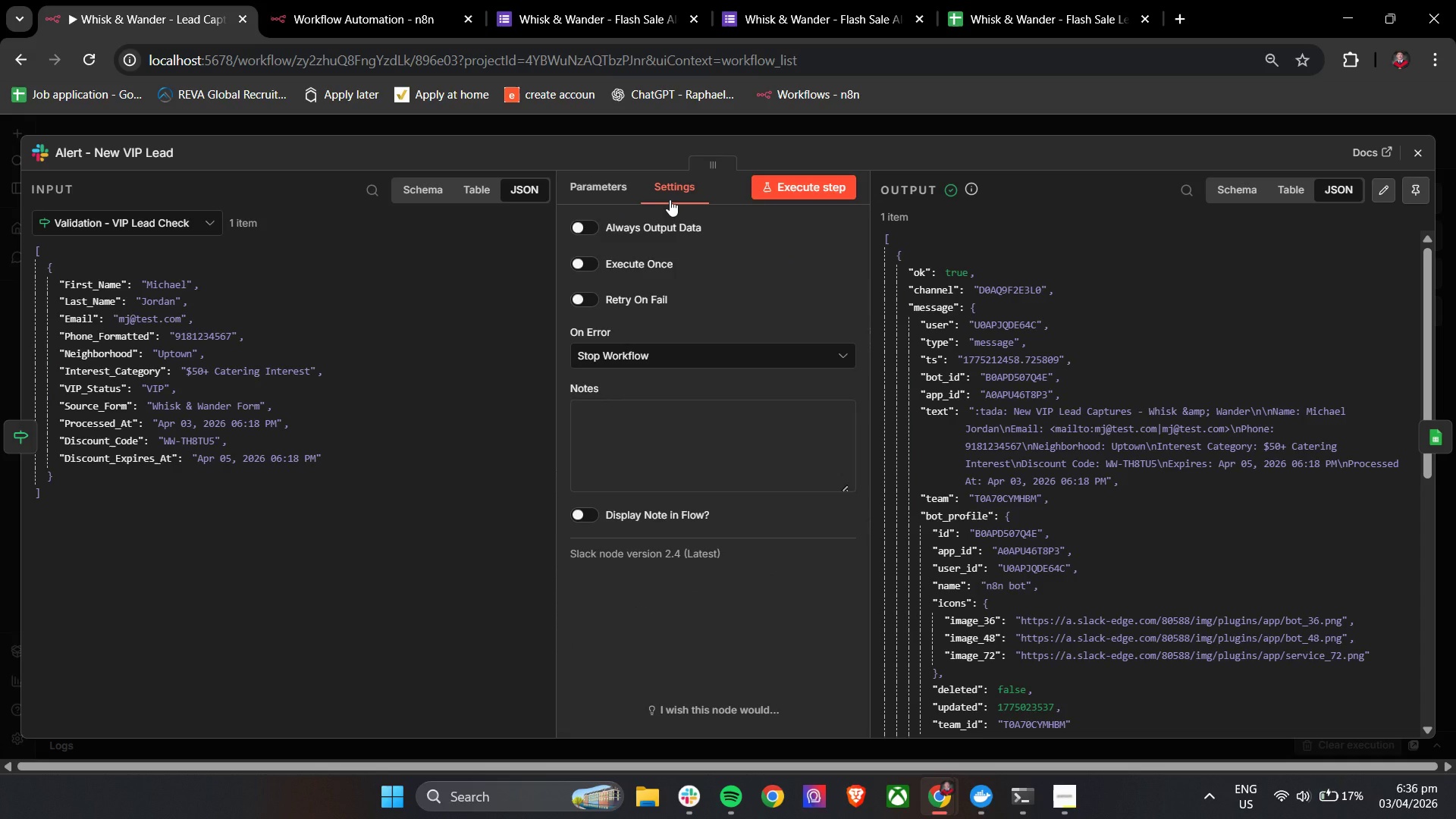 
wait(7.89)
 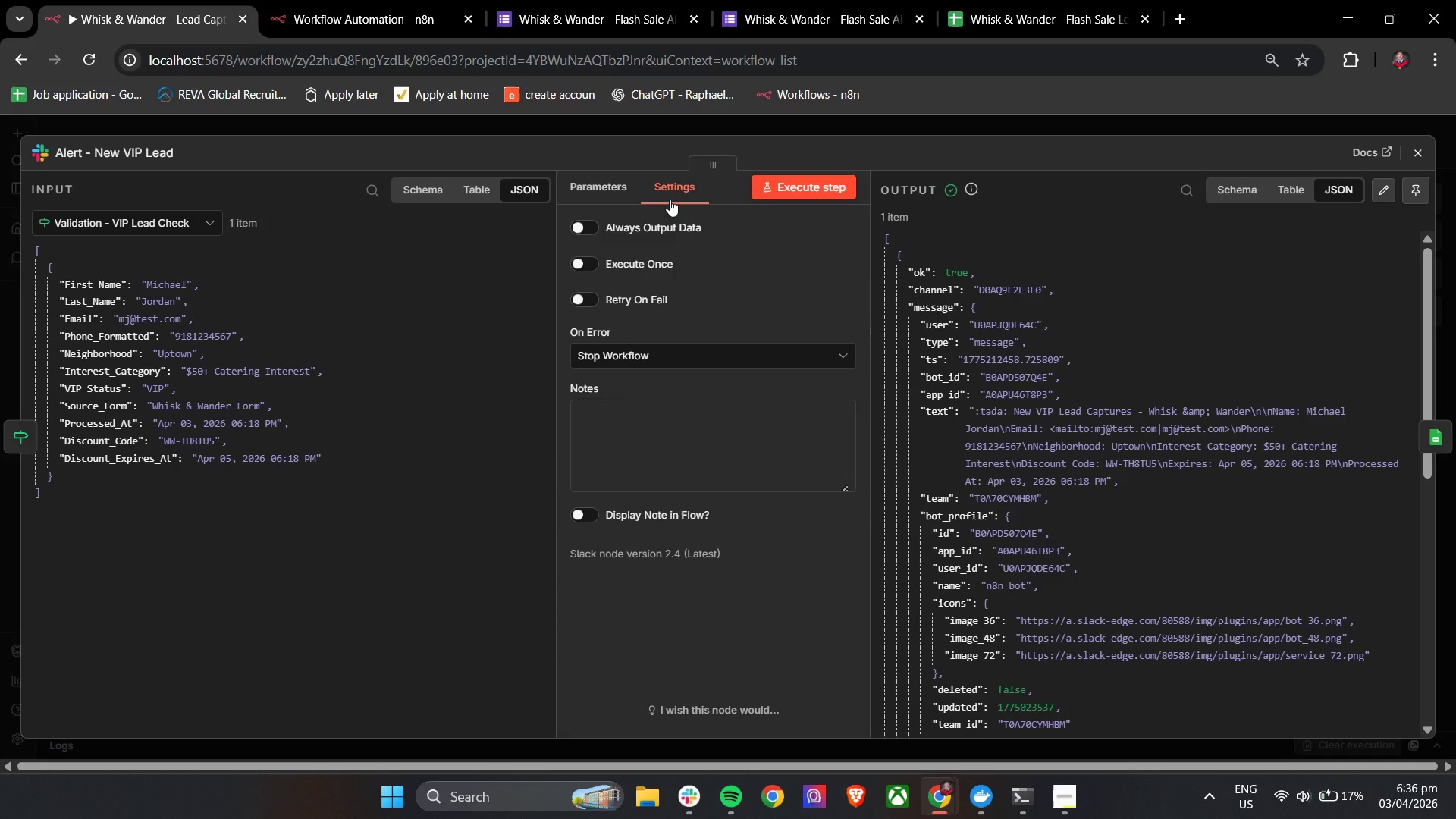 
left_click([1418, 150])
 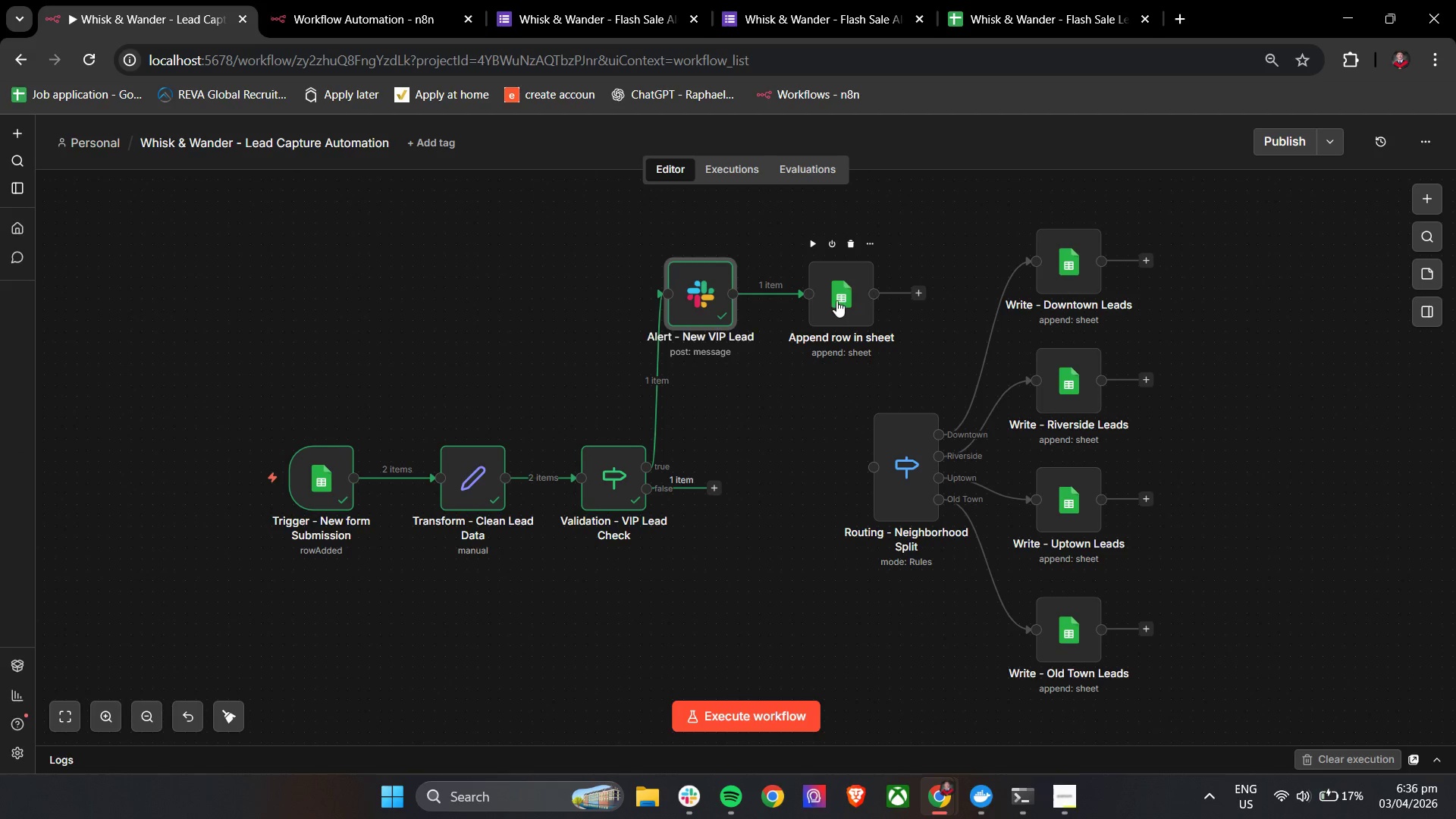 
double_click([829, 304])
 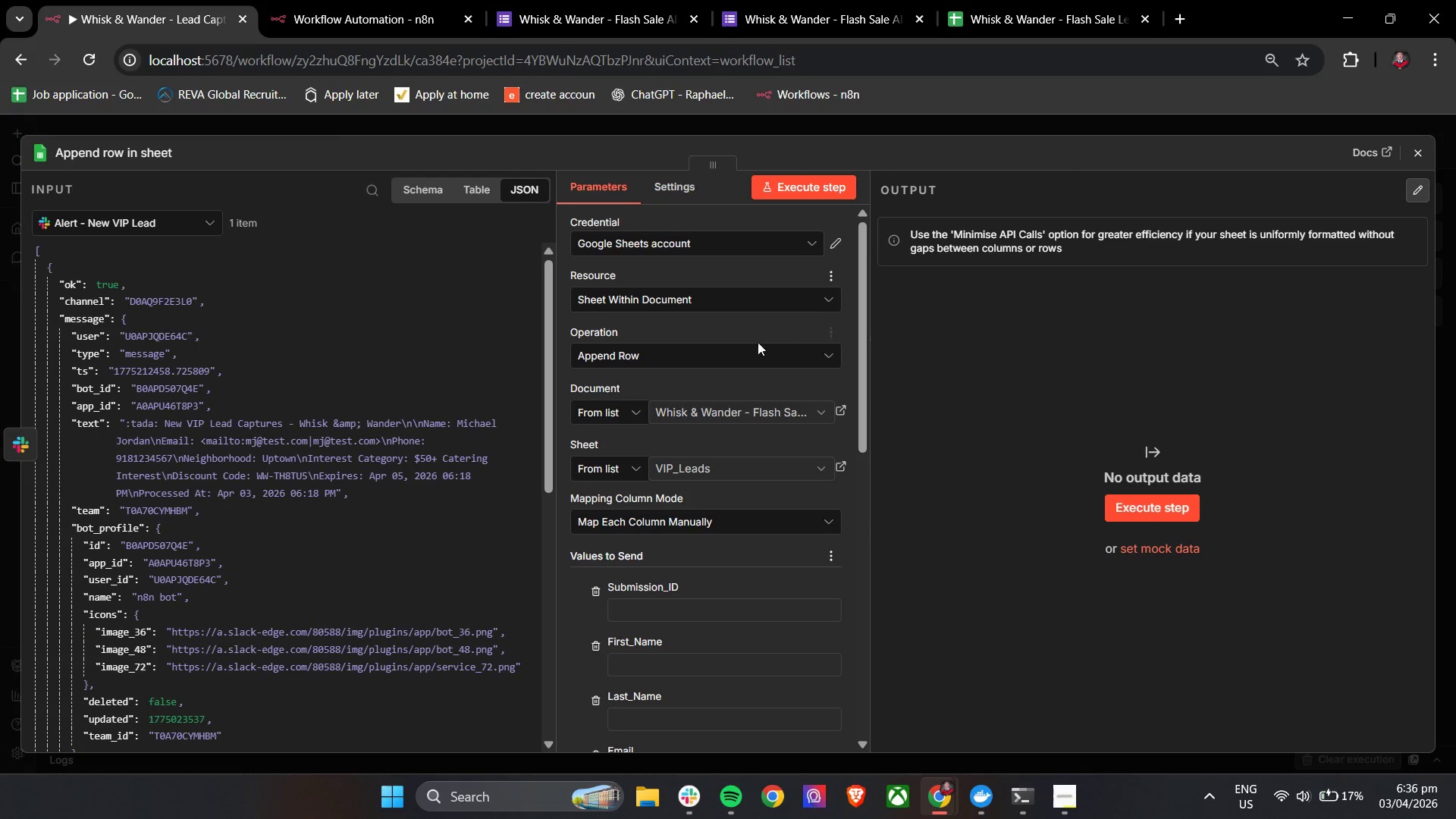 
scroll: coordinate [766, 386], scroll_direction: down, amount: 2.0
 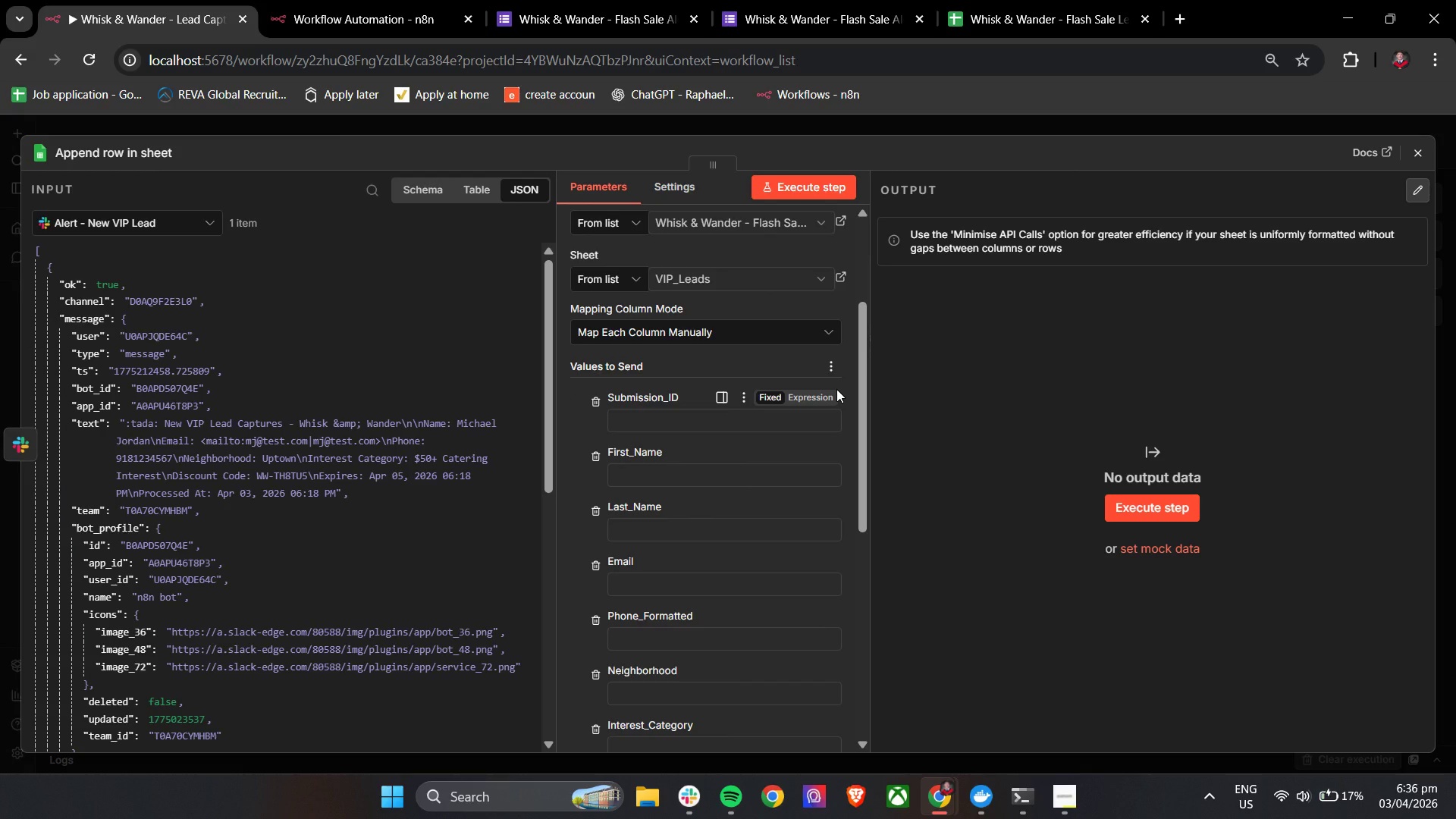 
wait(15.14)
 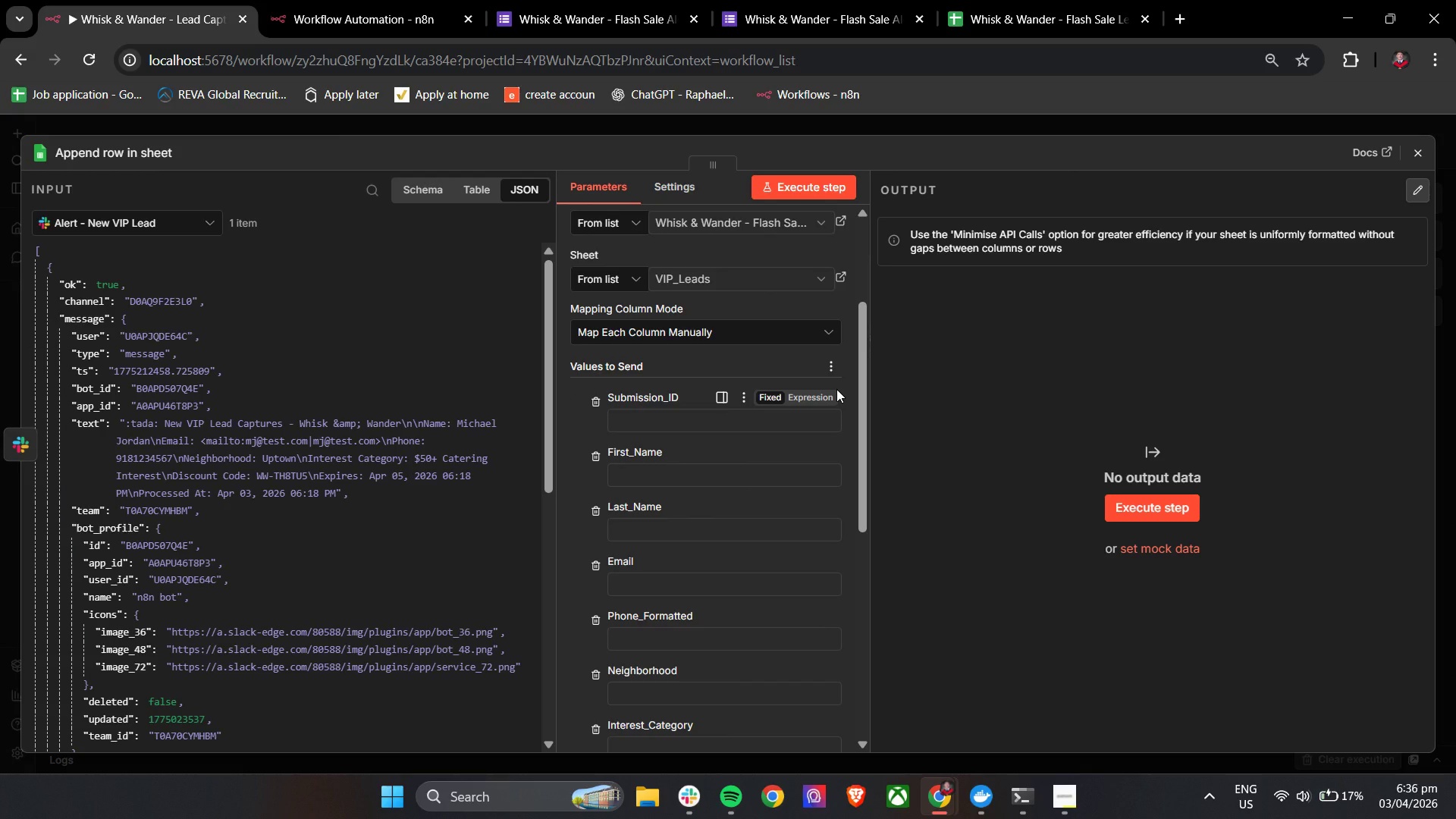 
left_click([139, 148])
 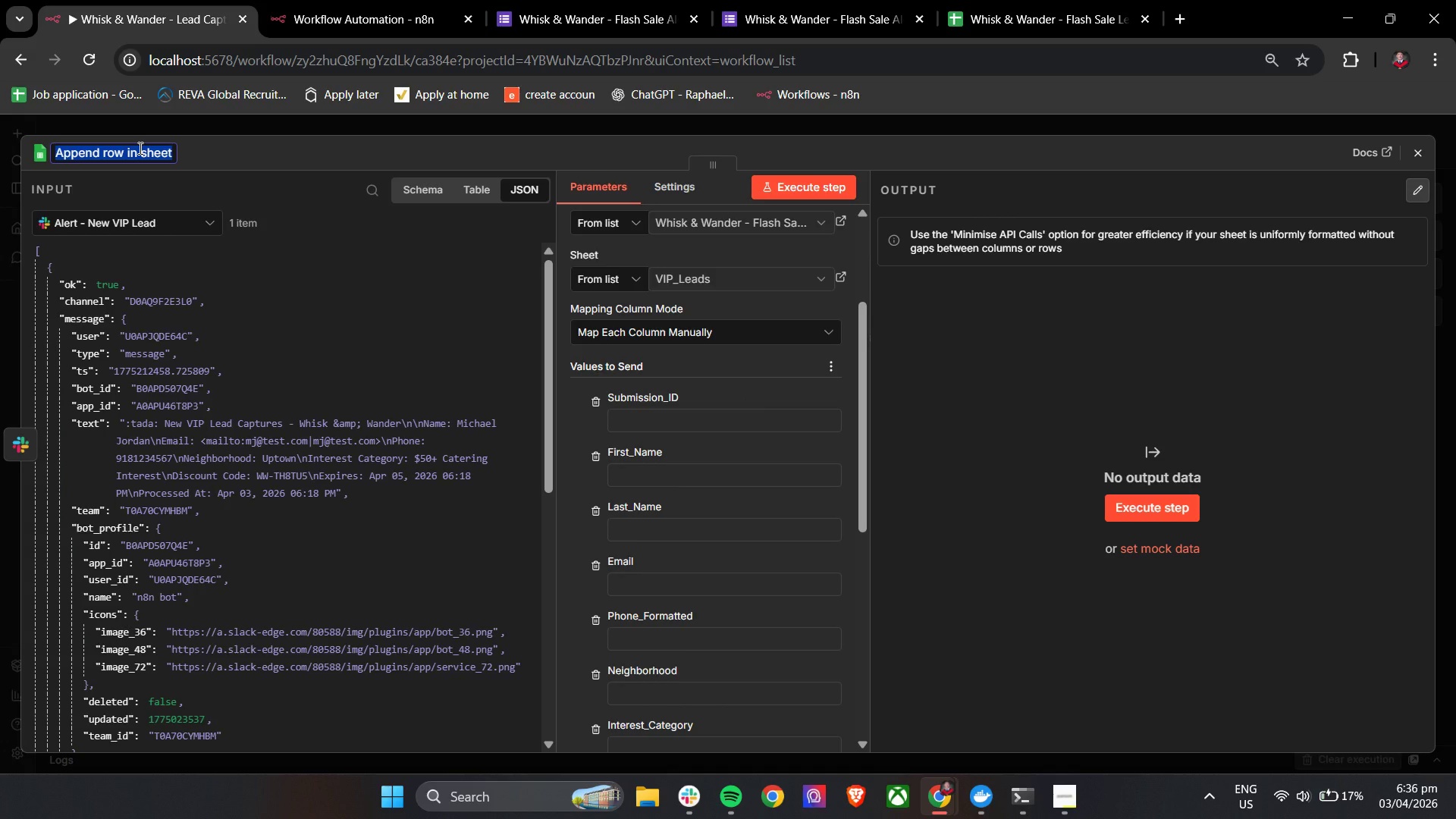 
type(Write - VIP Leads)
 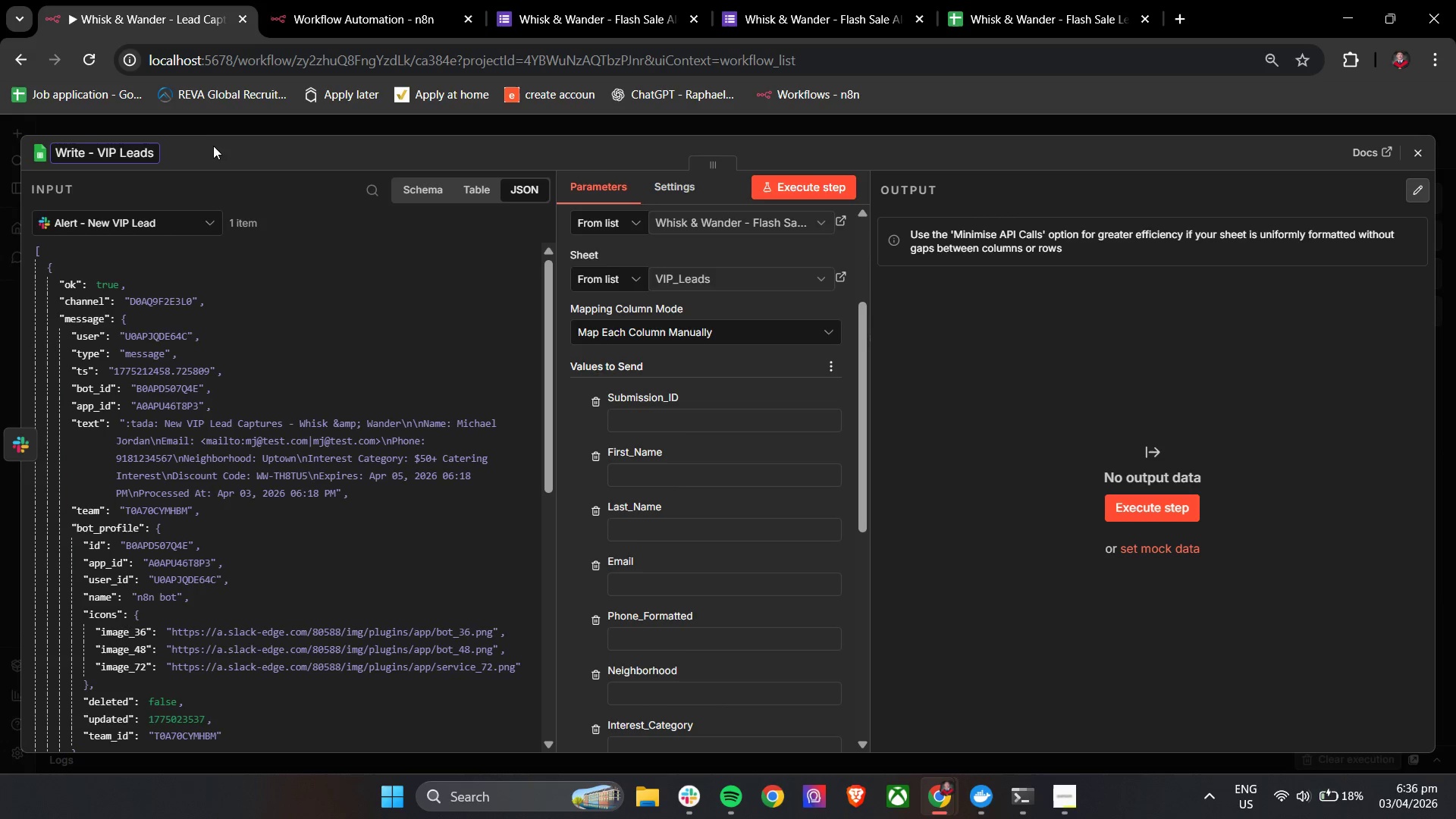 
wait(37.73)
 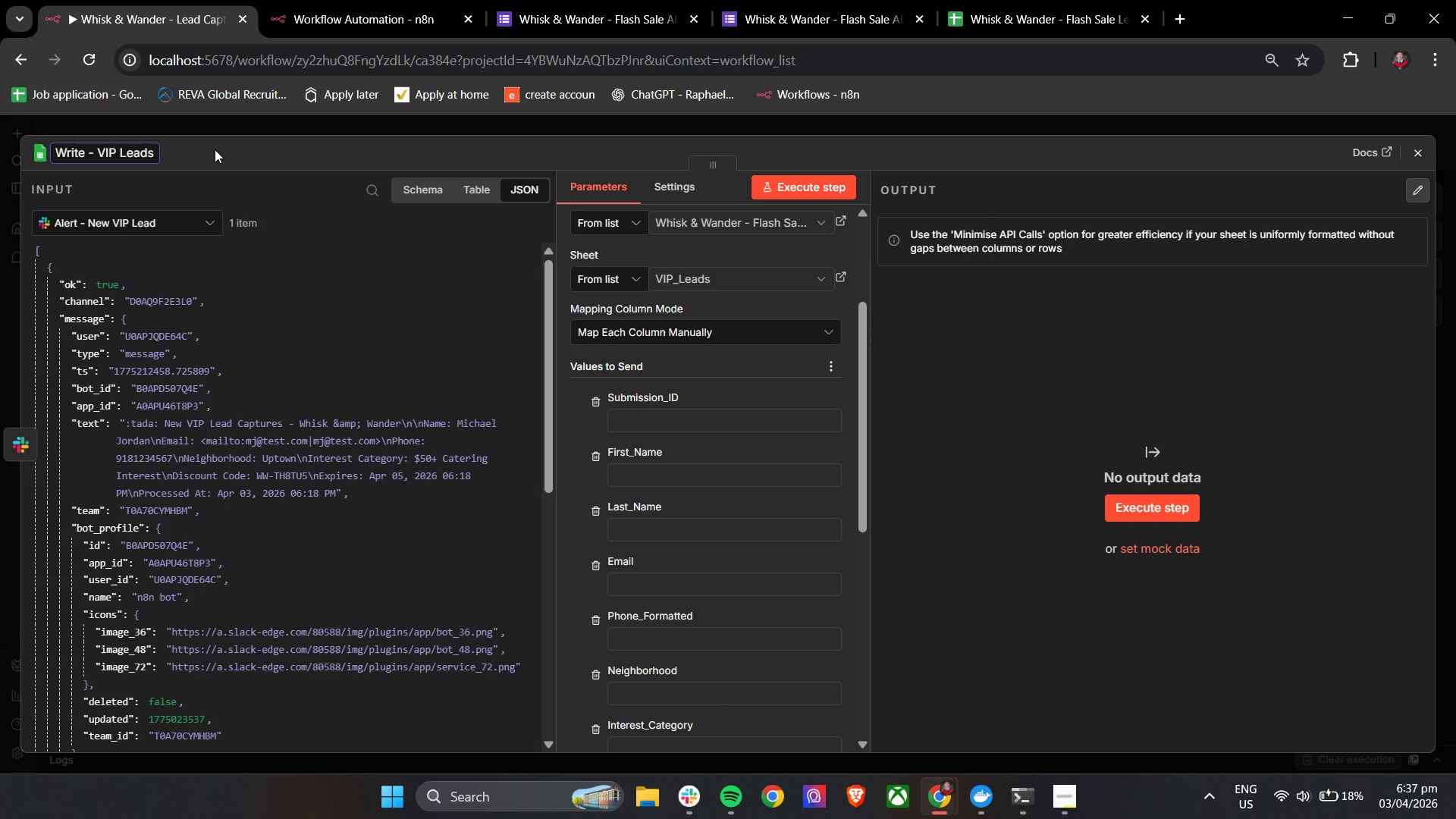 
scroll: coordinate [800, 465], scroll_direction: none, amount: 0.0
 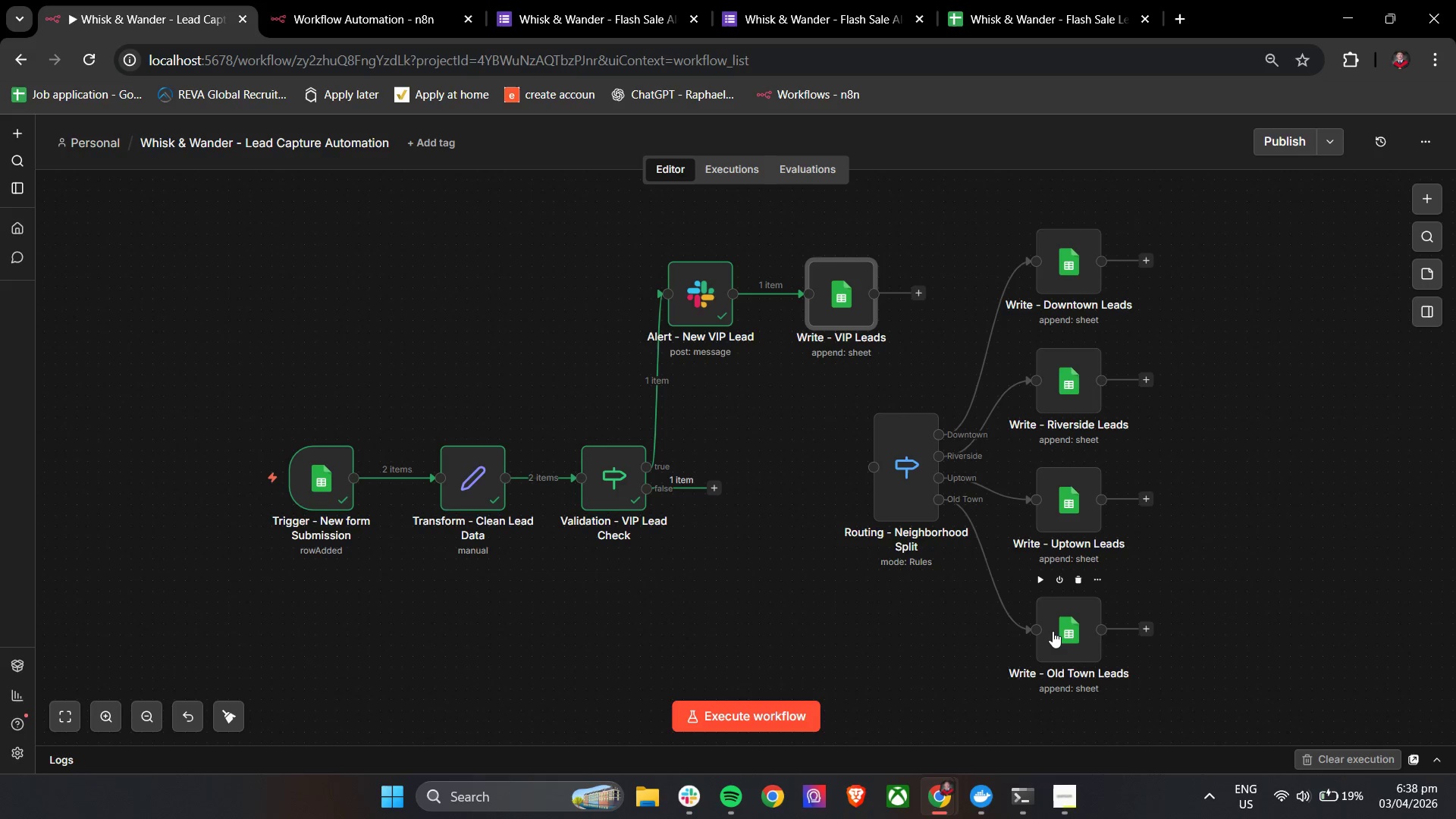 
wait(33.73)
 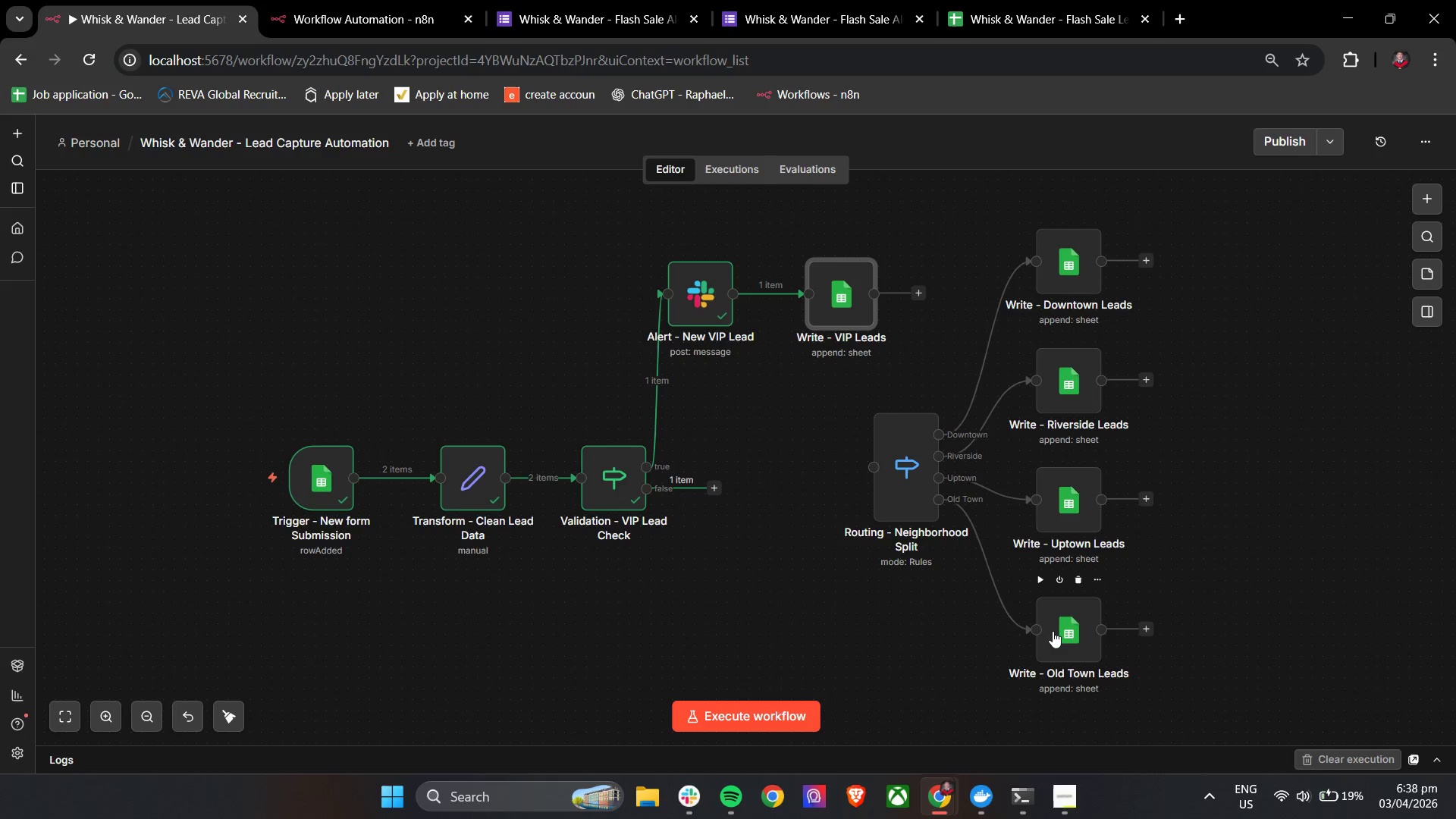 
left_click([785, 293])
 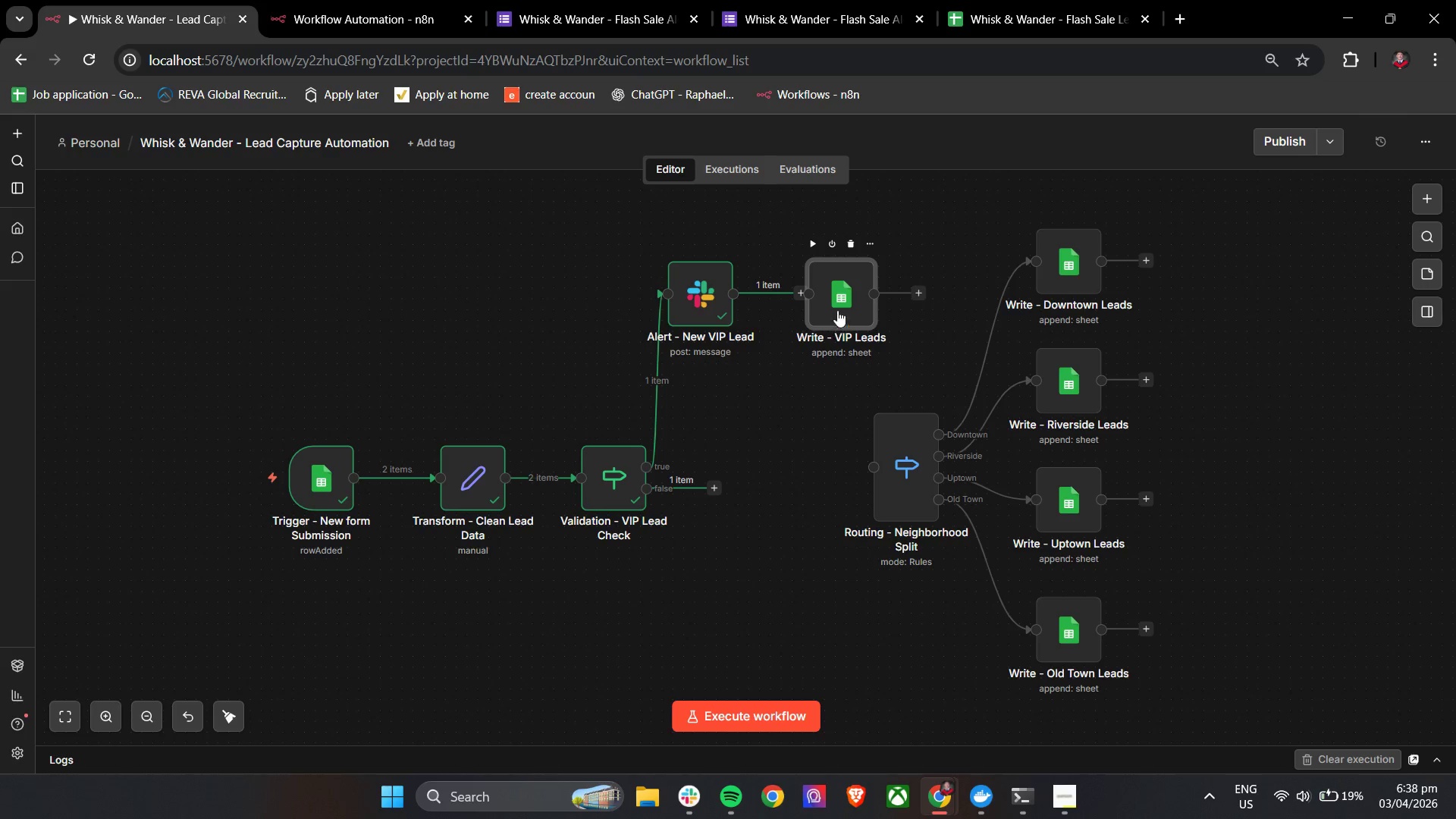 
left_click_drag(start_coordinate=[837, 302], to_coordinate=[769, 400])
 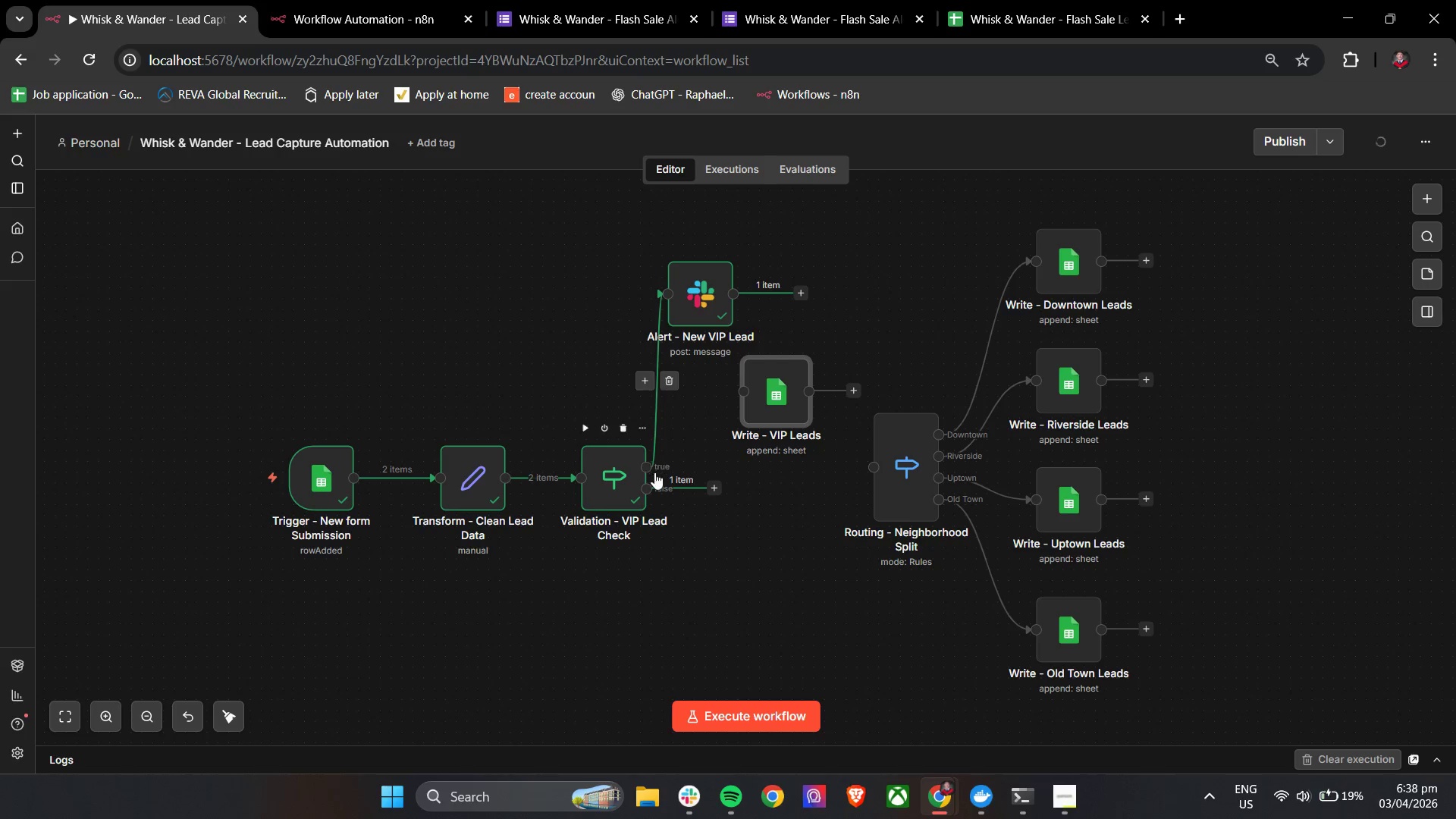 
left_click_drag(start_coordinate=[648, 472], to_coordinate=[755, 403])
 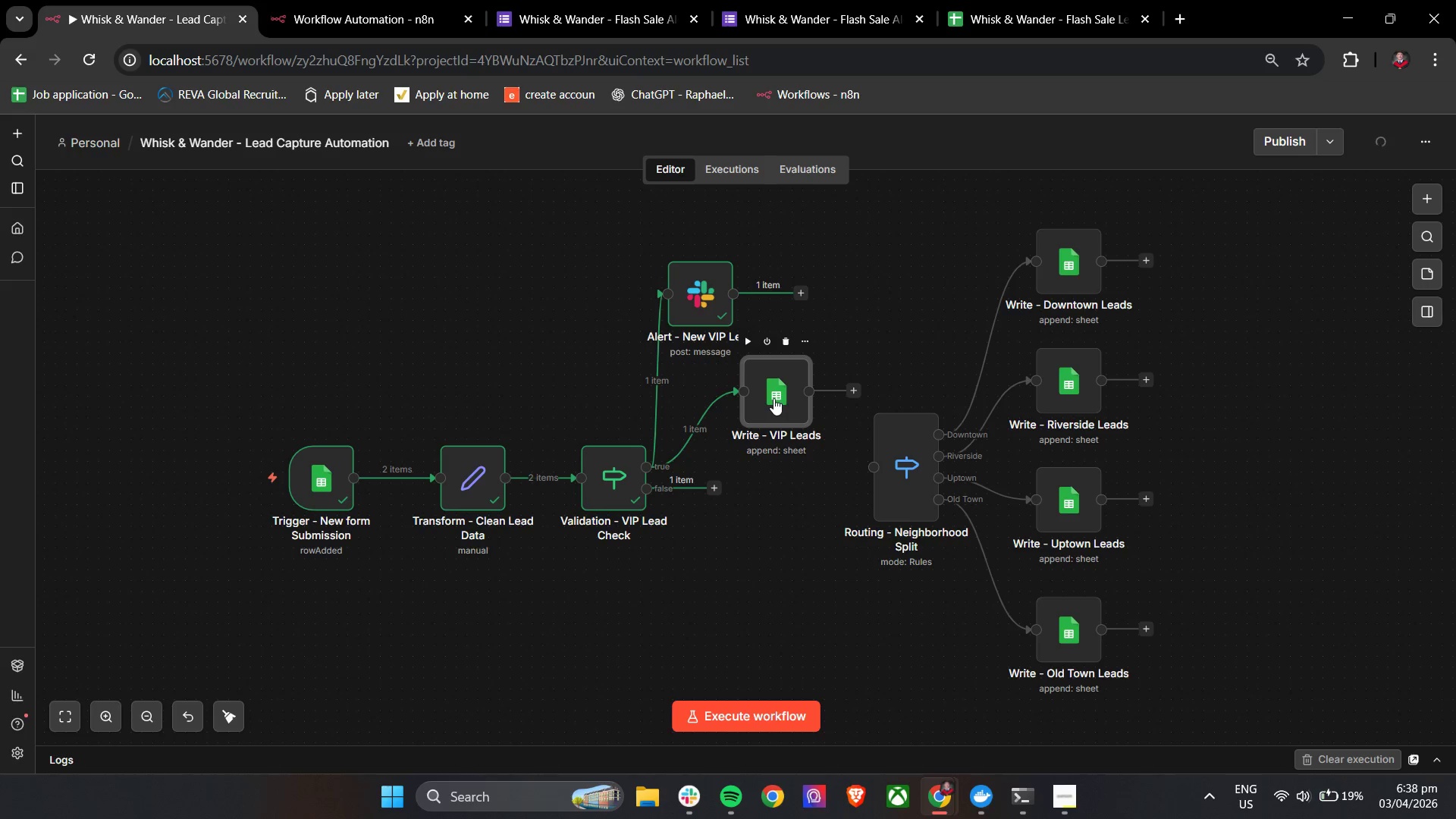 
left_click_drag(start_coordinate=[769, 398], to_coordinate=[736, 413])
 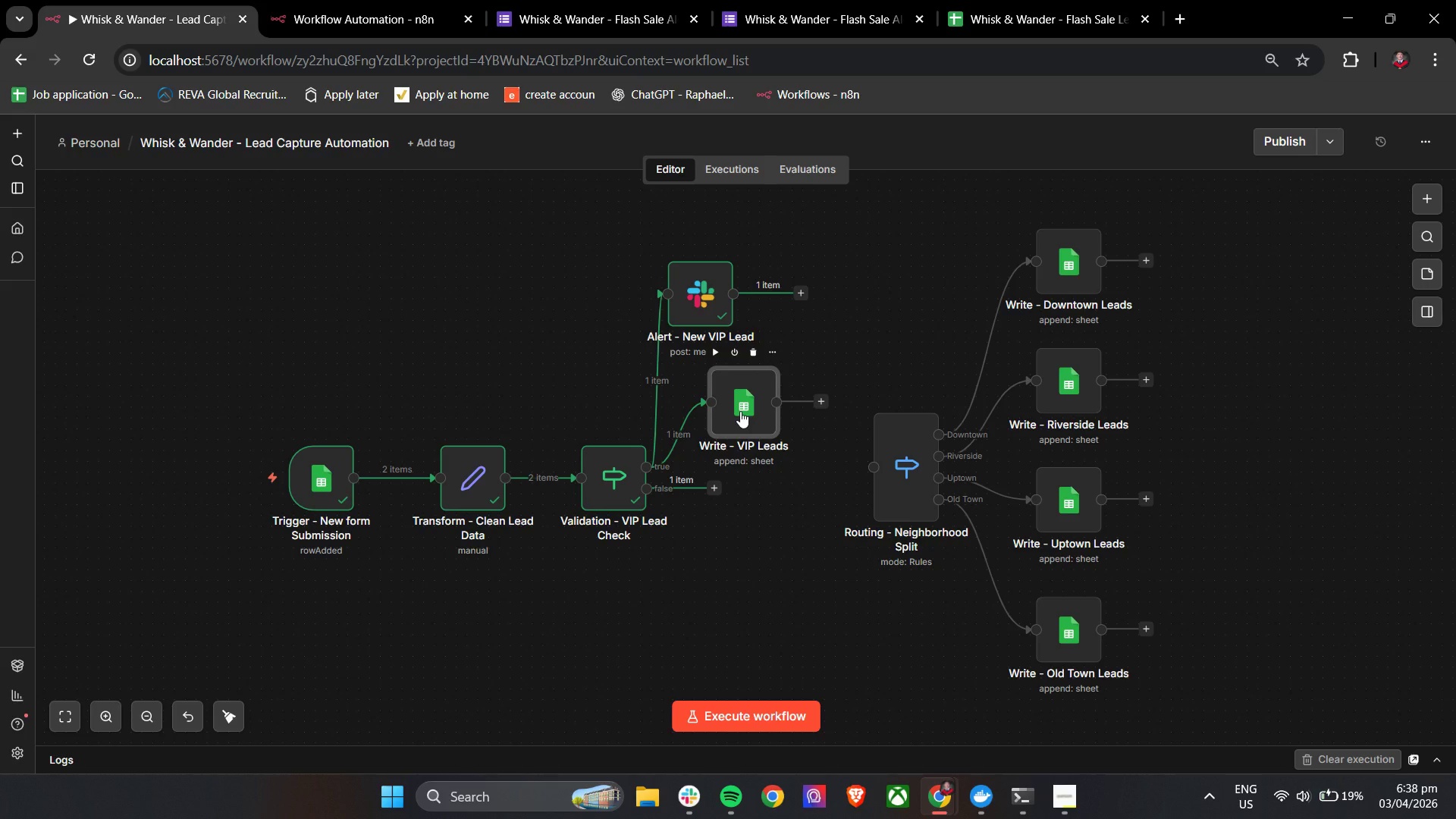 
double_click([740, 411])
 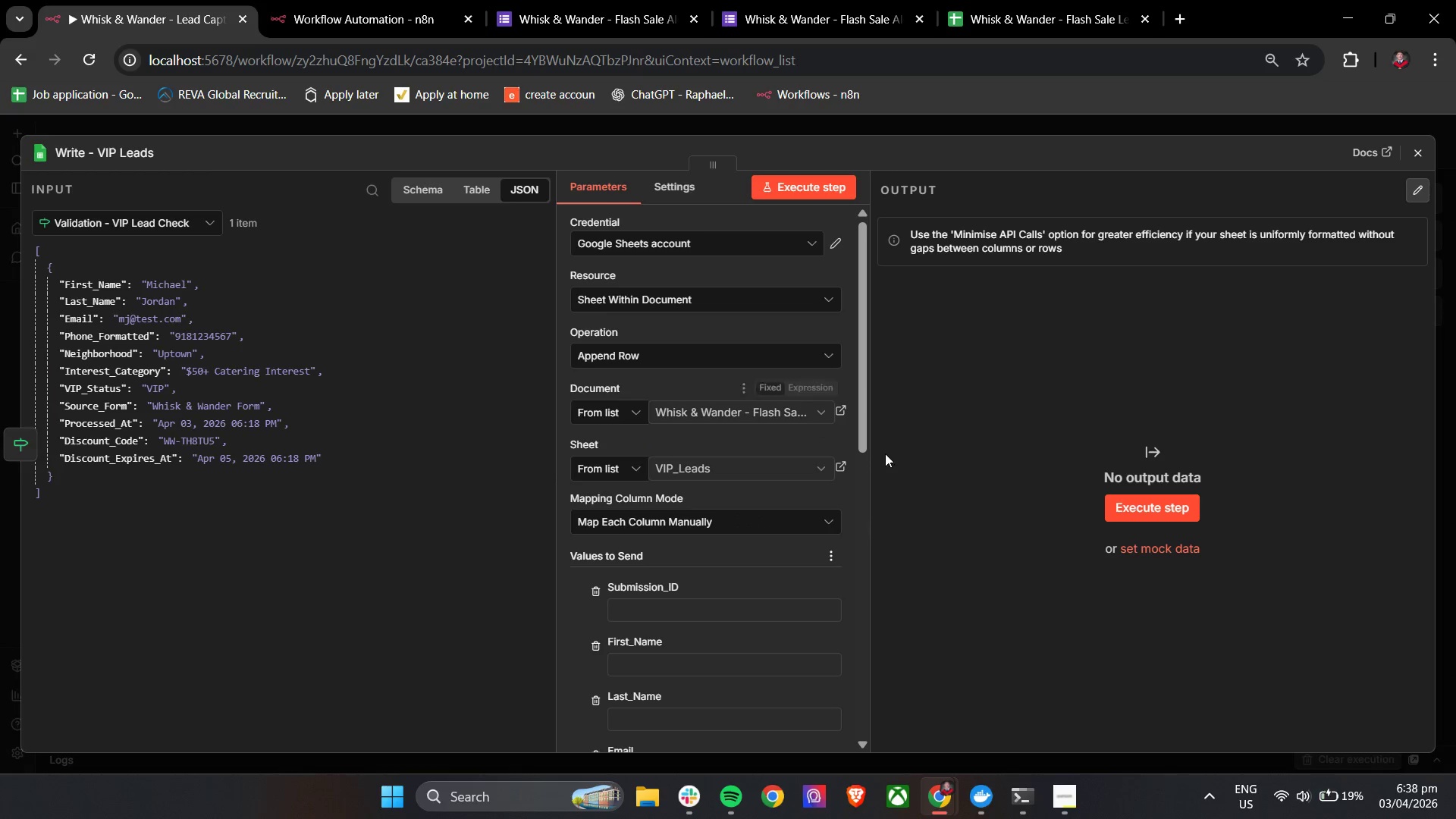 
scroll: coordinate [710, 450], scroll_direction: down, amount: 2.0
 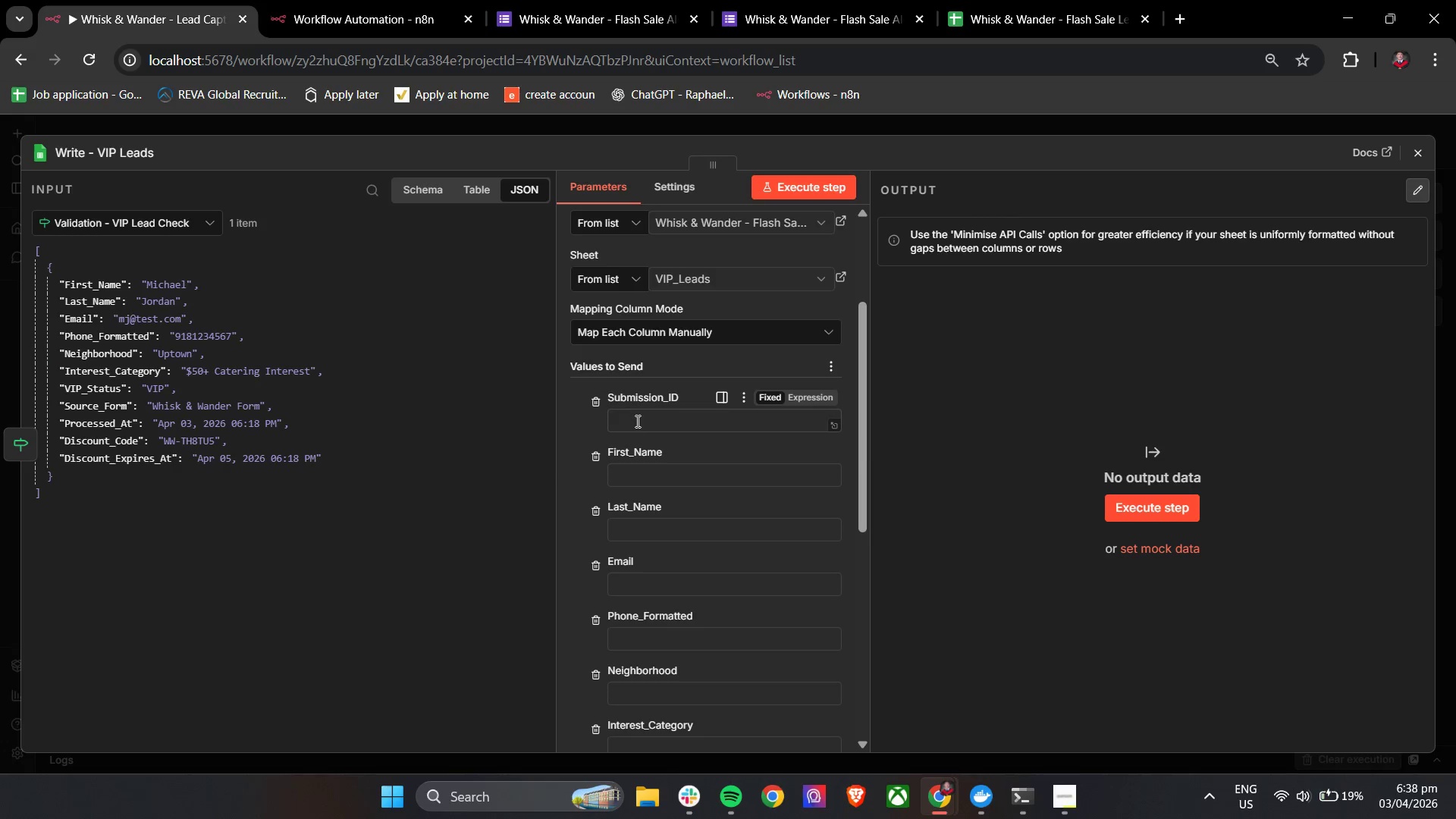 
left_click([634, 468])
 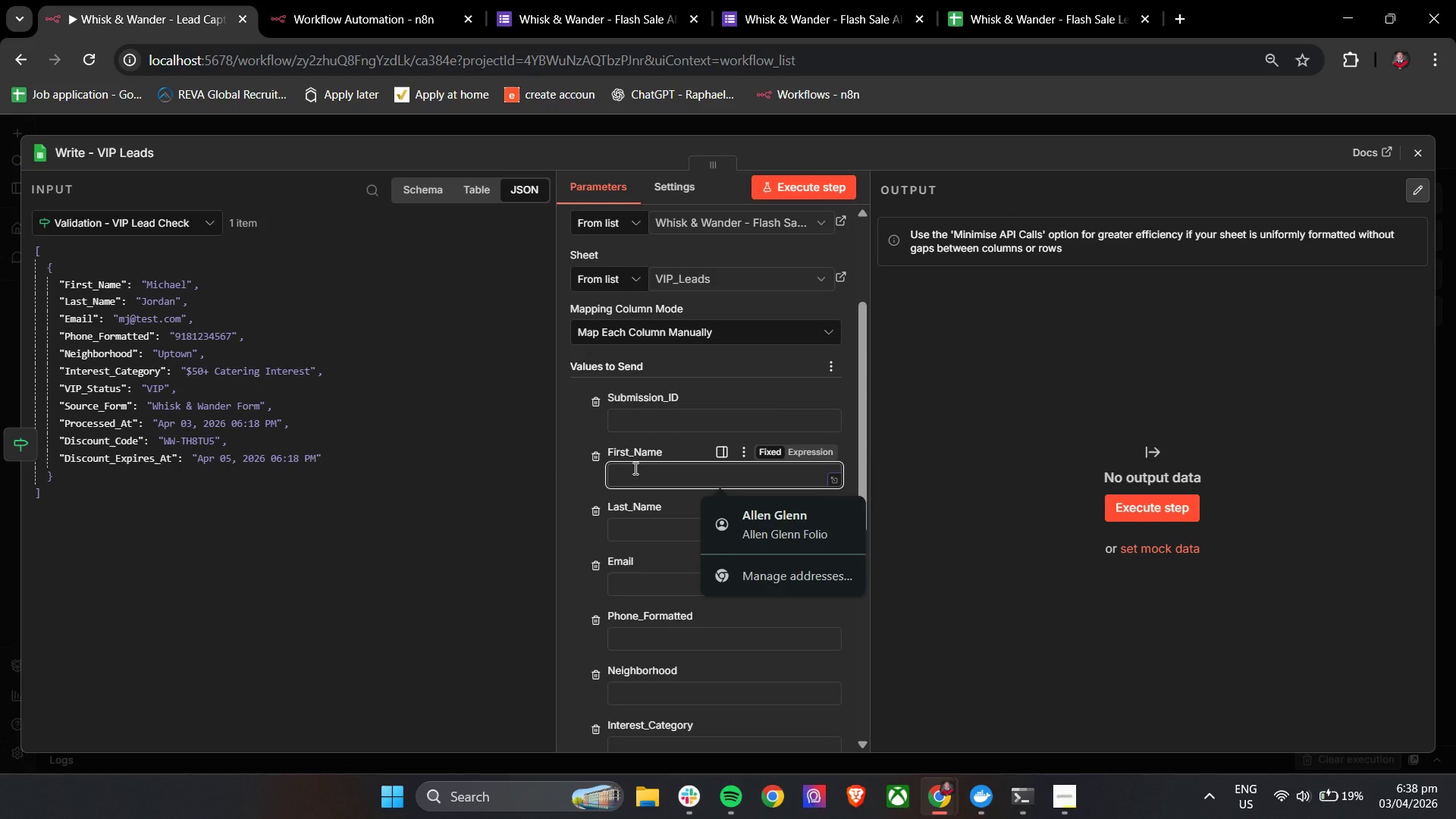 
wait(5.51)
 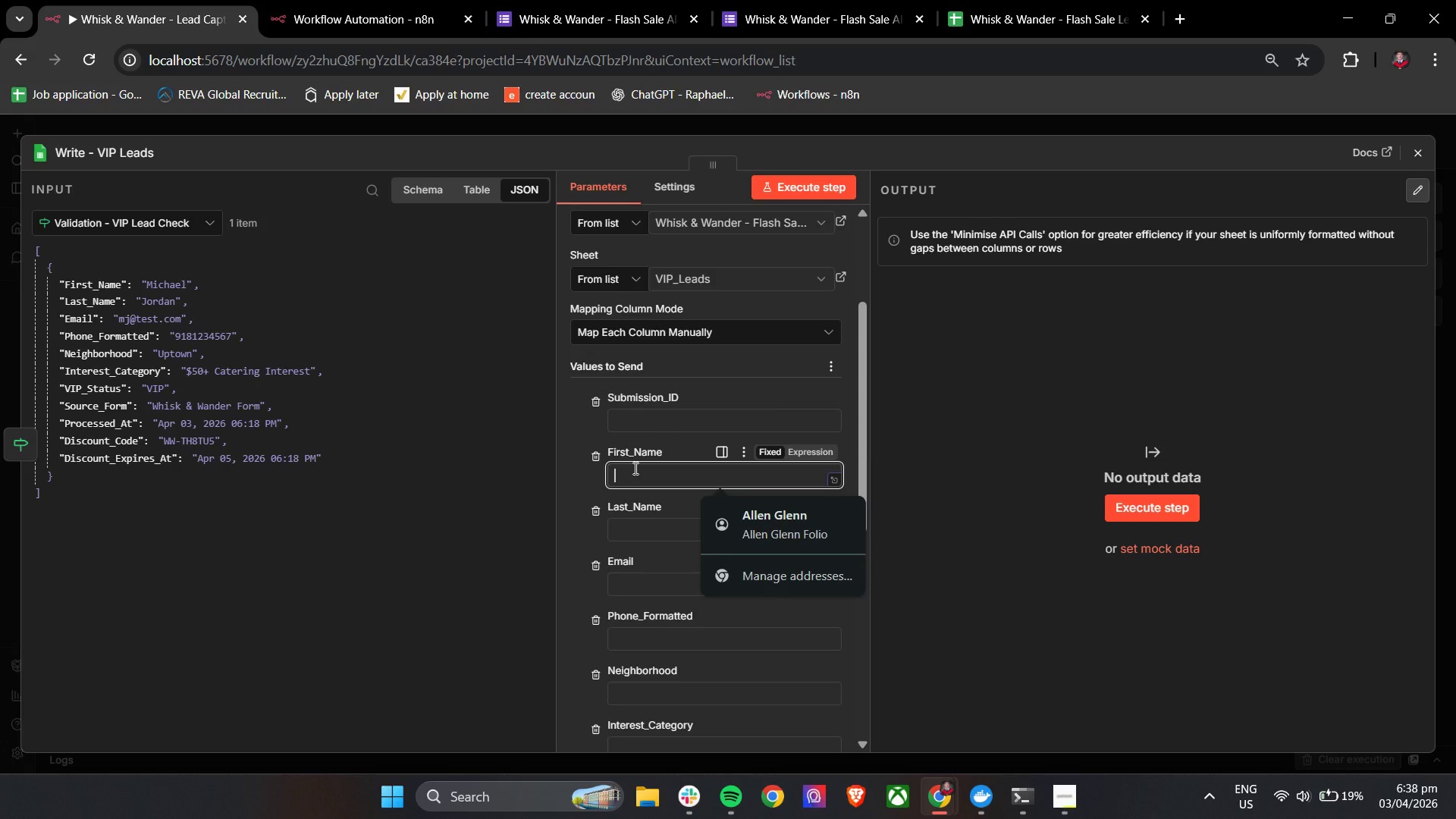 
key(Shift+BracketLeft)
 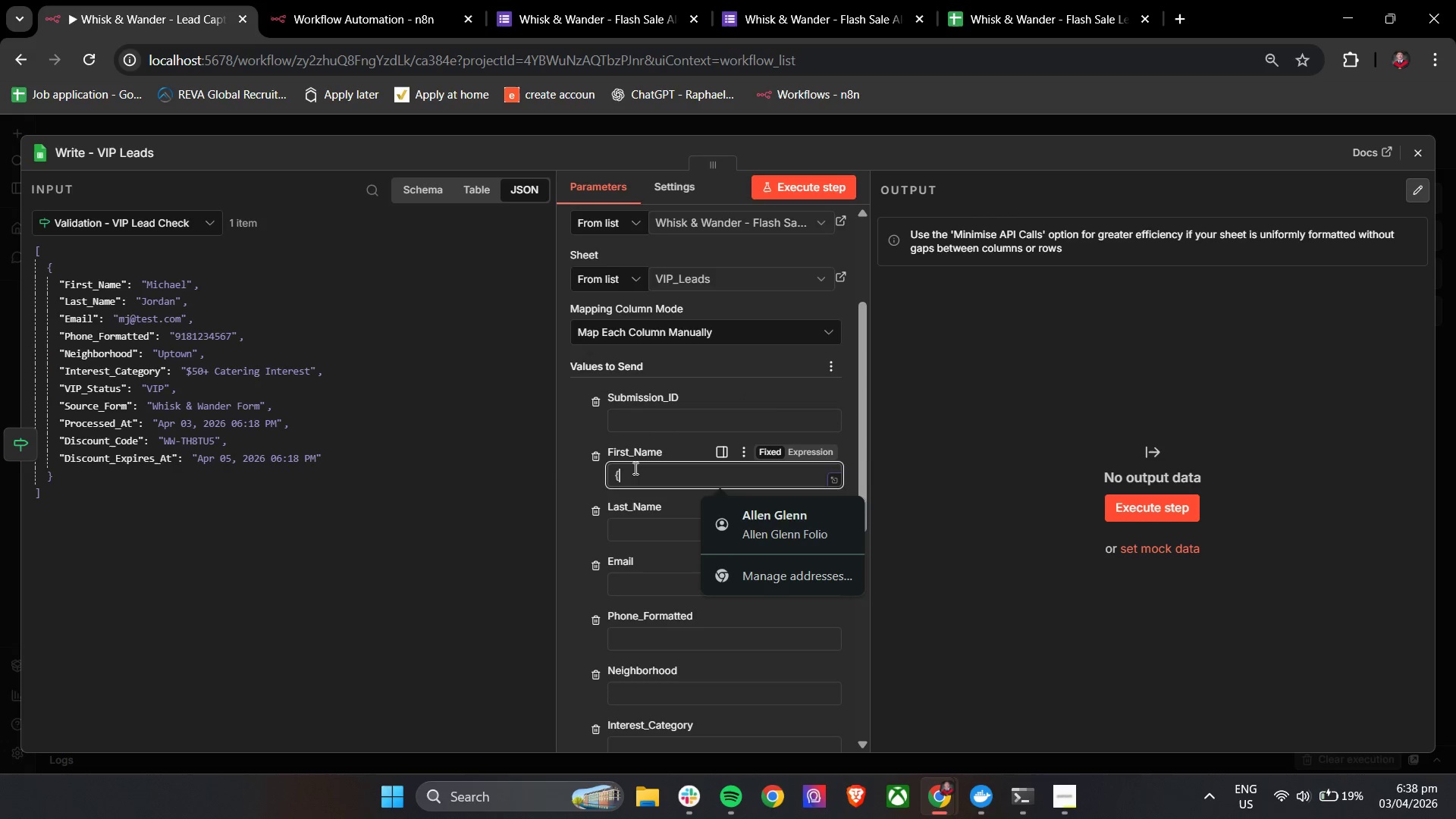 
key(Shift+BracketLeft)
 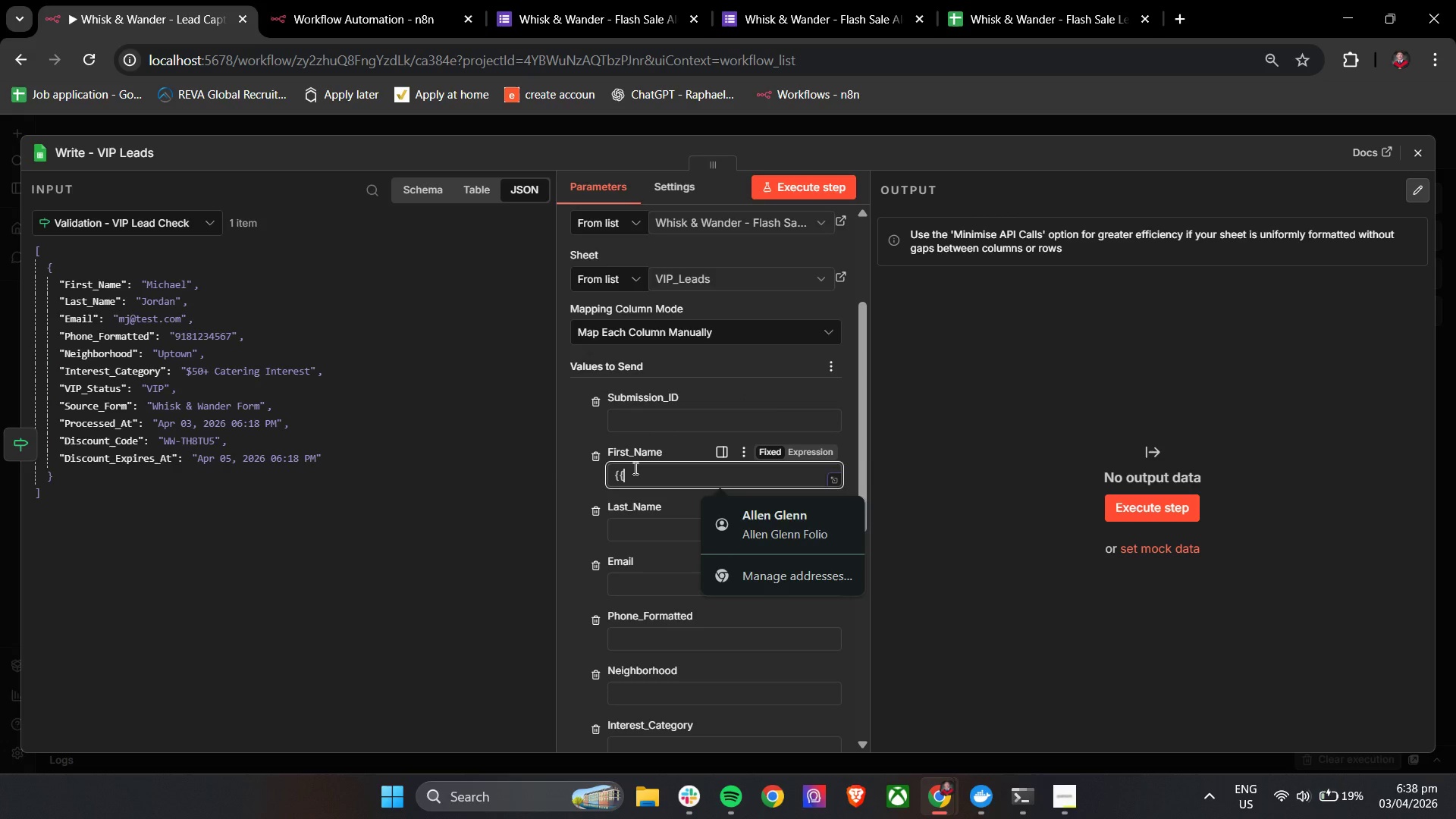 
key(Space)
 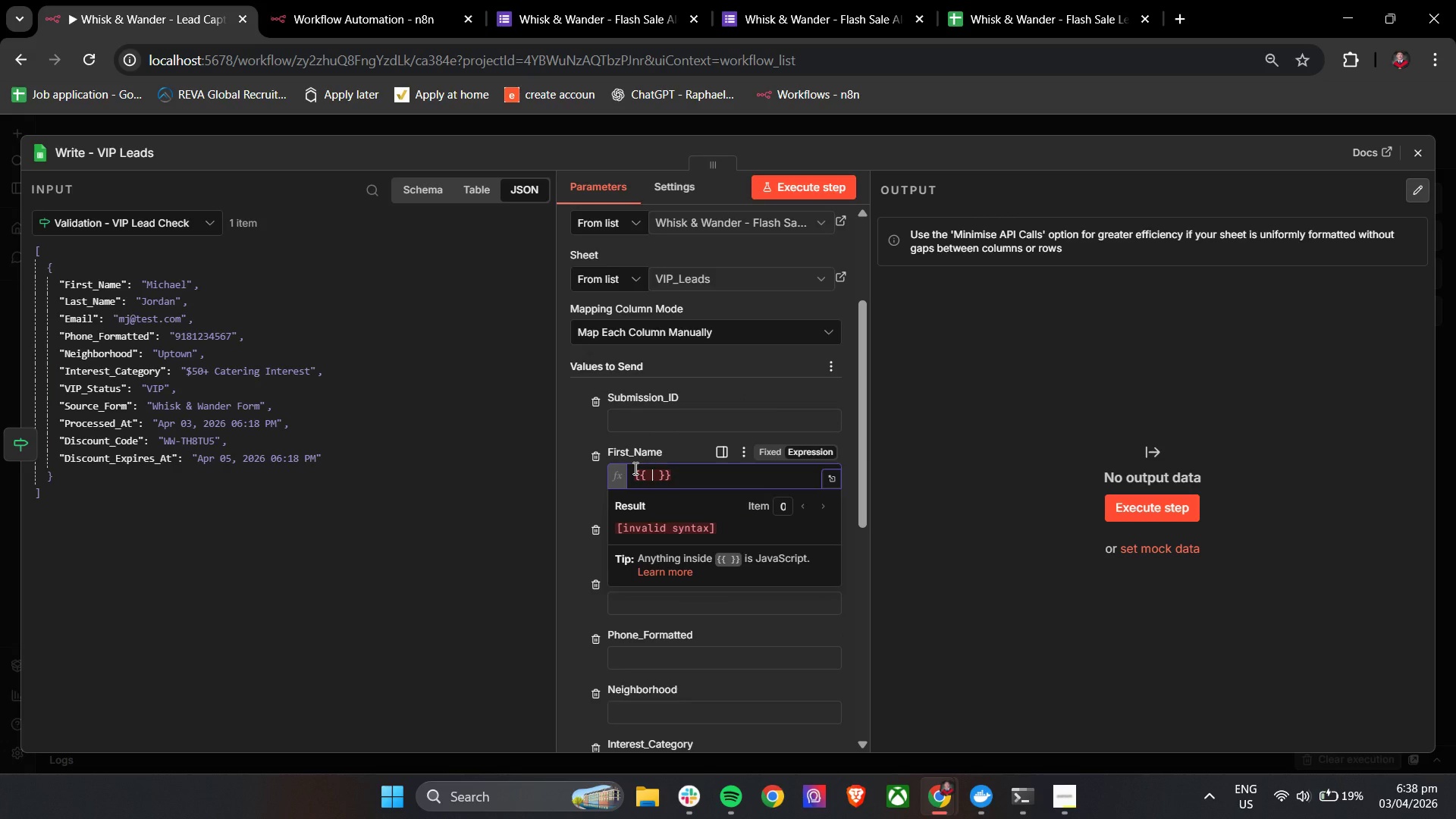 
key(Shift+4)
 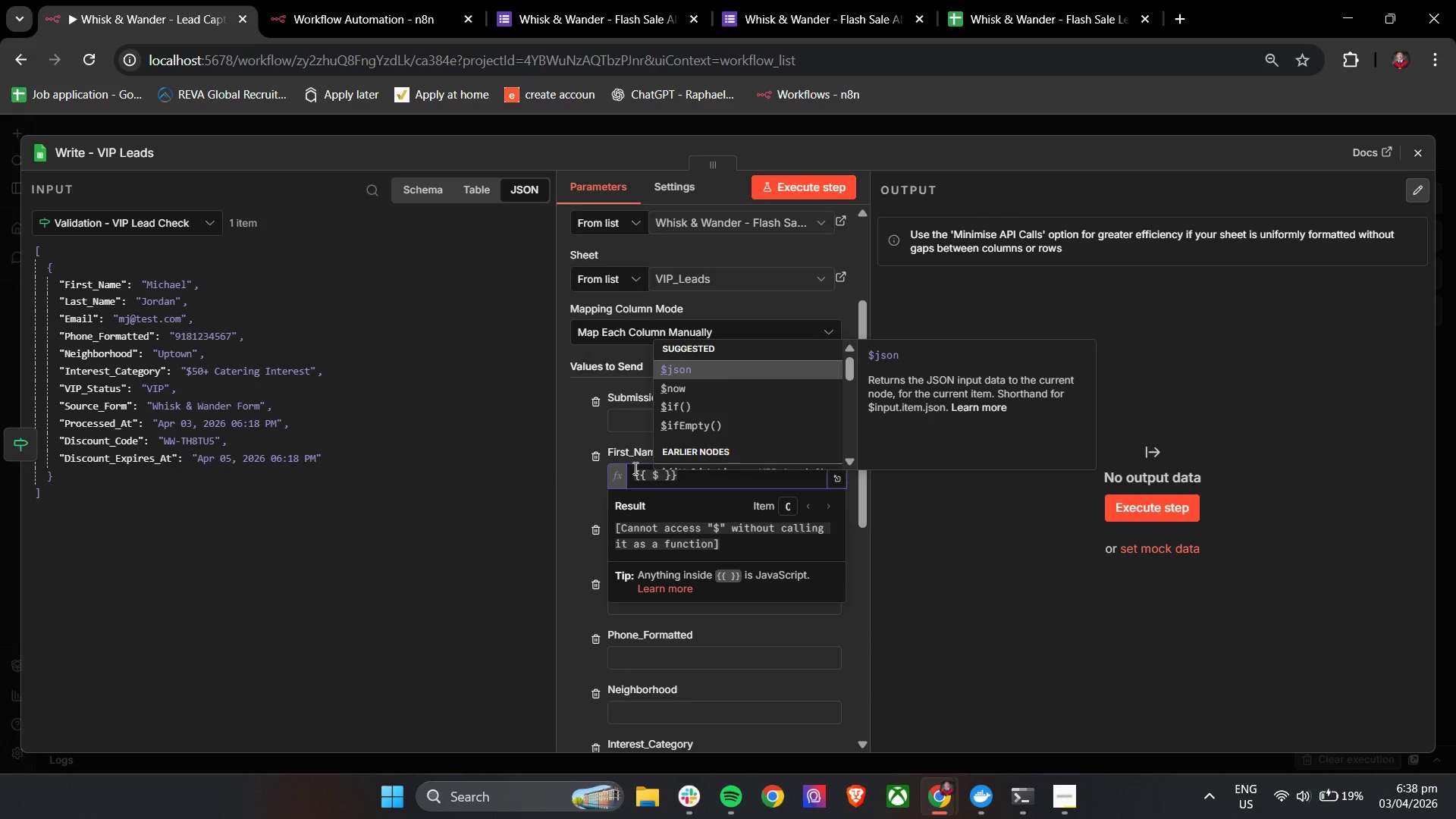 
key(Enter)
 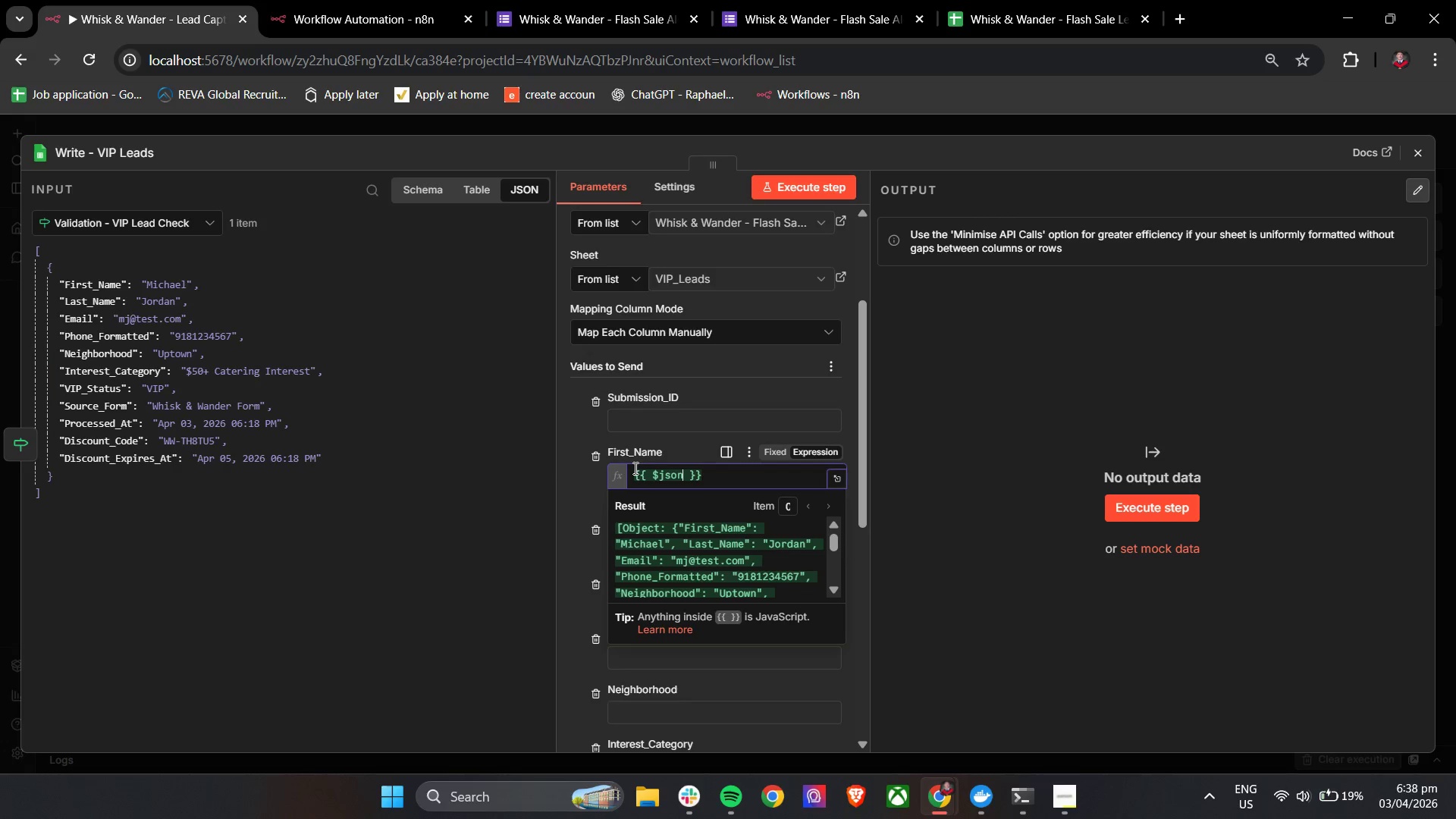 
key(BracketLeft)
 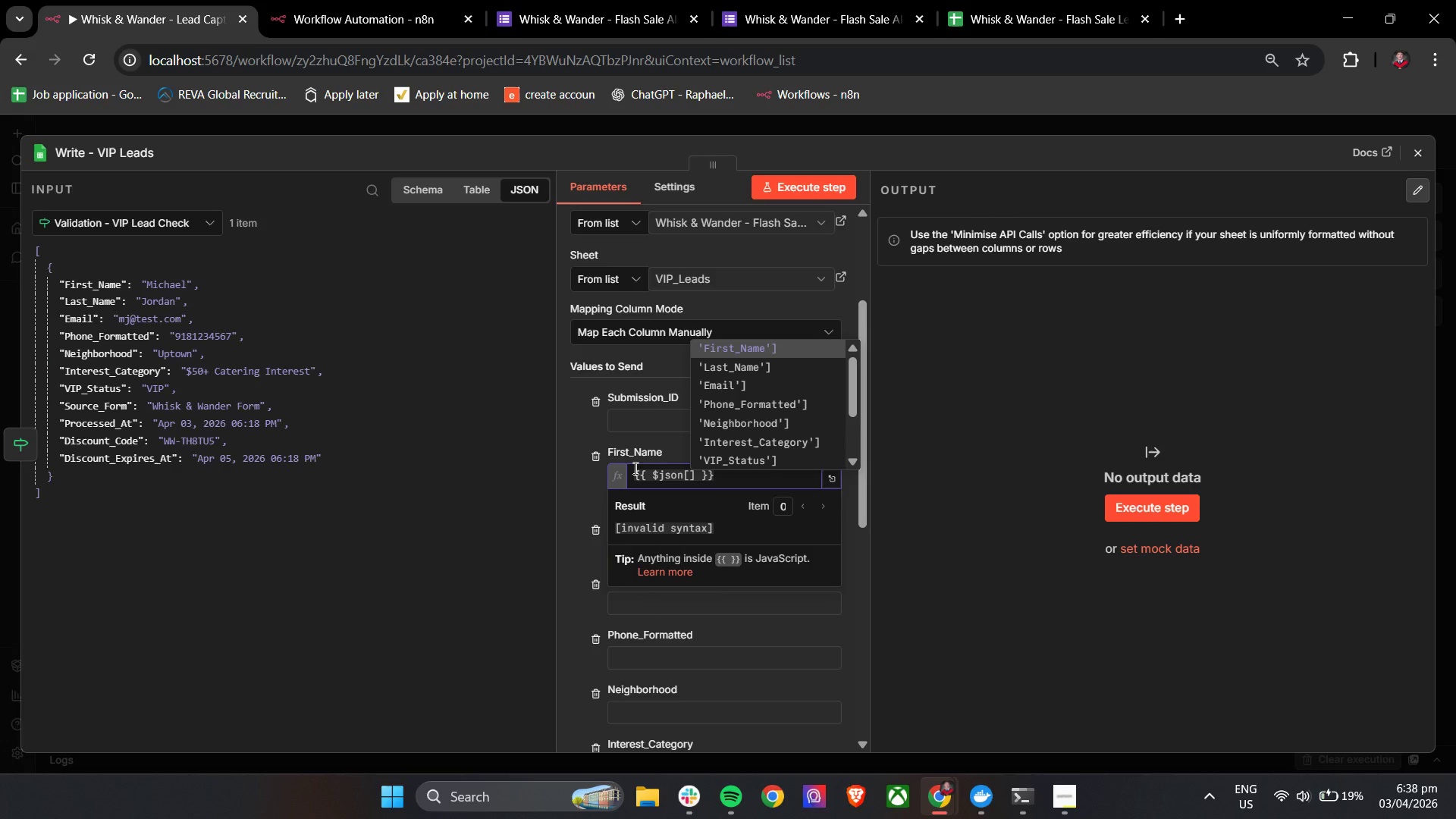 
key(ArrowDown)
 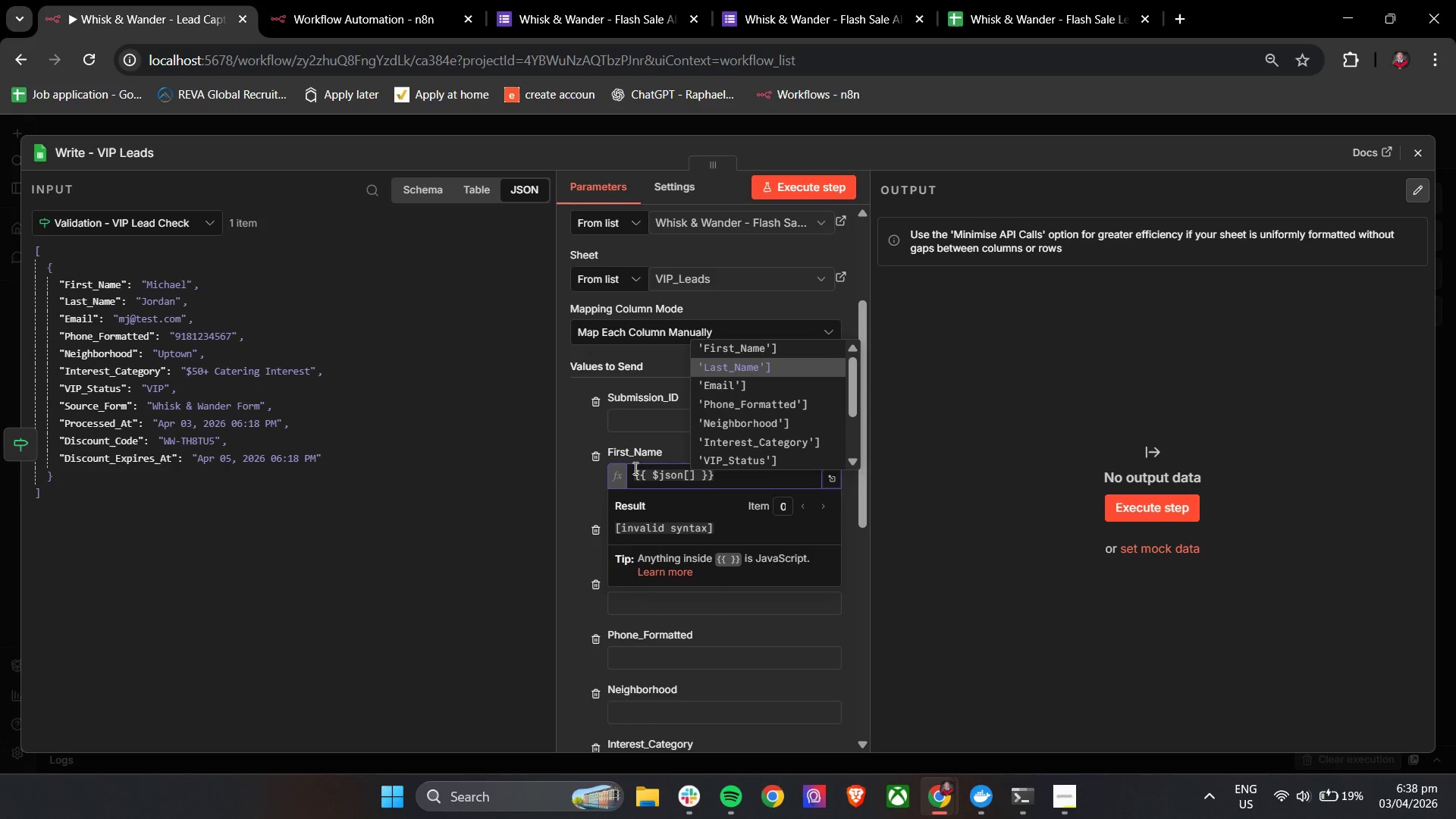 
key(ArrowUp)
 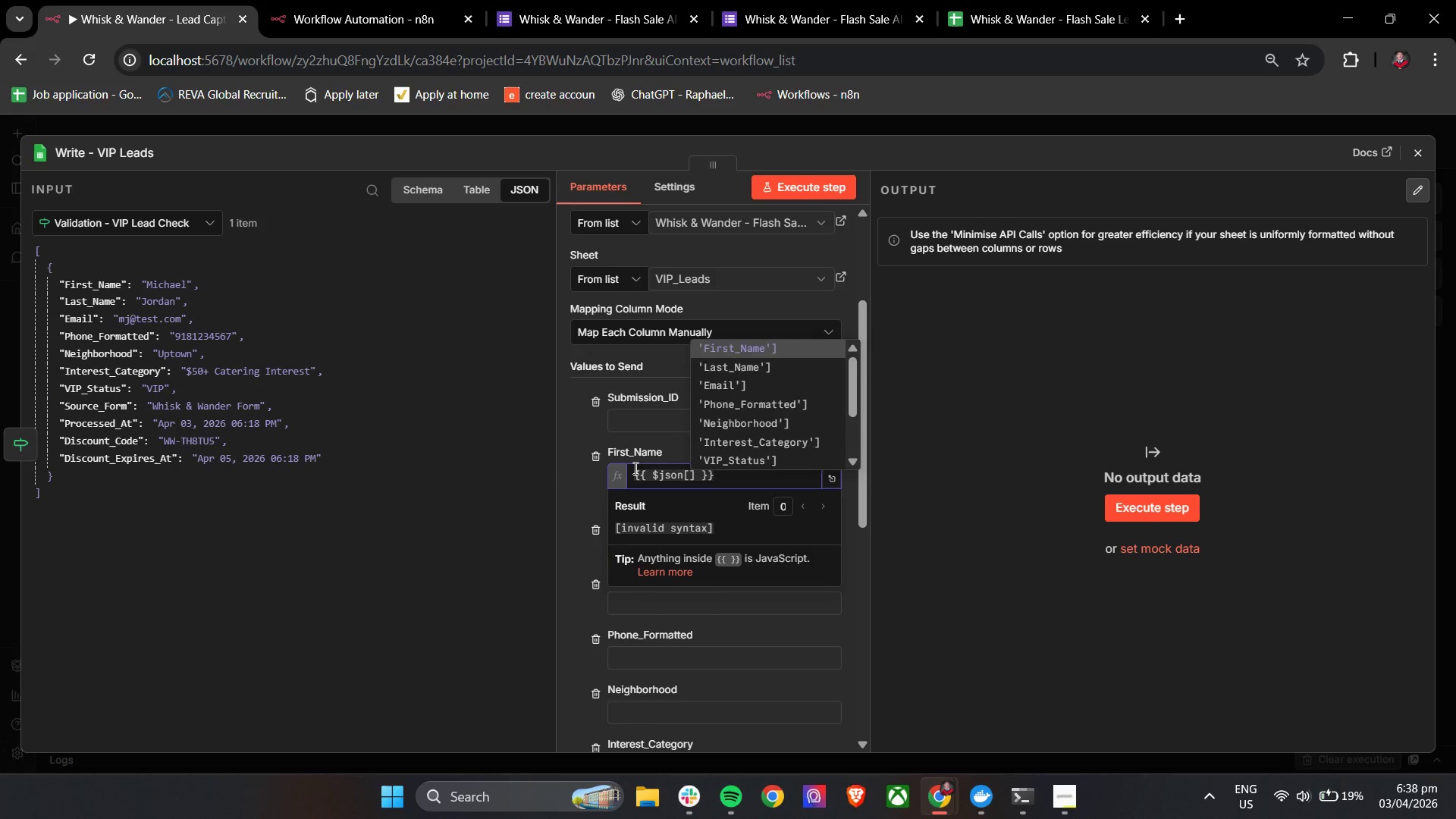 
key(Enter)
 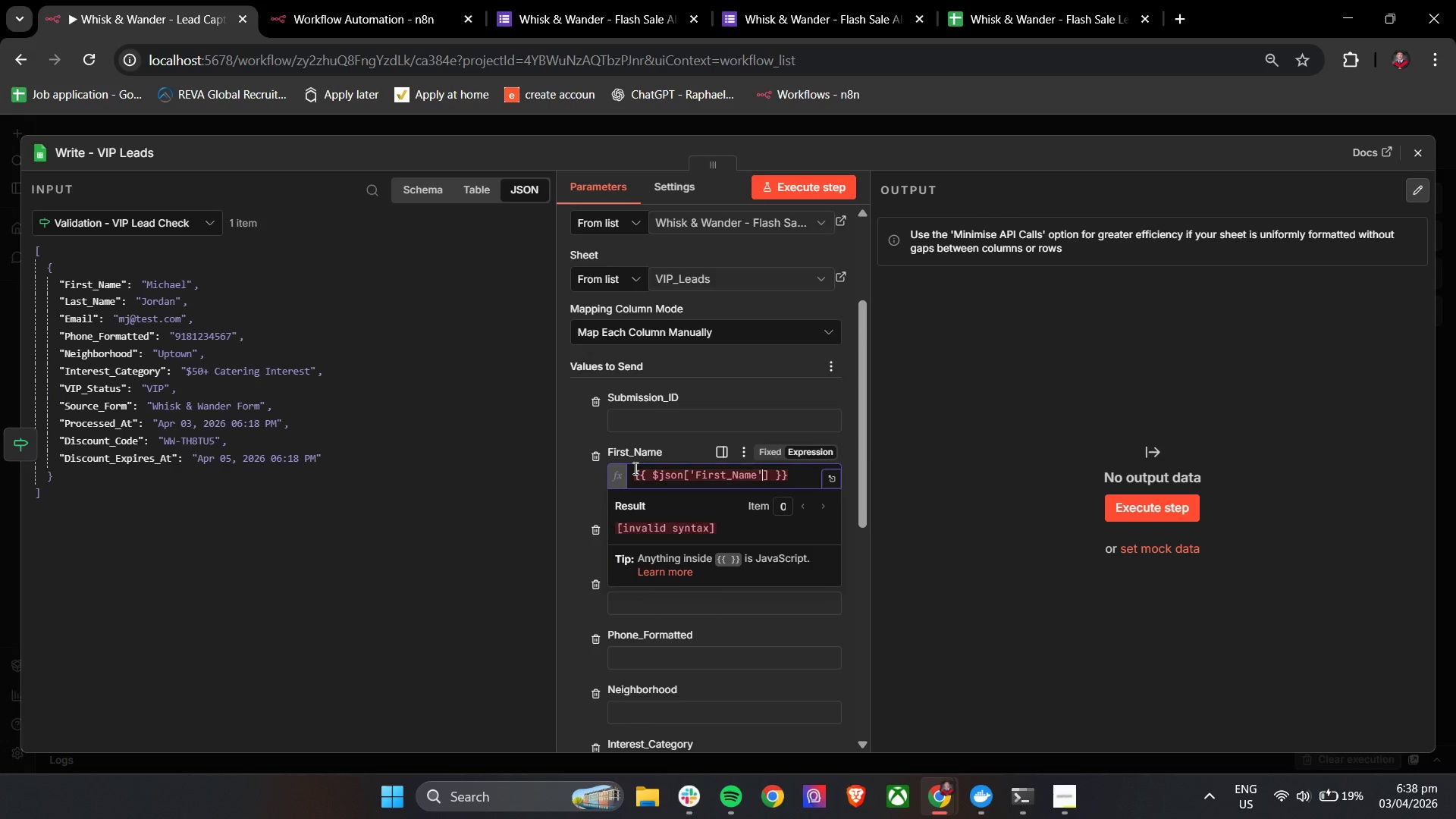 
key(Backspace)
 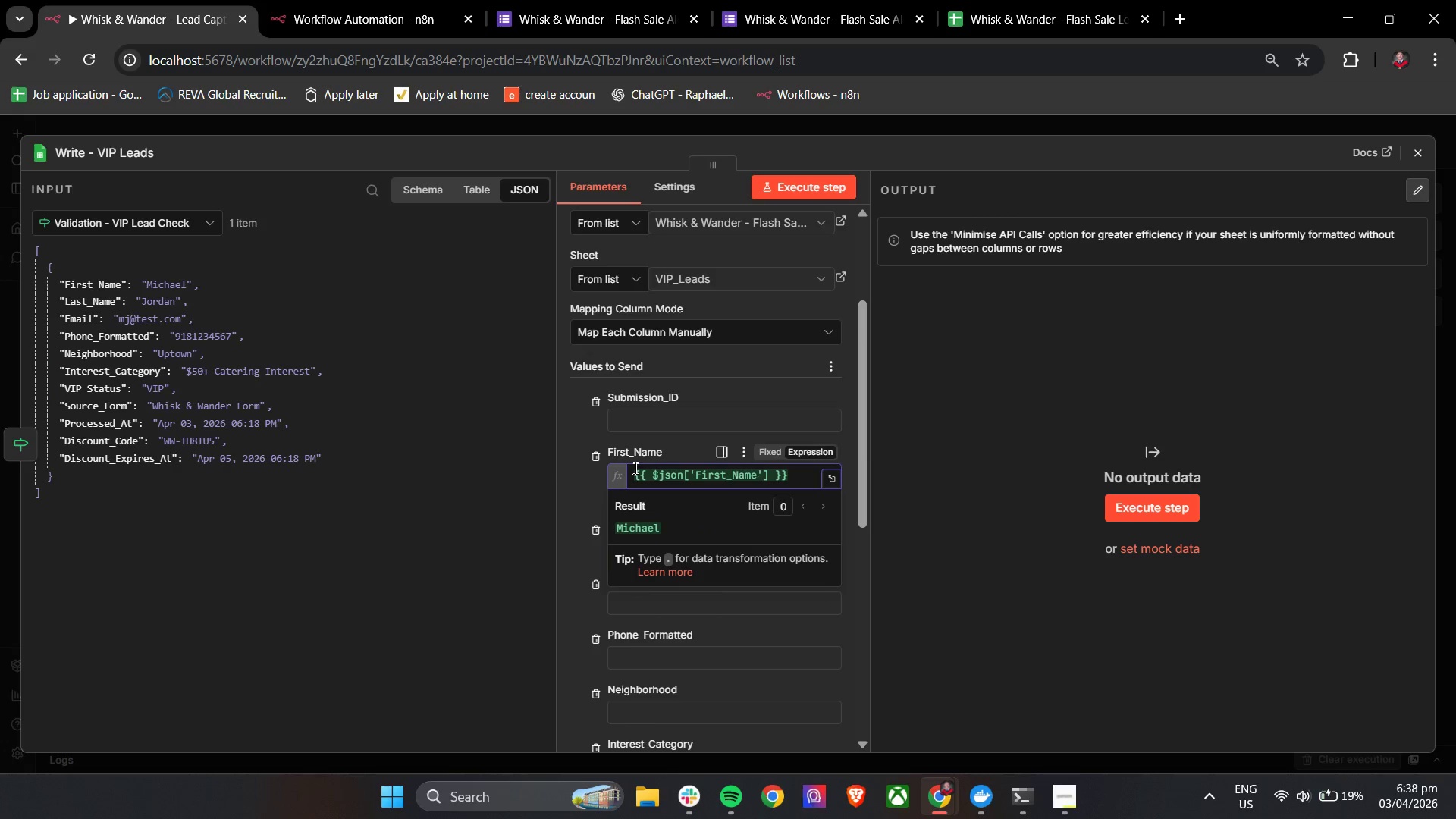 
key(Tab)
 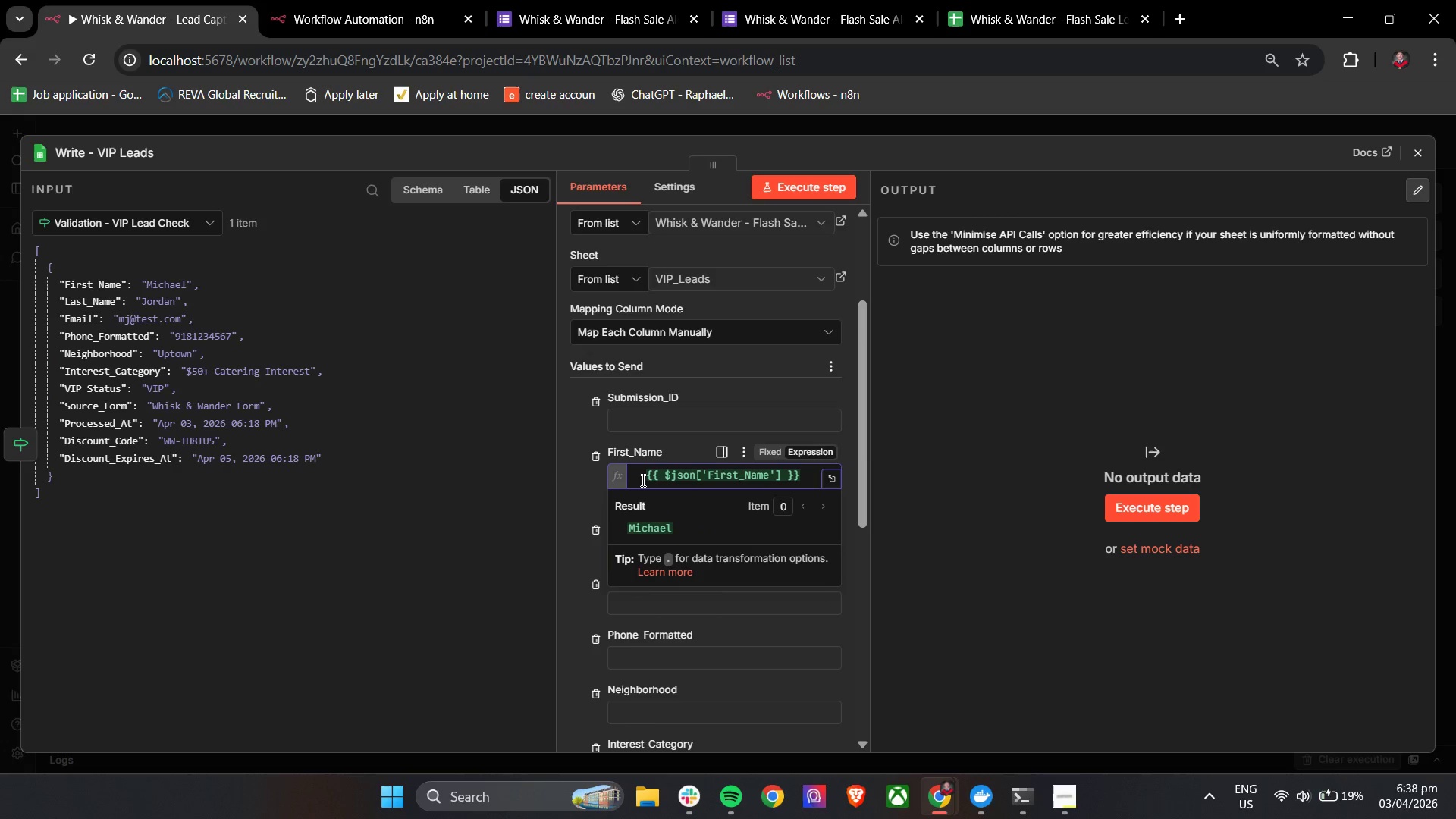 
key(Control+Z)
 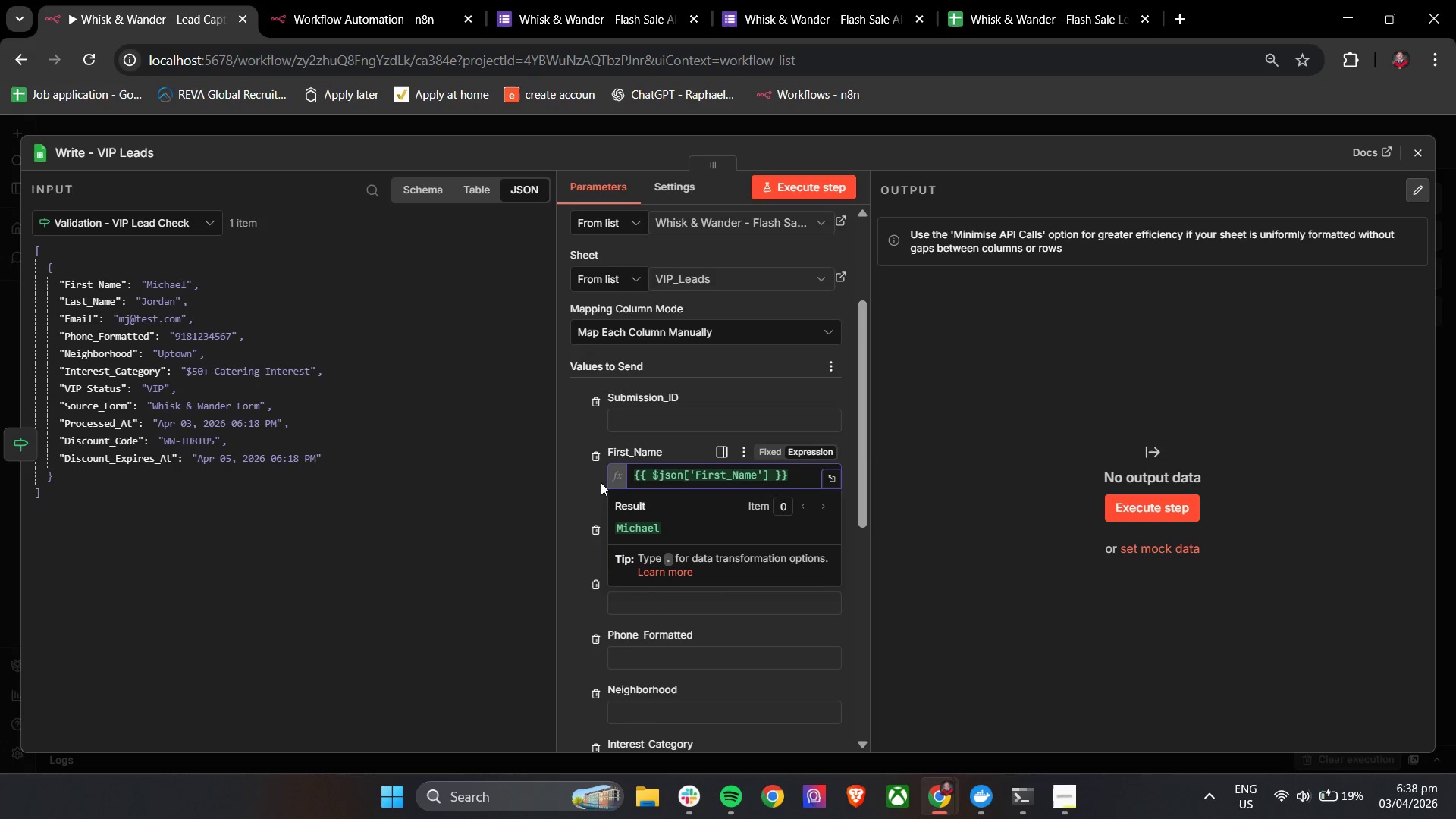 
left_click([579, 479])
 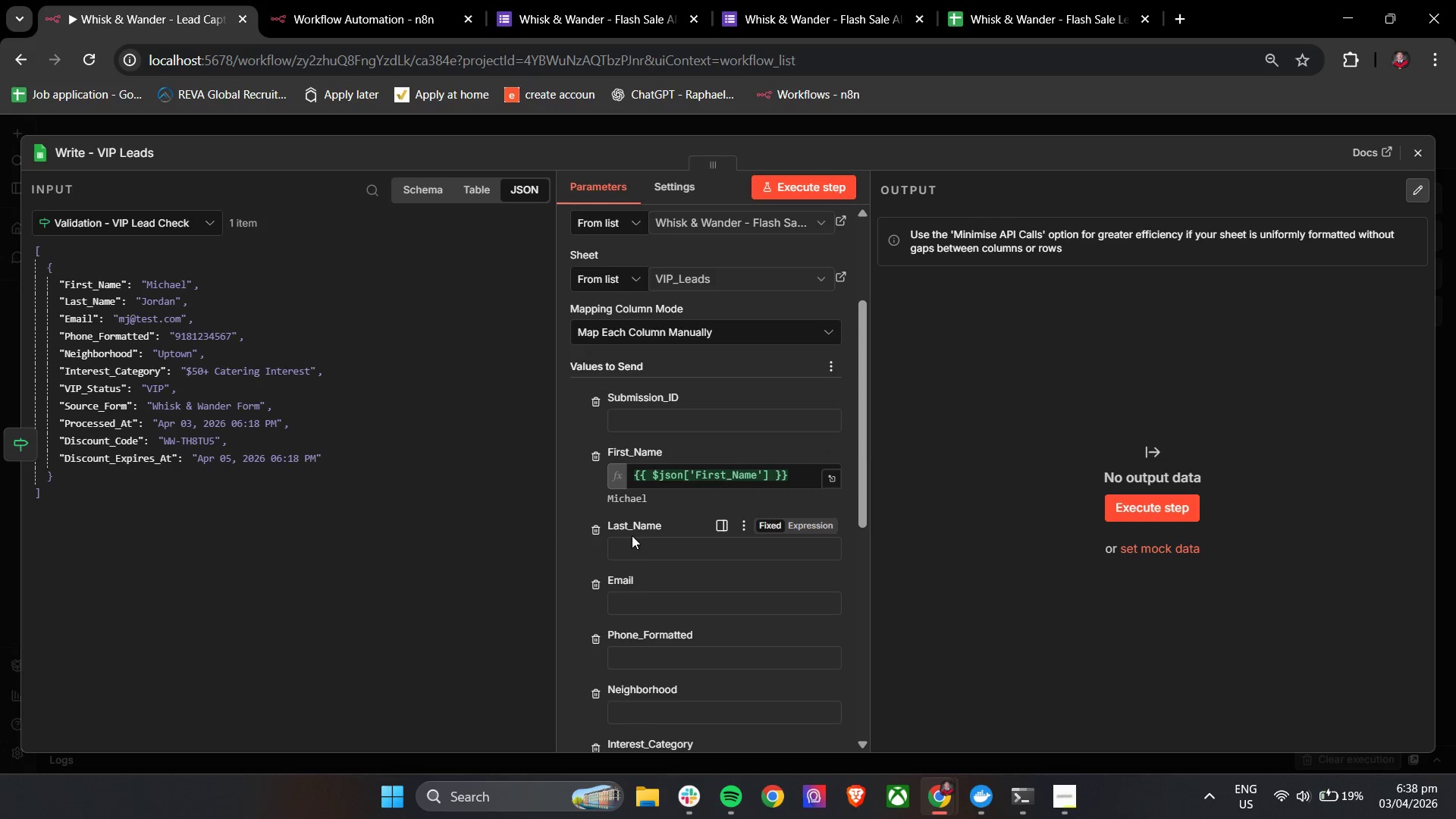 
left_click([641, 548])
 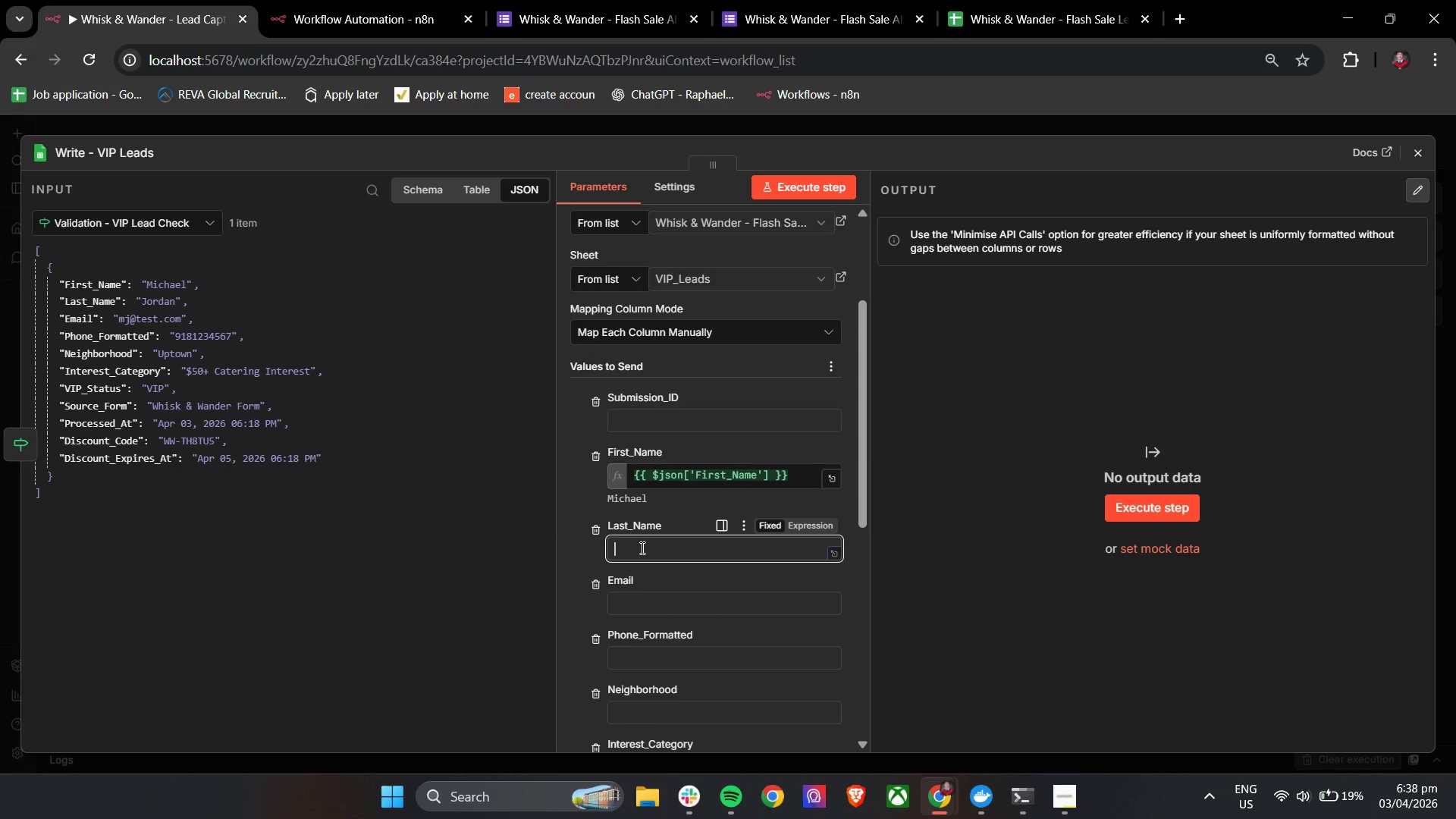 
key(Shift+BracketLeft)
 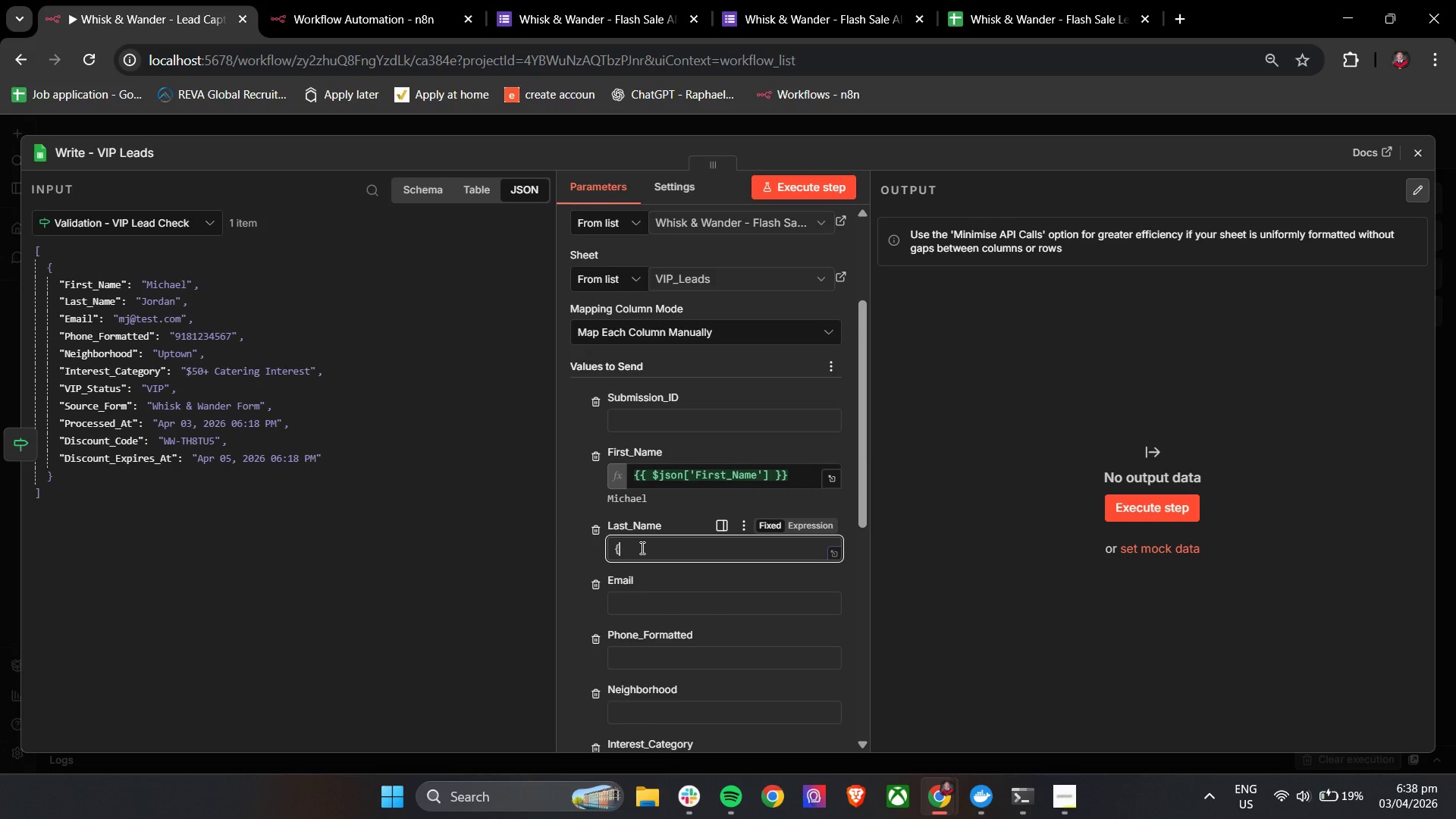 
key(Shift+BracketLeft)
 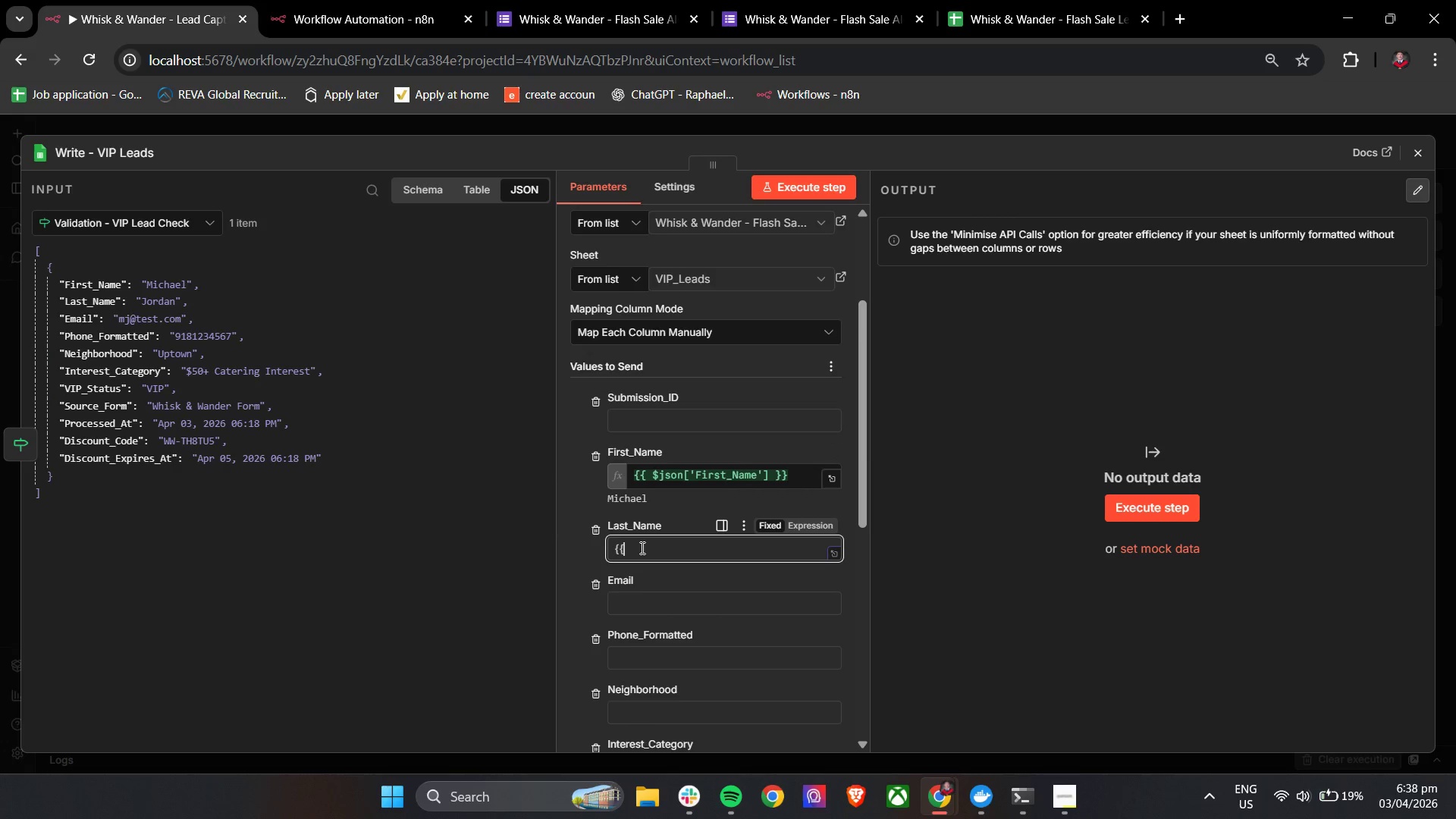 
key(Space)
 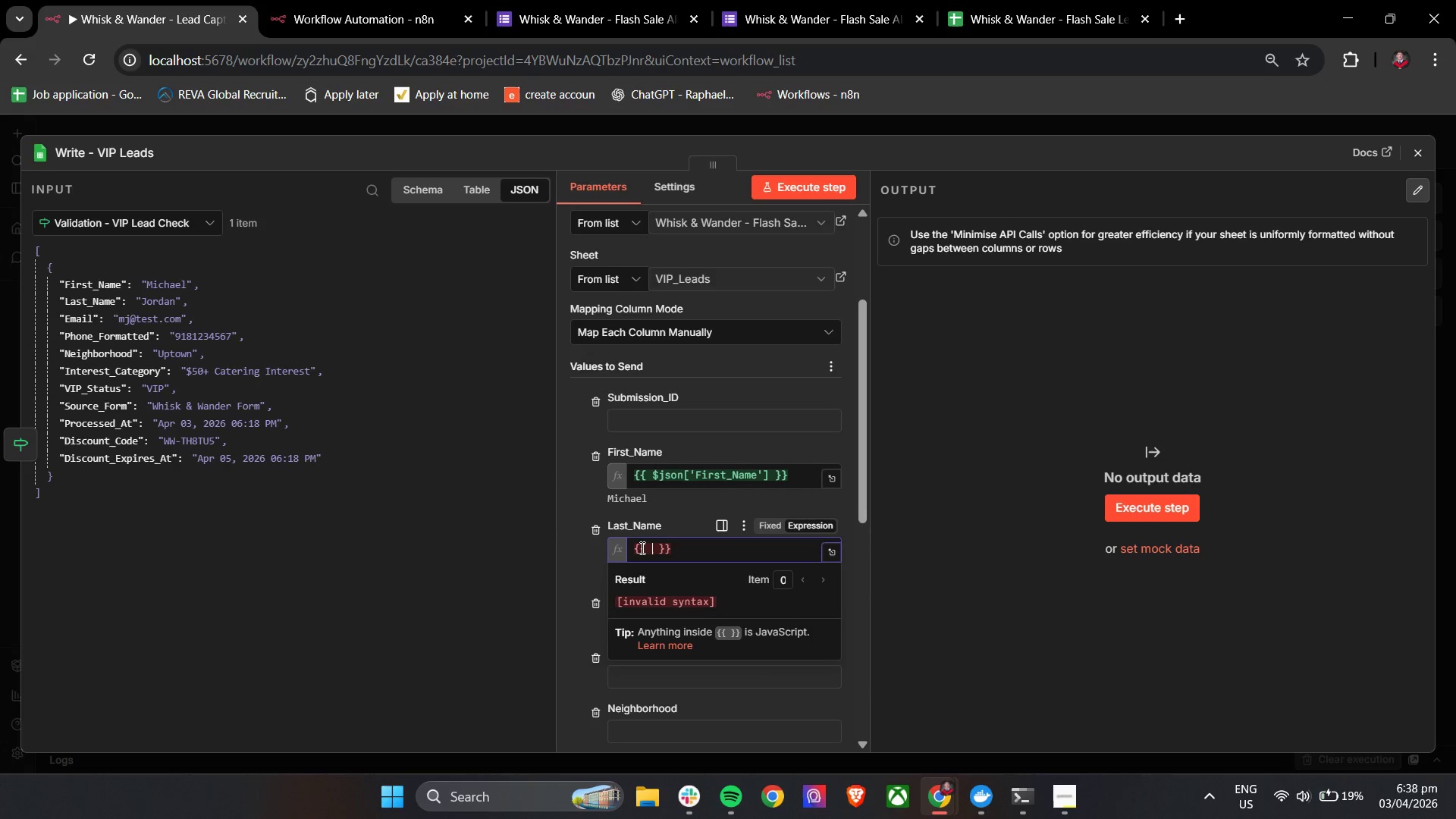 
key(Shift+4)
 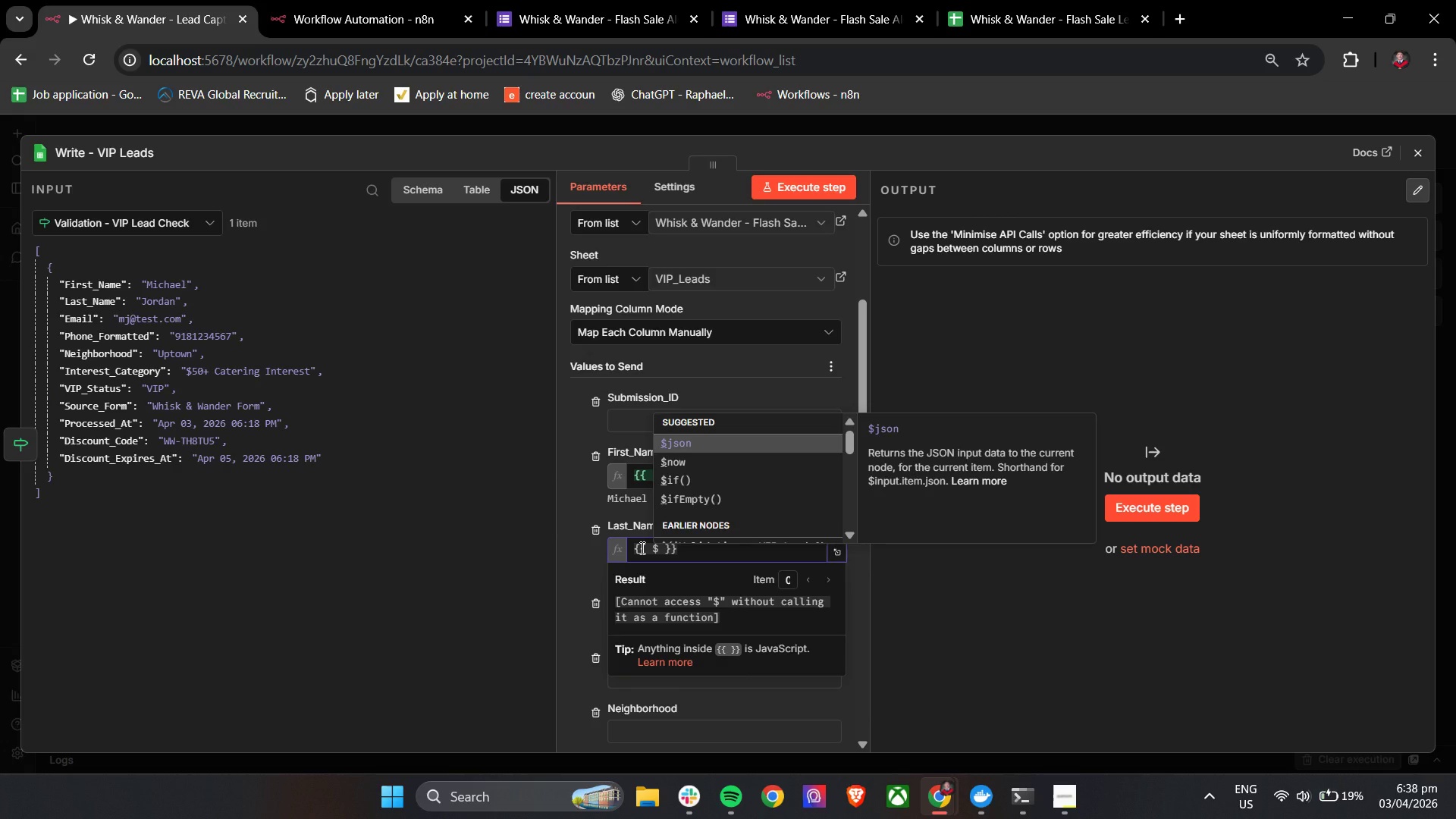 
key(Enter)
 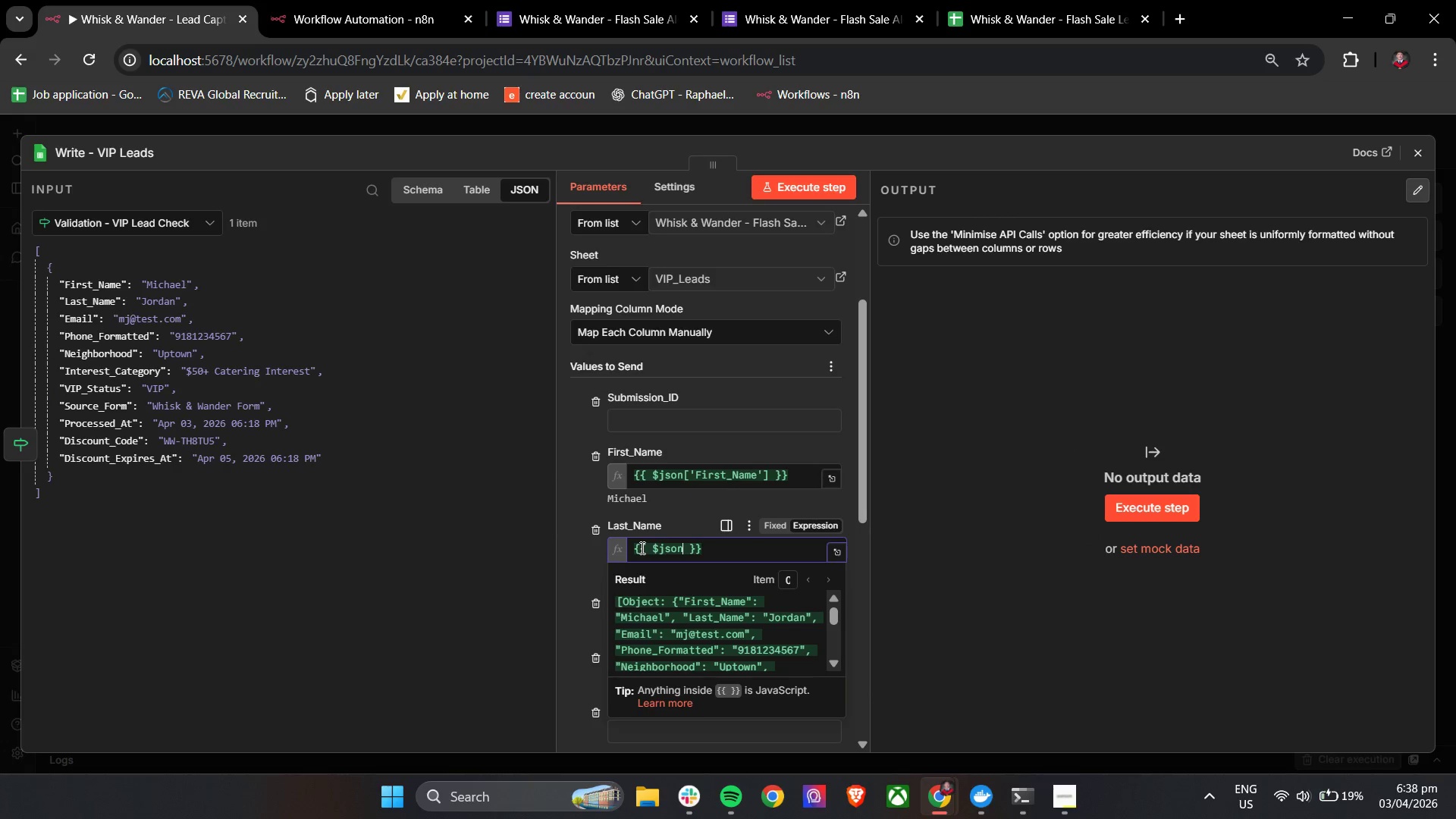 
key(BracketLeft)
 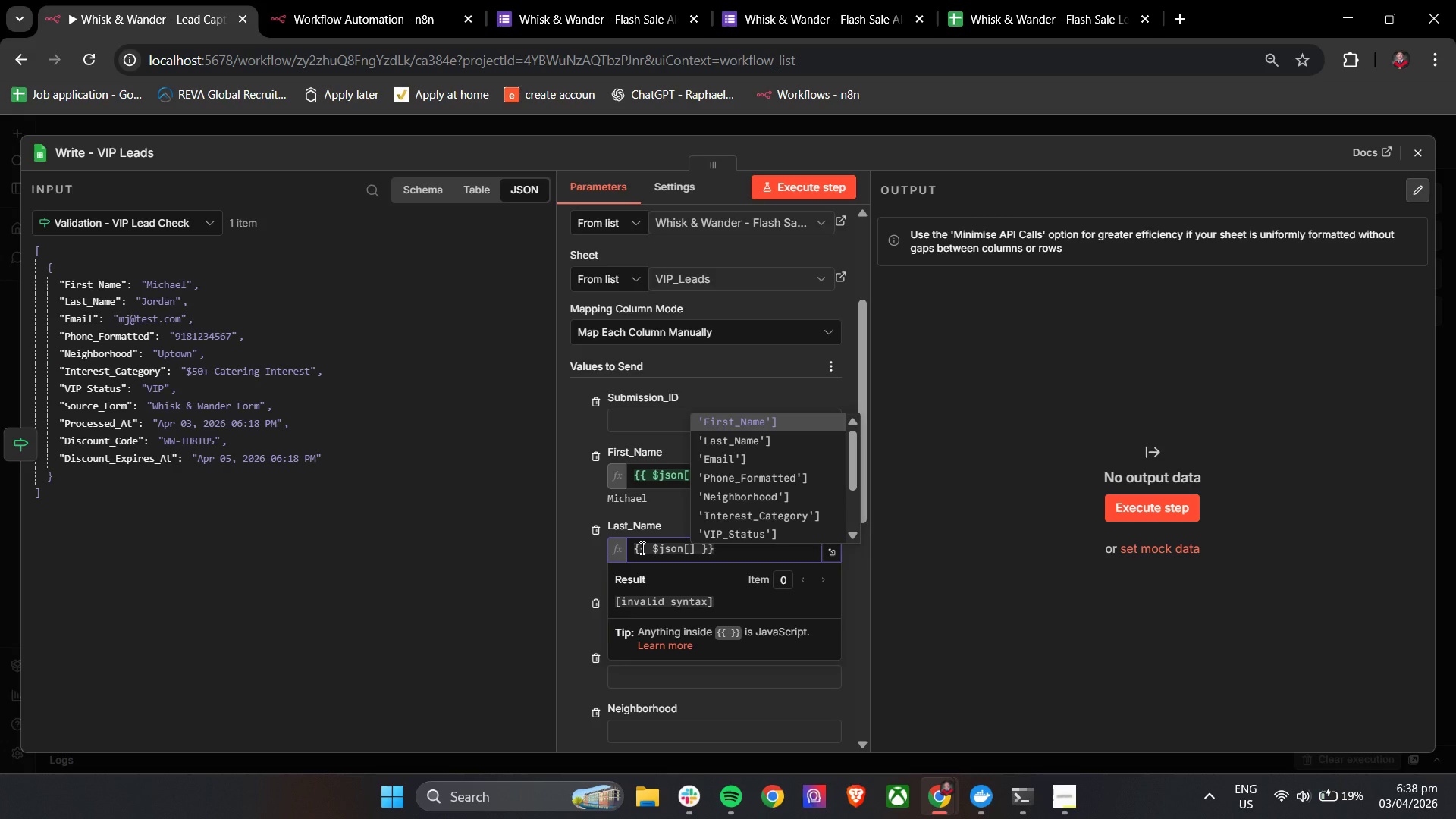 
key(ArrowDown)
 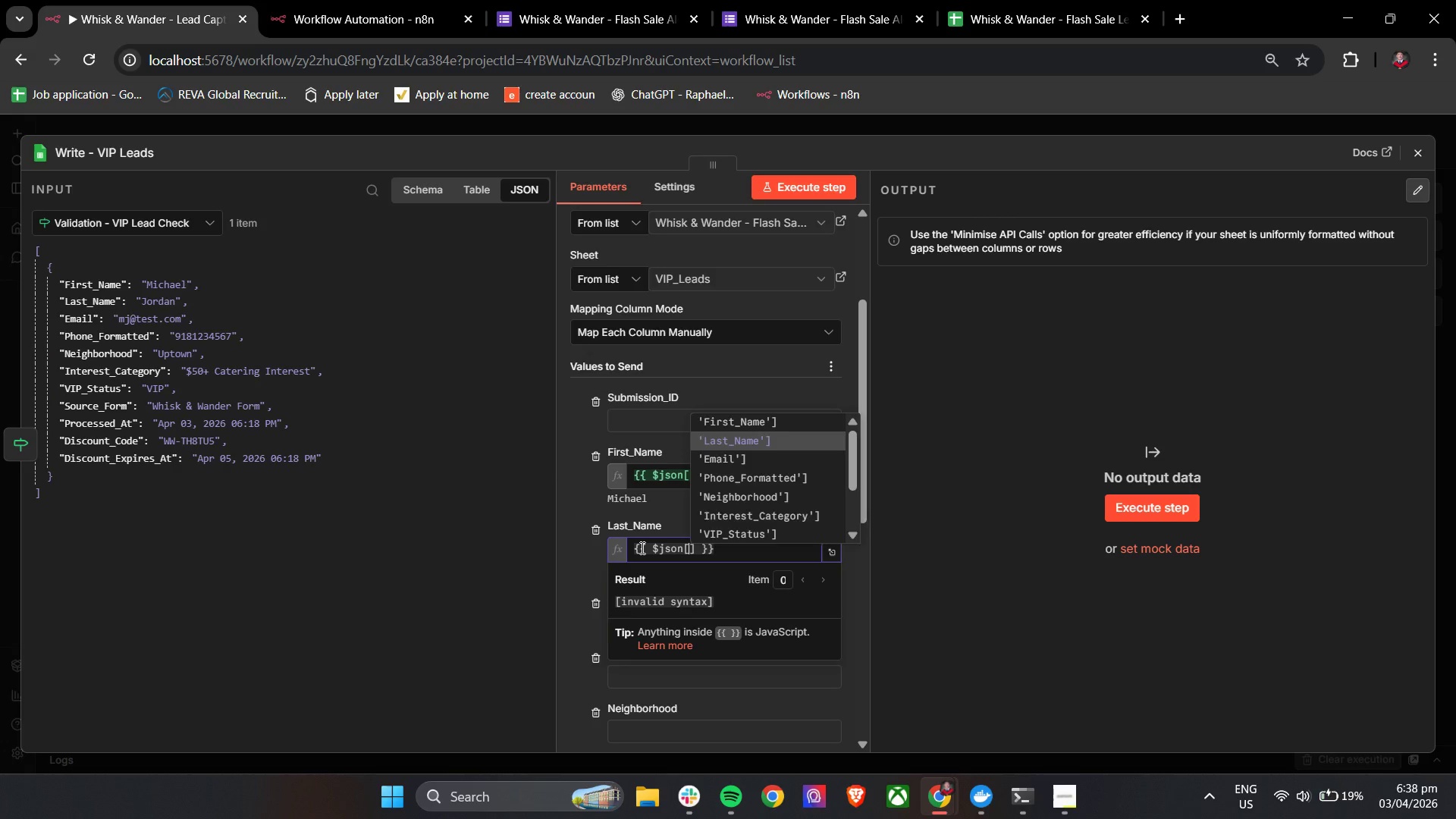 
key(Enter)
 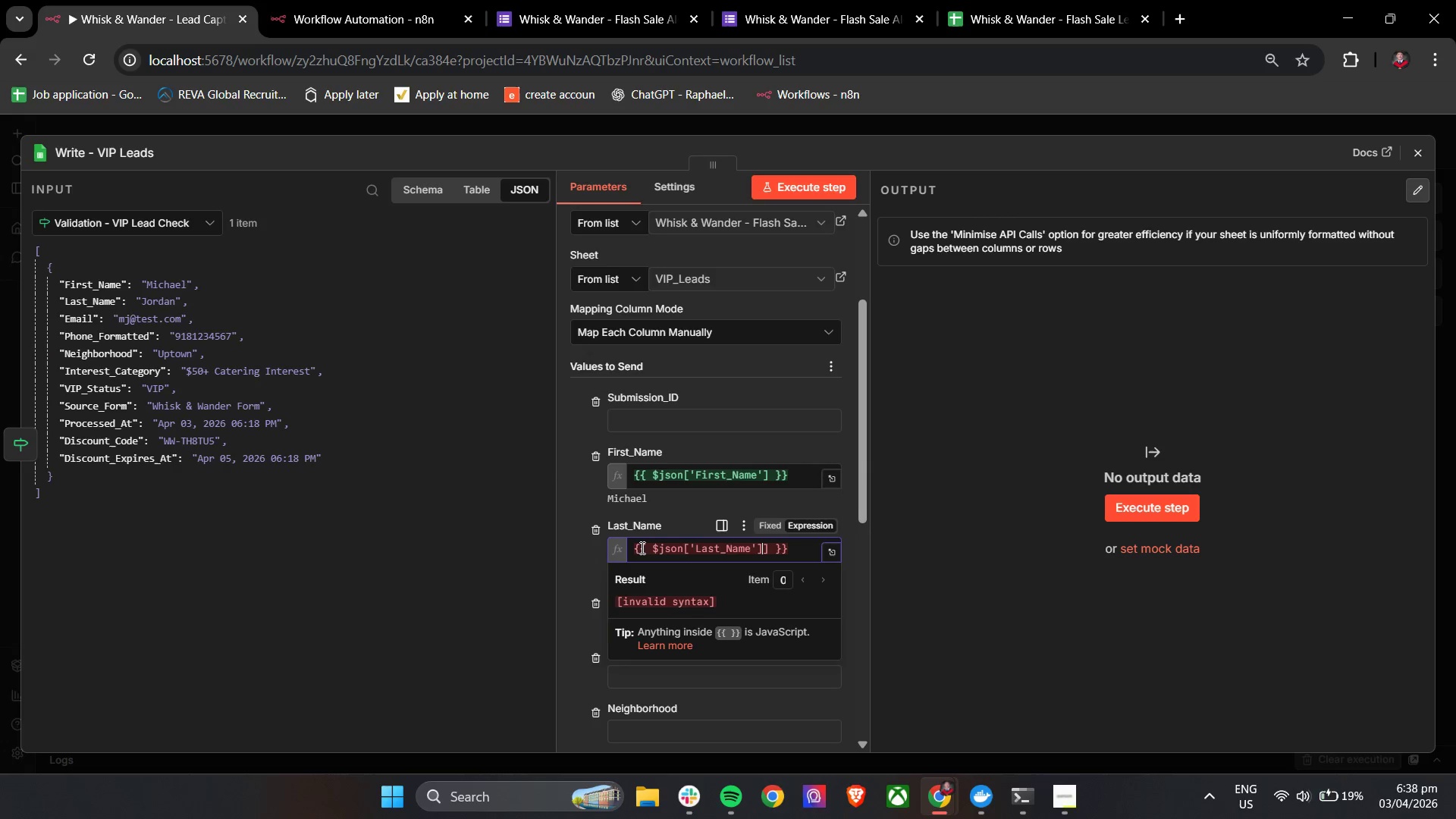 
key(Backspace)
 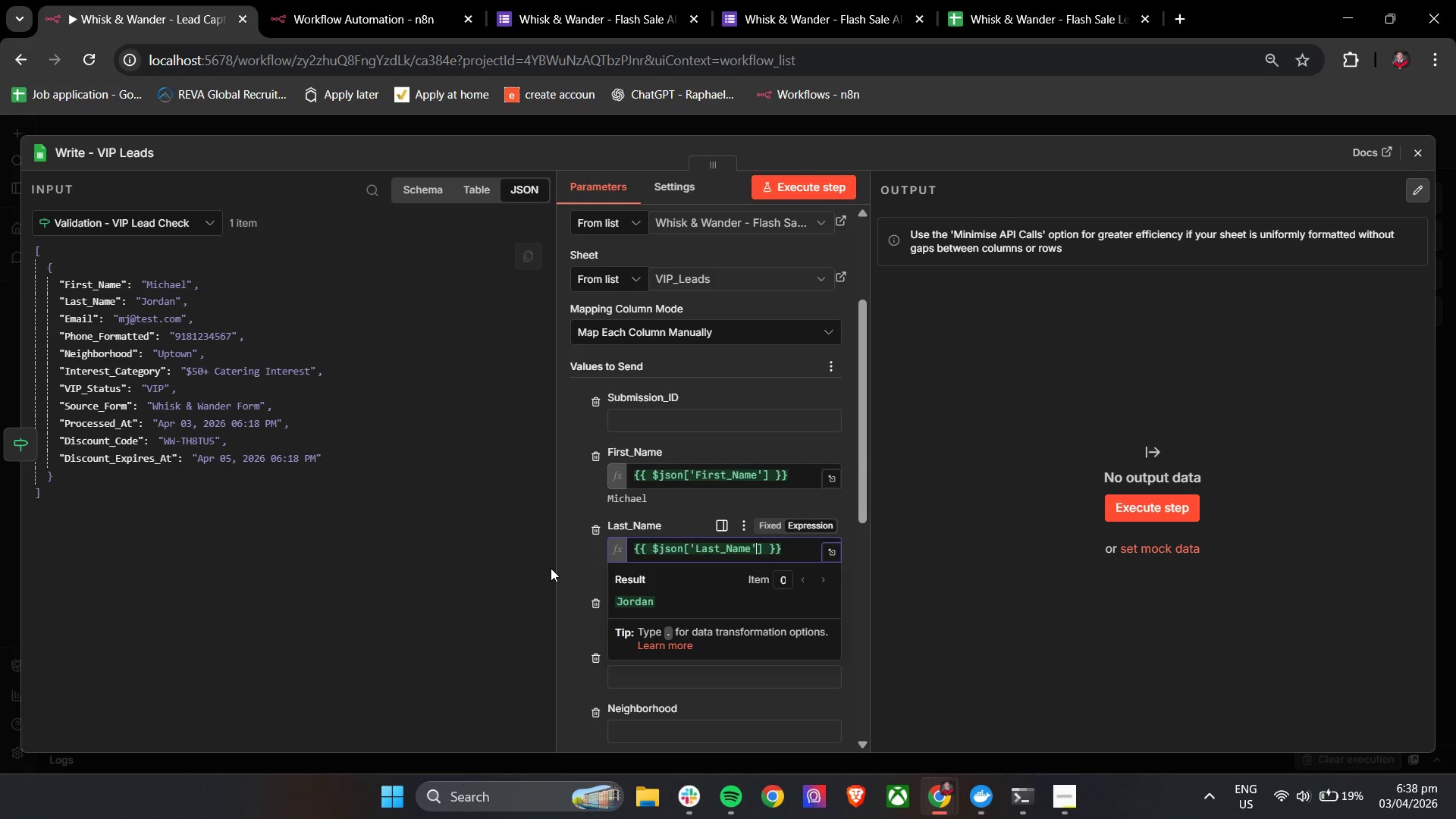 
left_click([569, 565])
 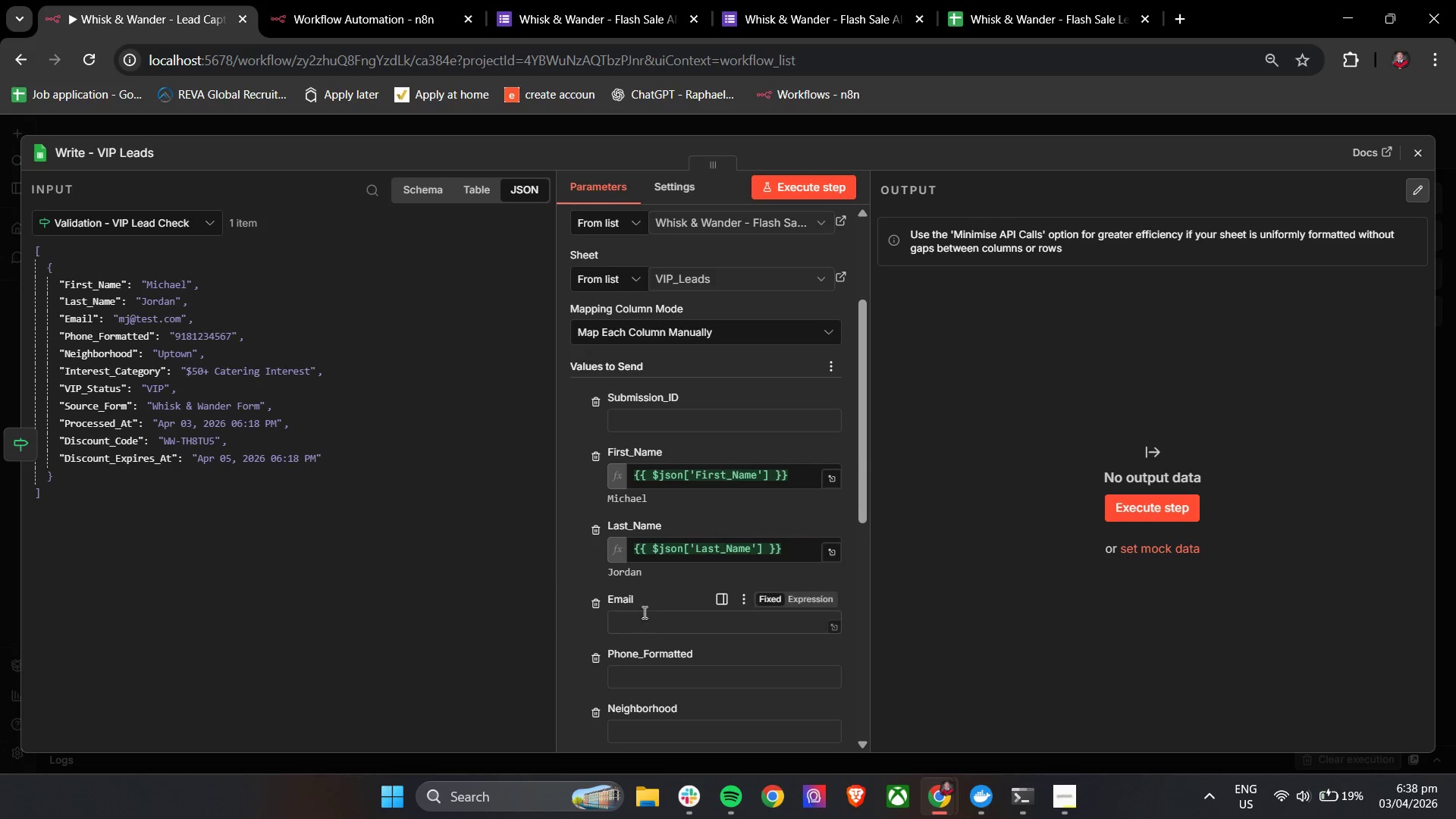 
left_click([647, 617])
 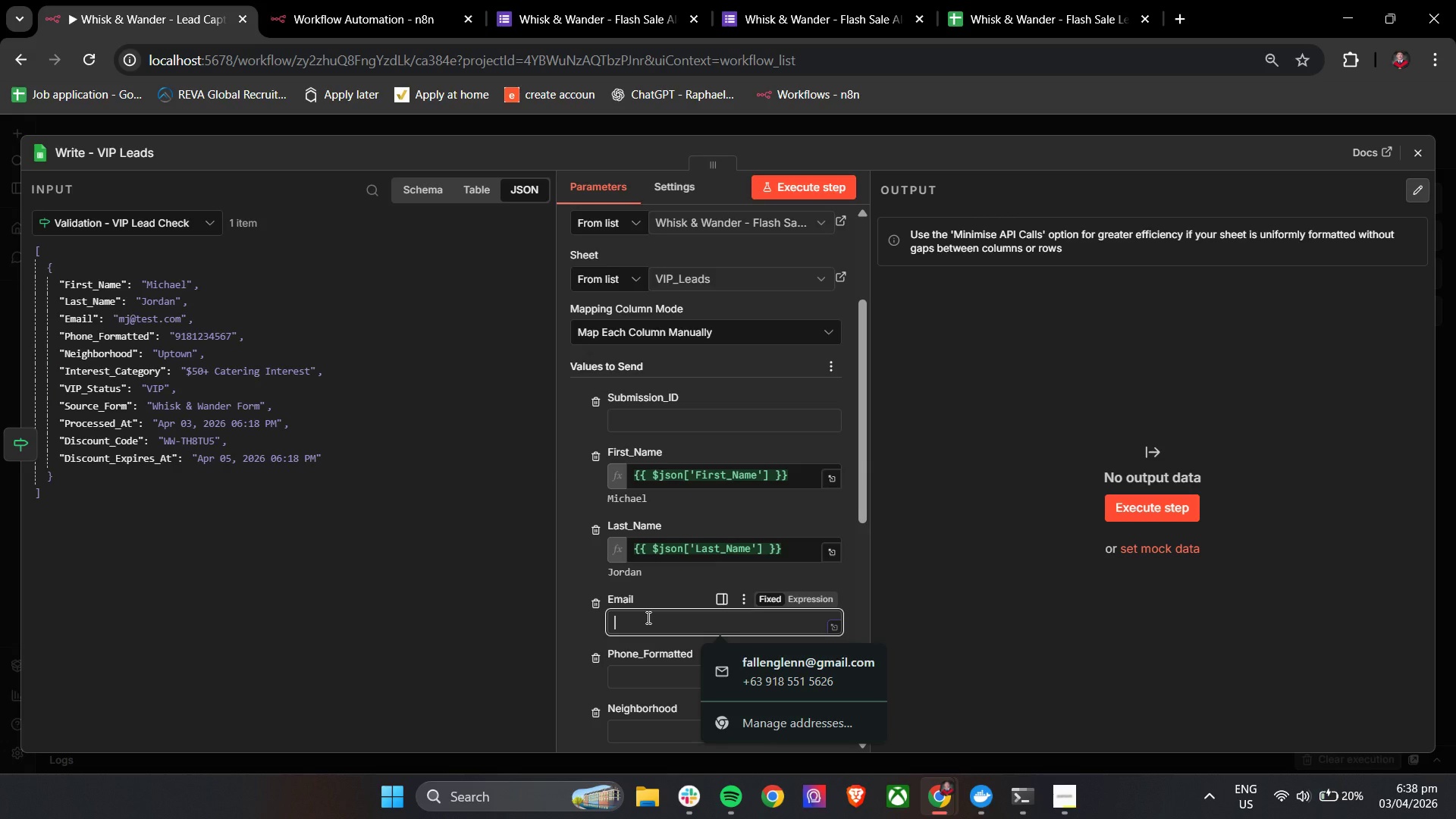 
wait(19.2)
 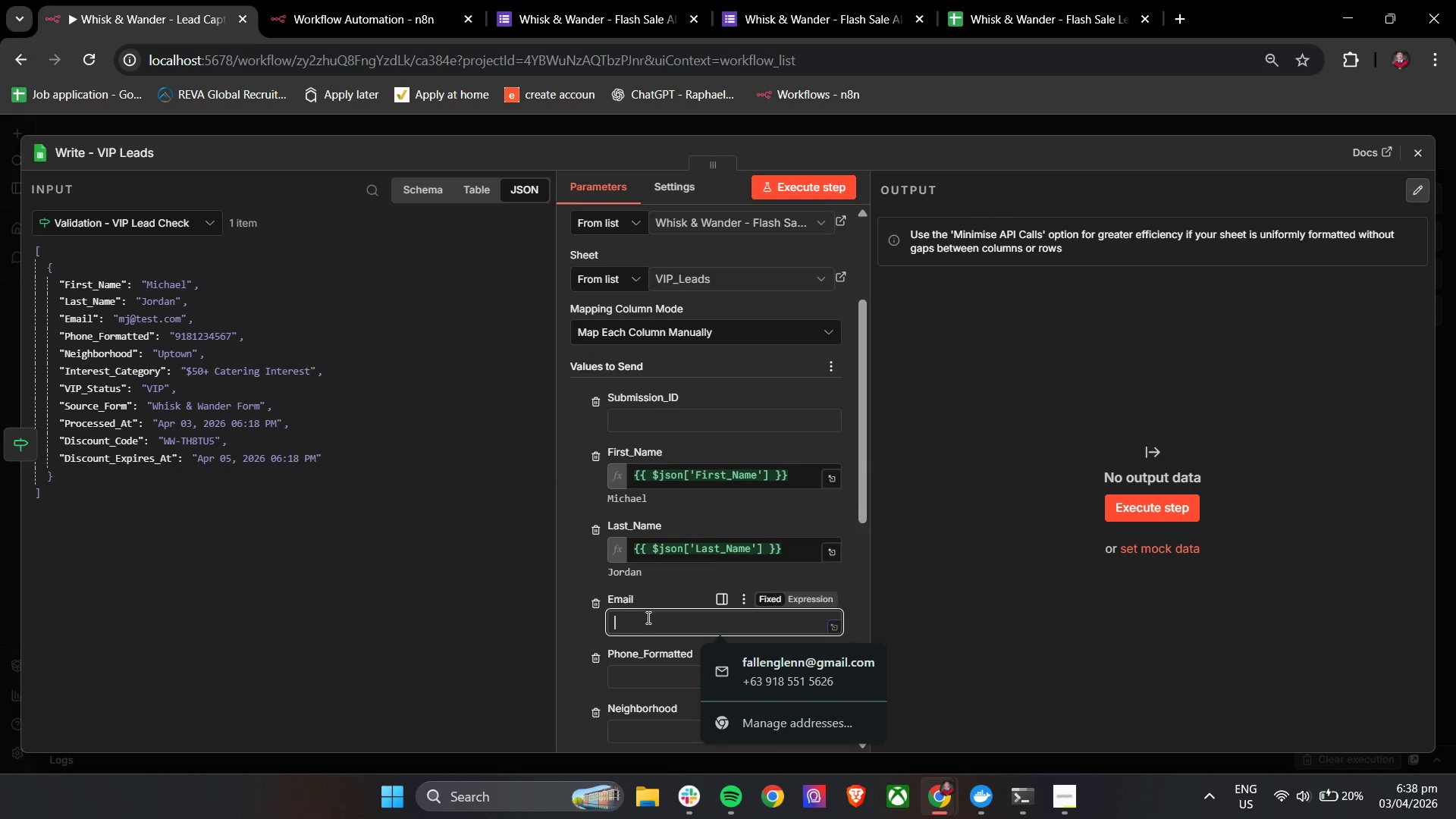 
key(Shift+BracketLeft)
 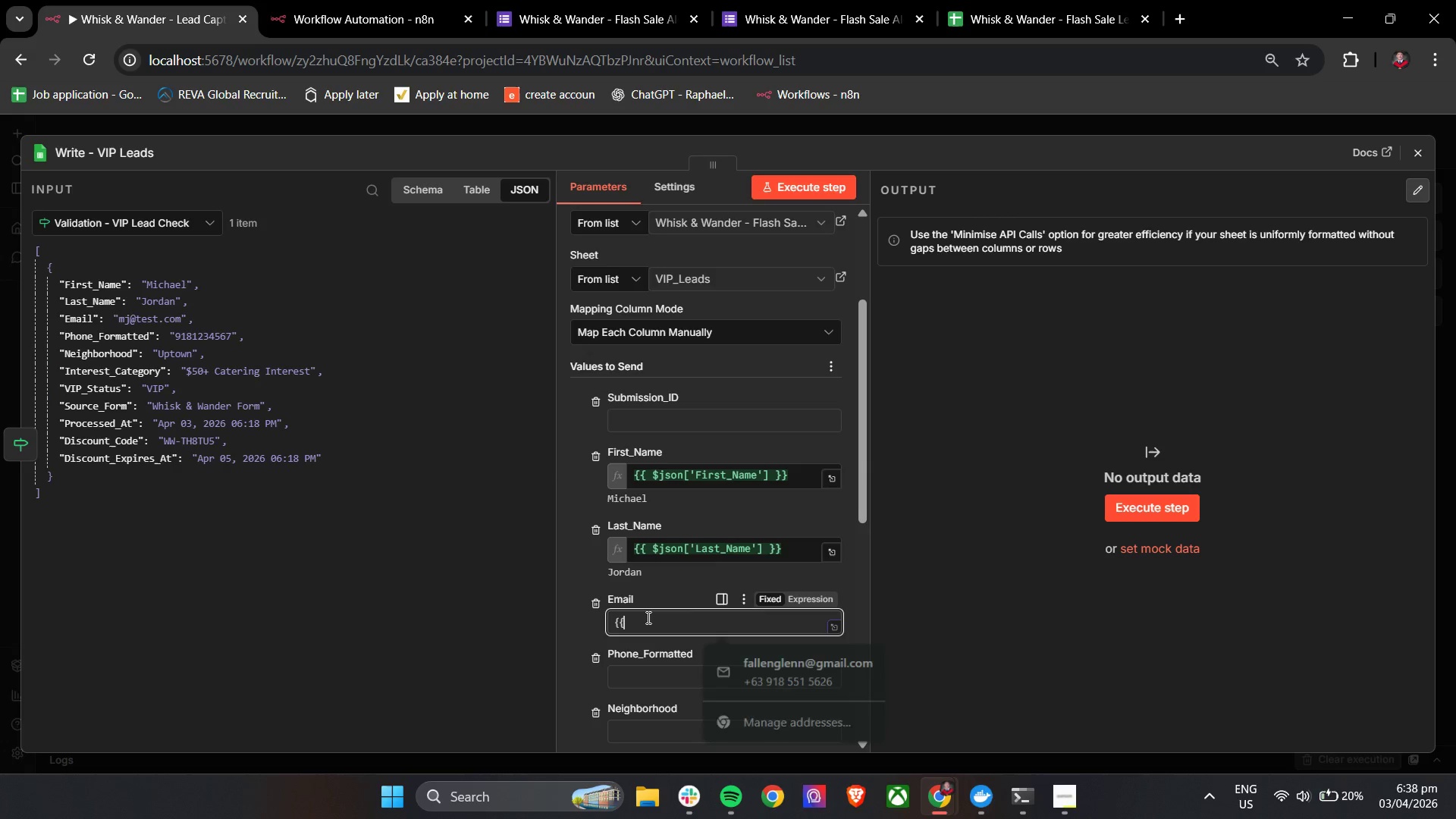 
key(Shift+BracketLeft)
 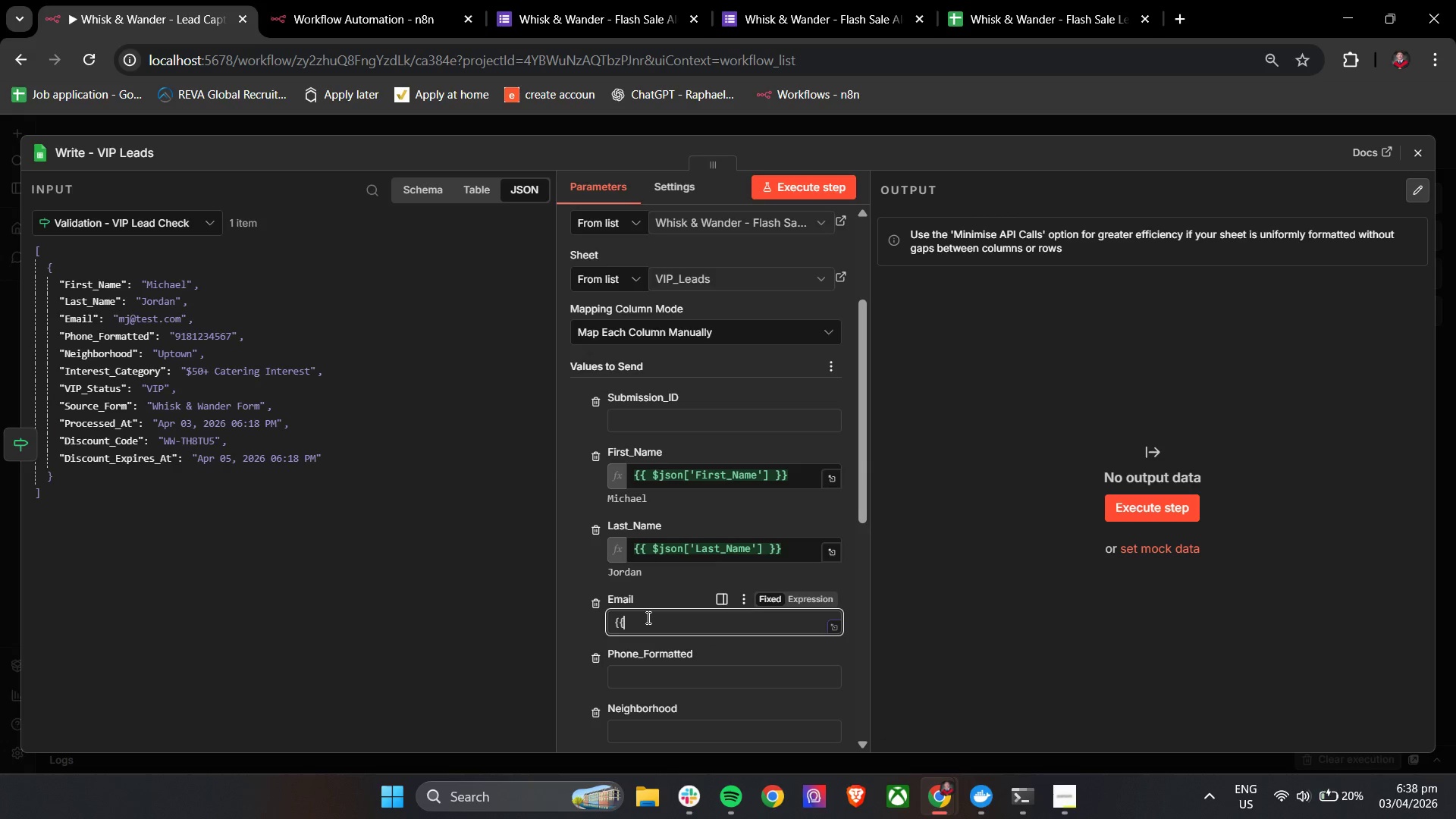 
key(Space)
 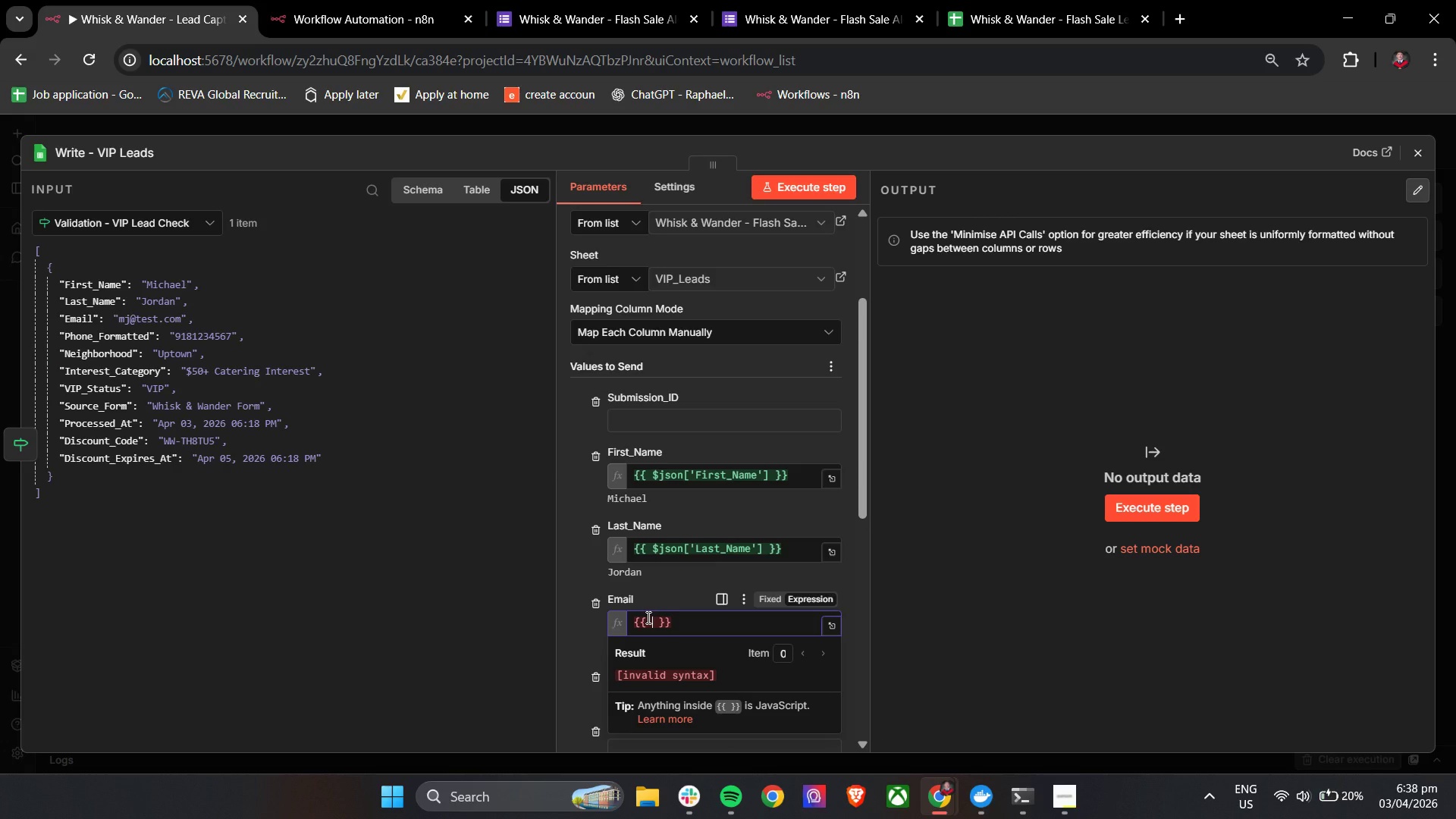 
key(Shift+ShiftLeft)
 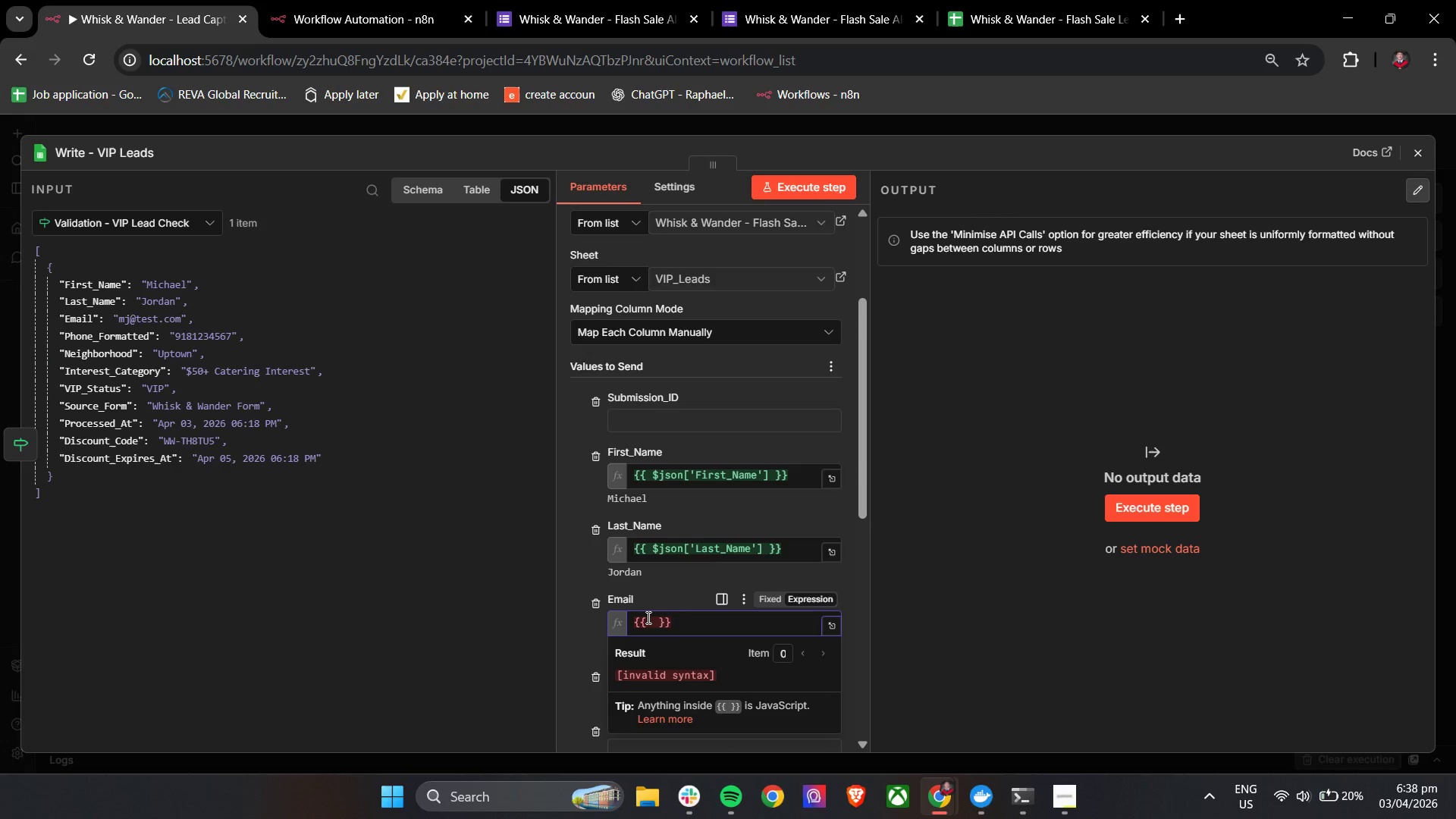 
key(4)
 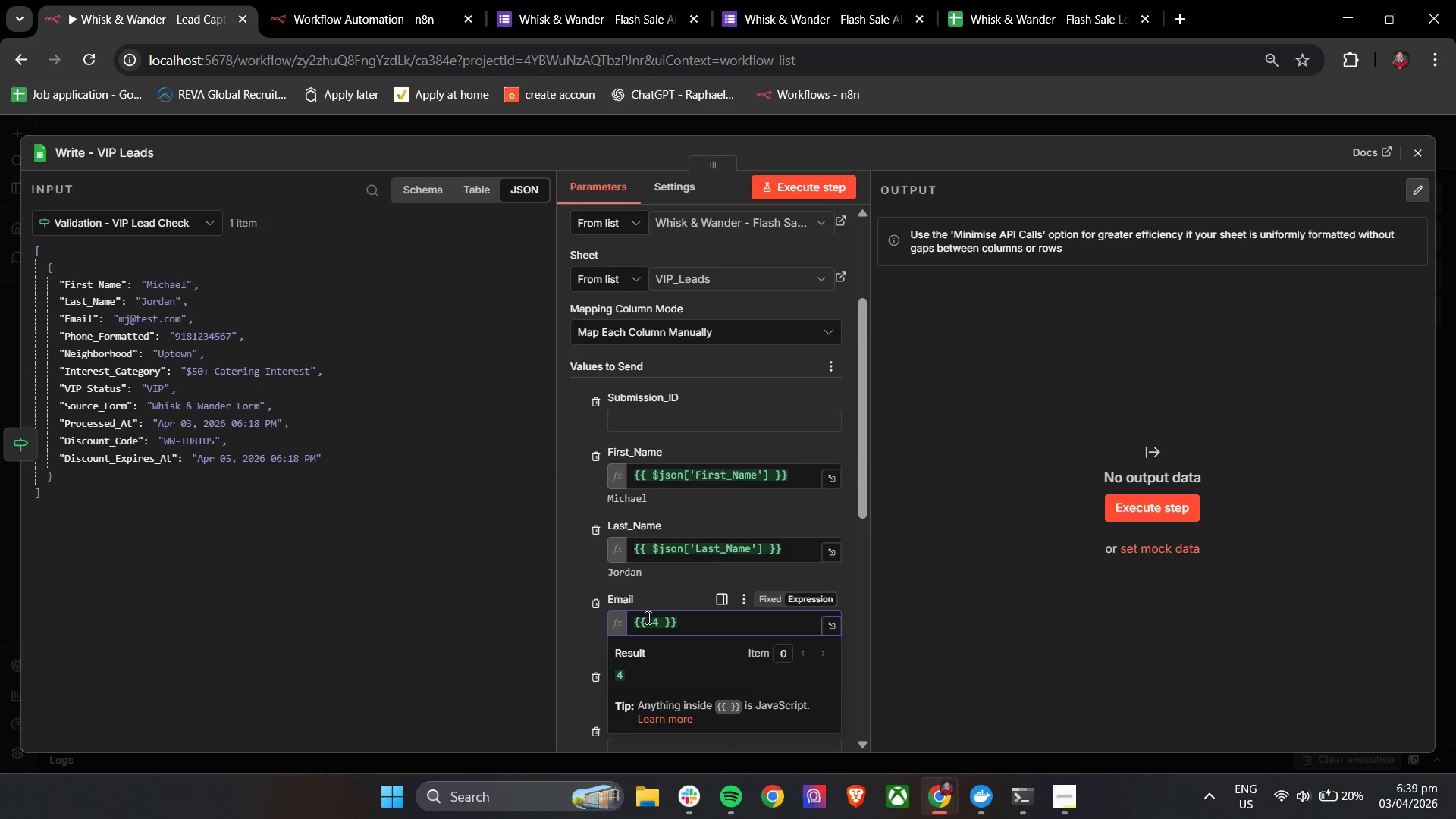 
key(Backspace)
 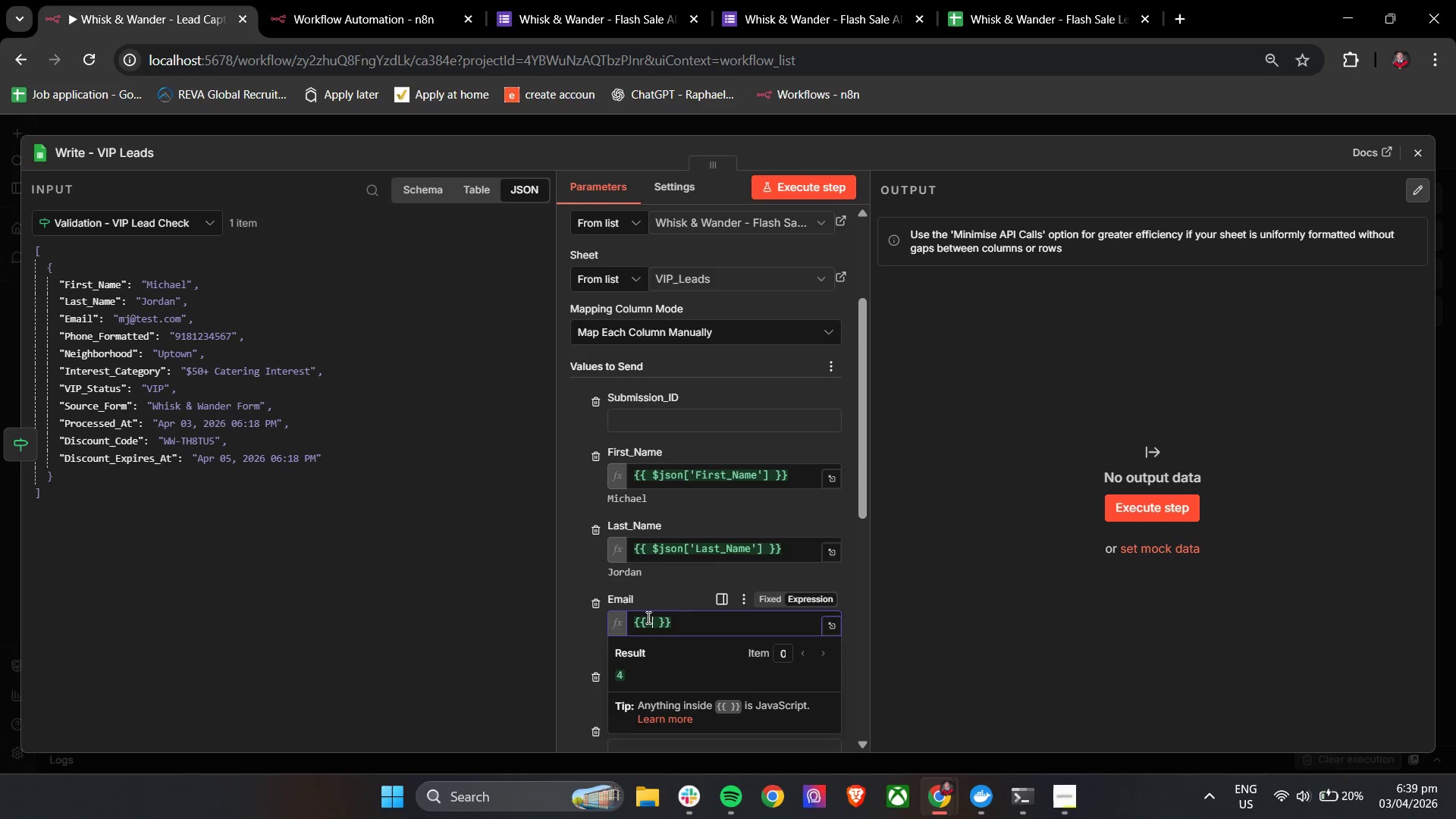 
key(Shift+4)
 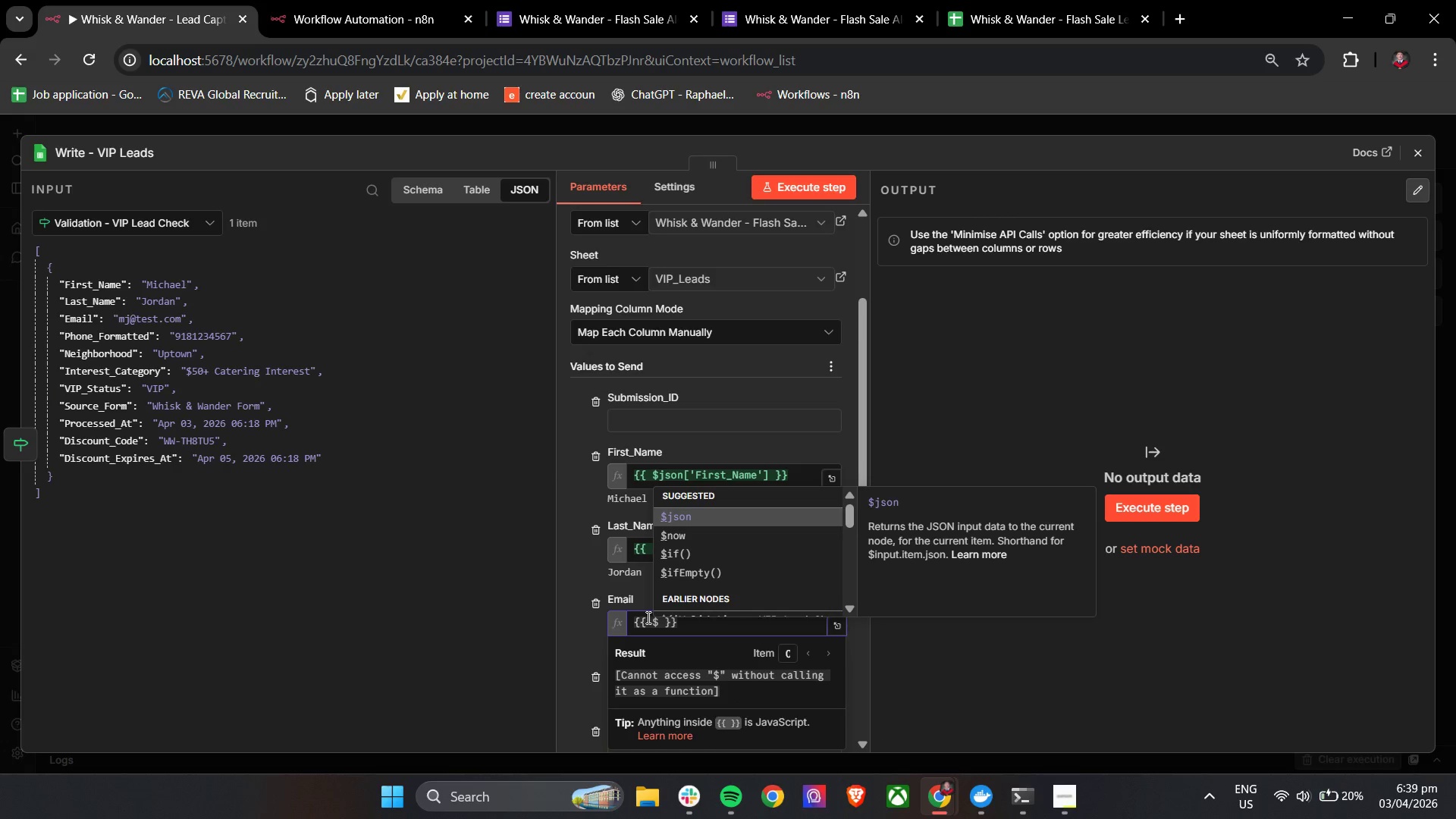 
key(Enter)
 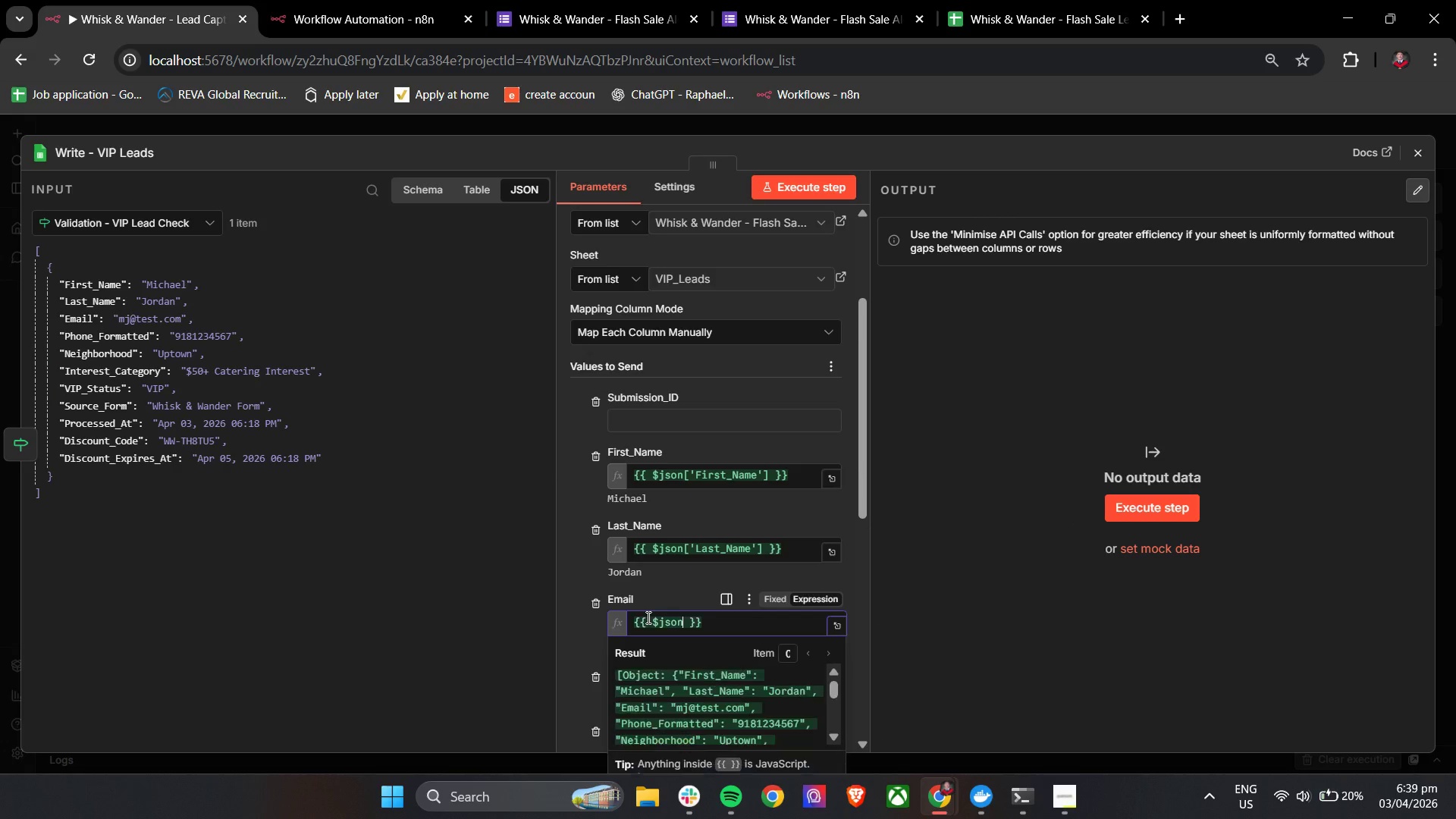 
key(BracketLeft)
 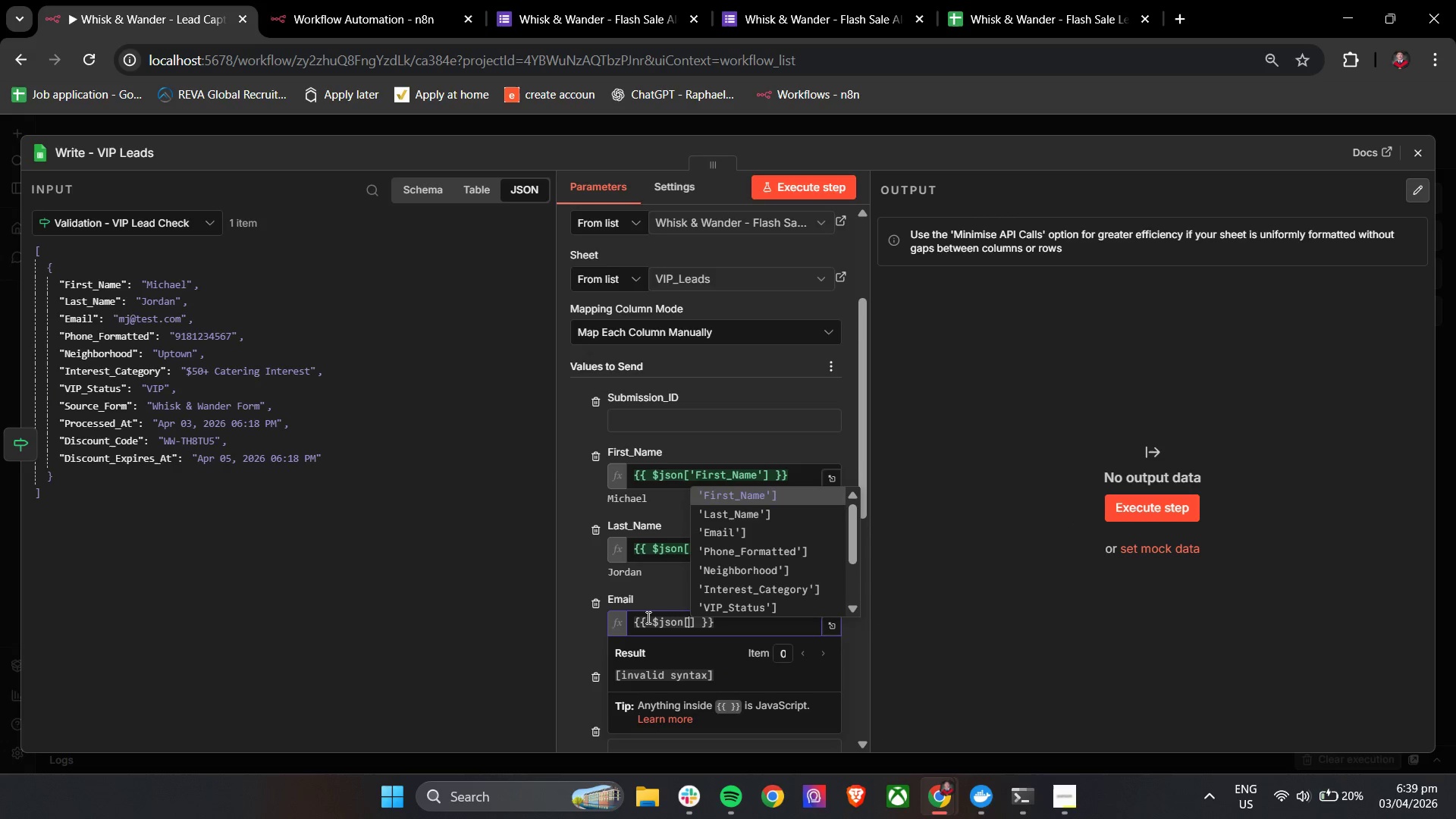 
key(ArrowDown)
 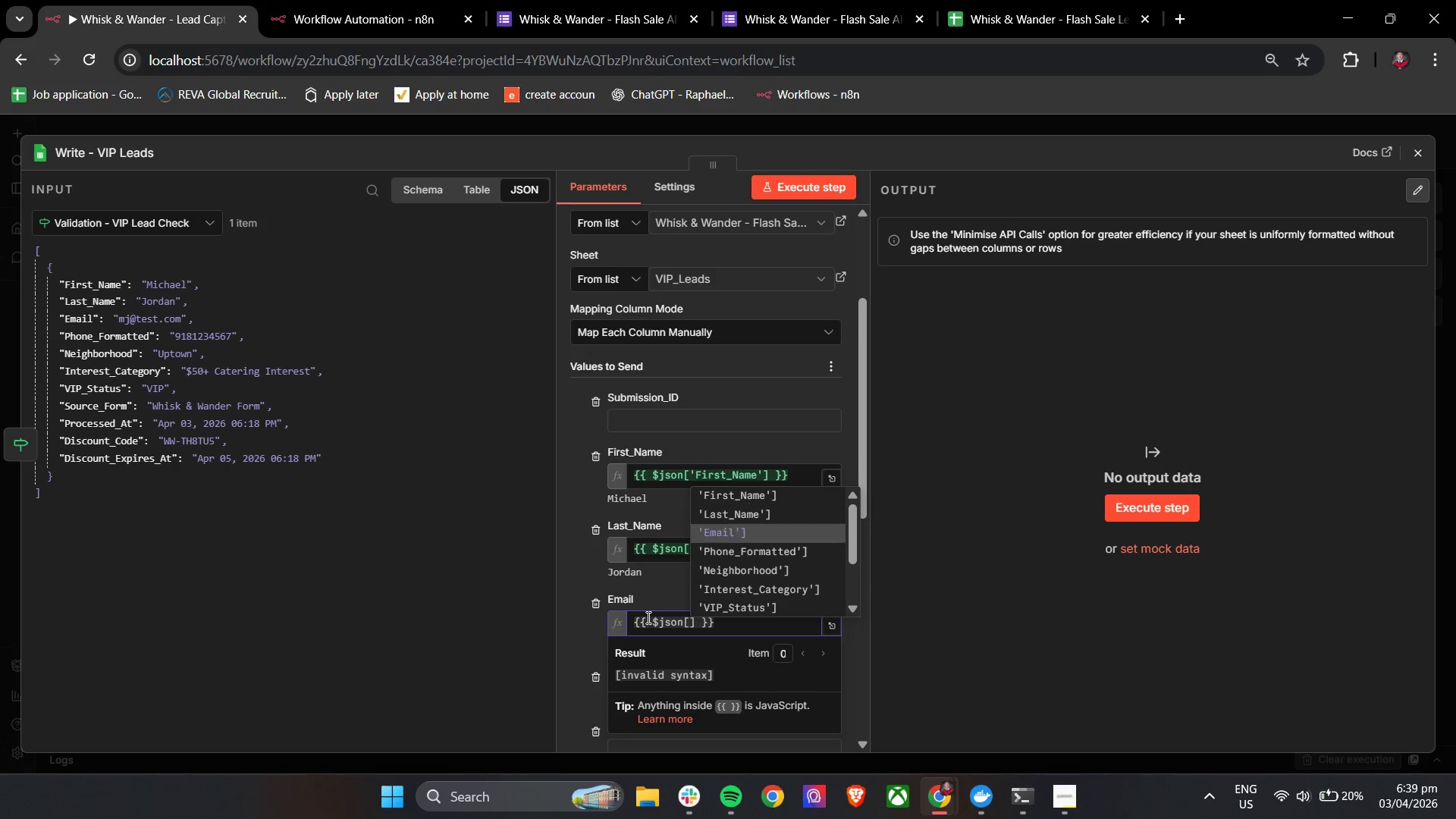 
key(ArrowDown)
 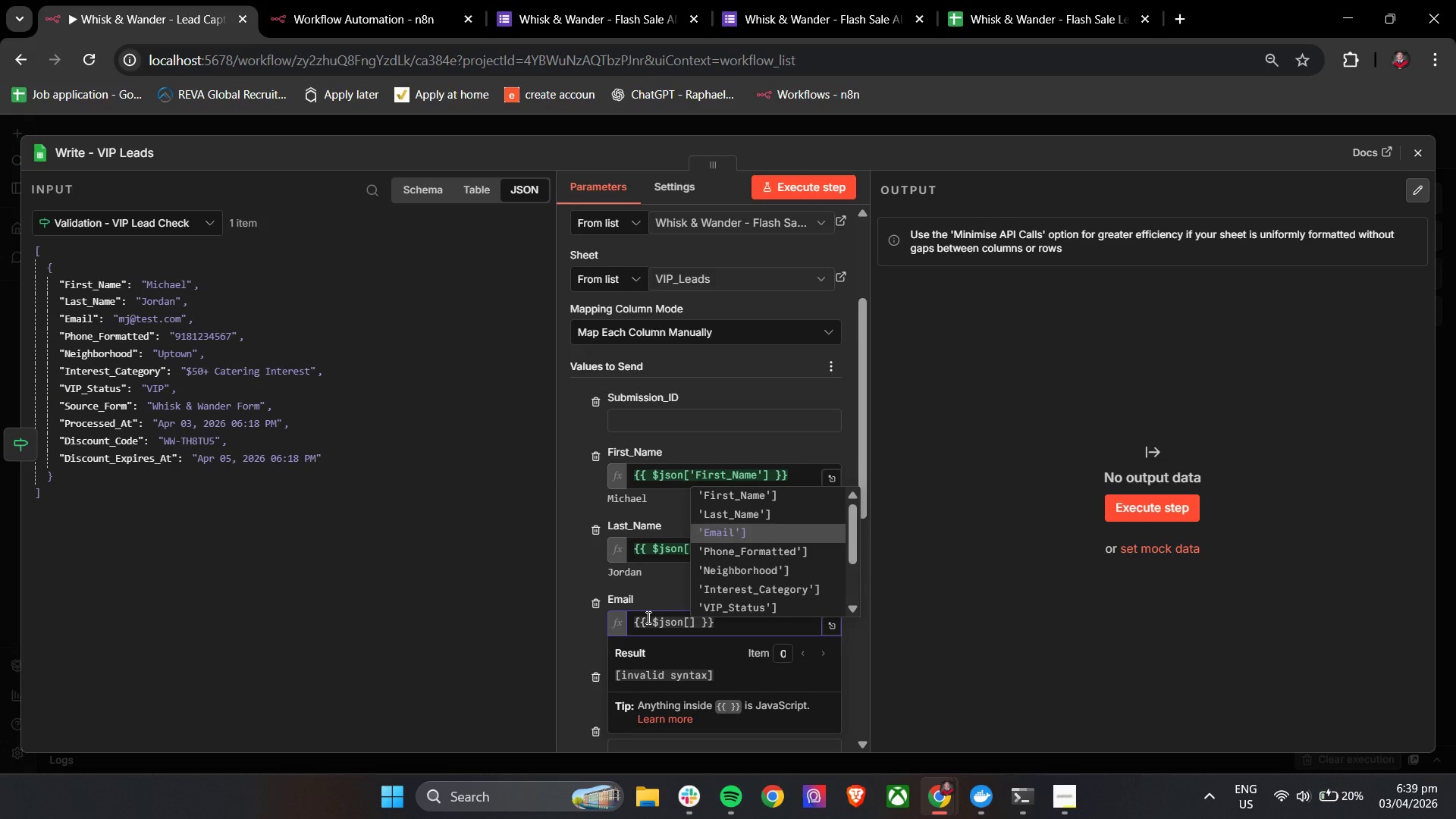 
key(Enter)
 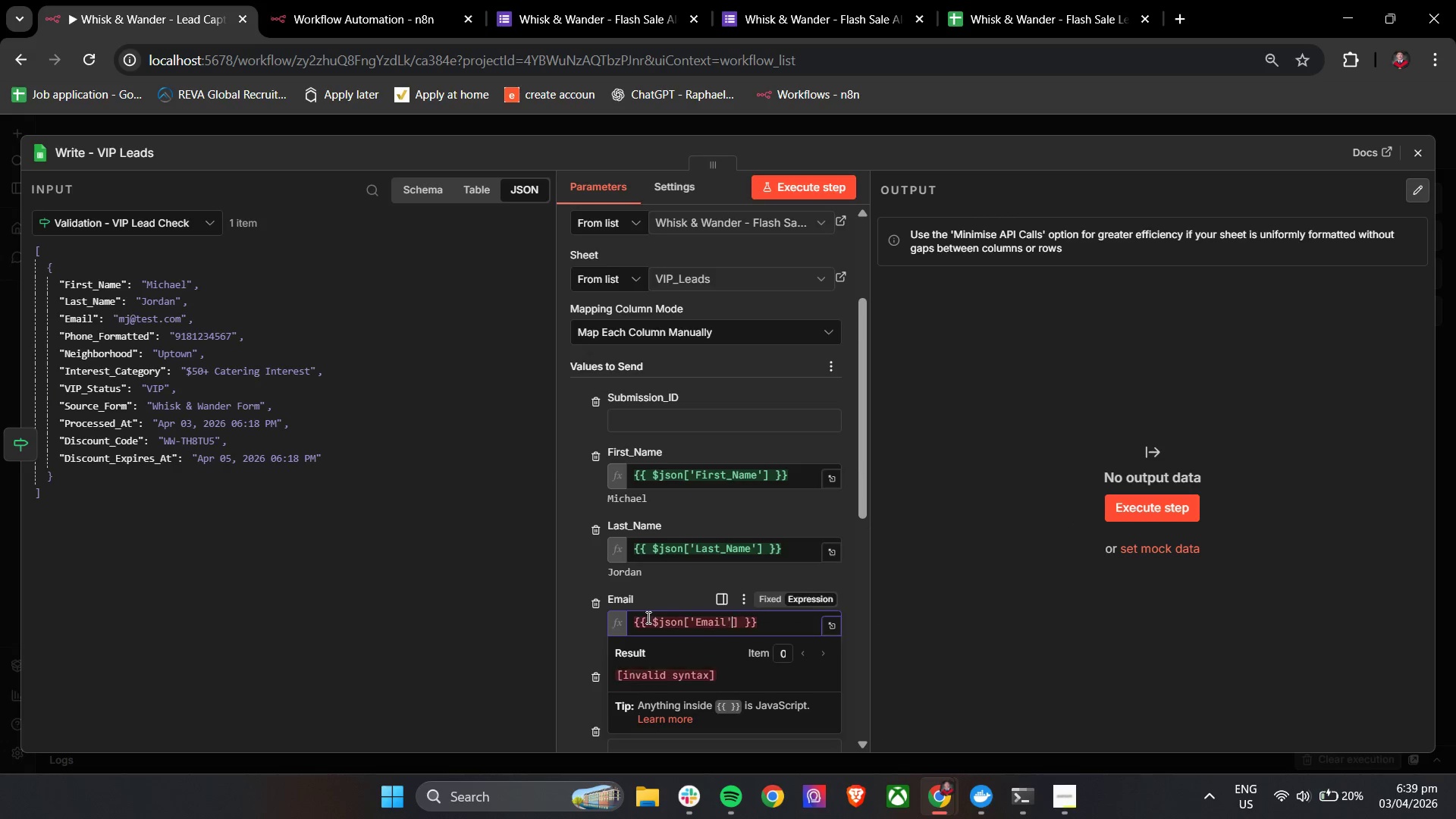 
key(Backspace)
 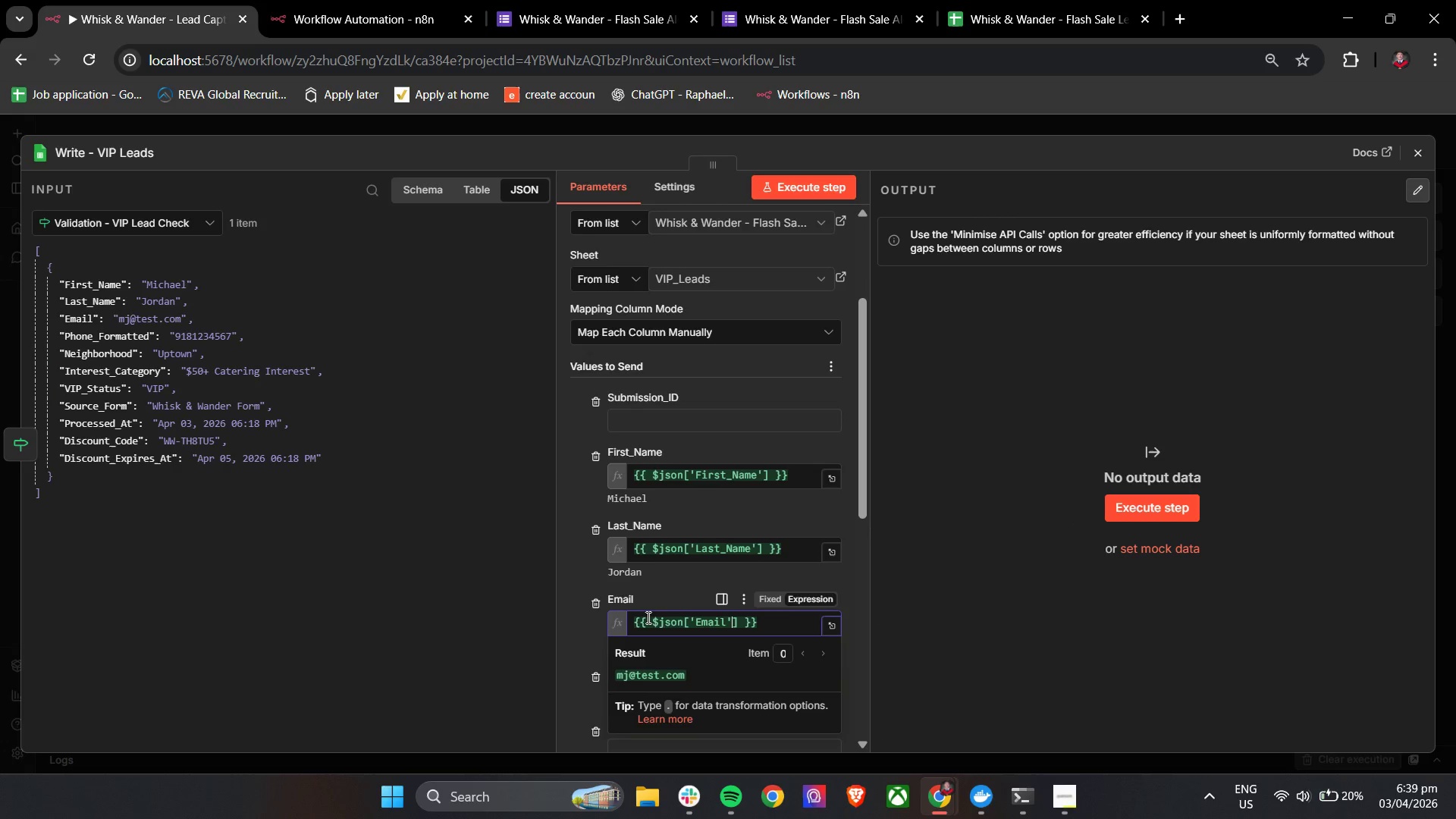 
scroll: coordinate [647, 617], scroll_direction: down, amount: 1.0
 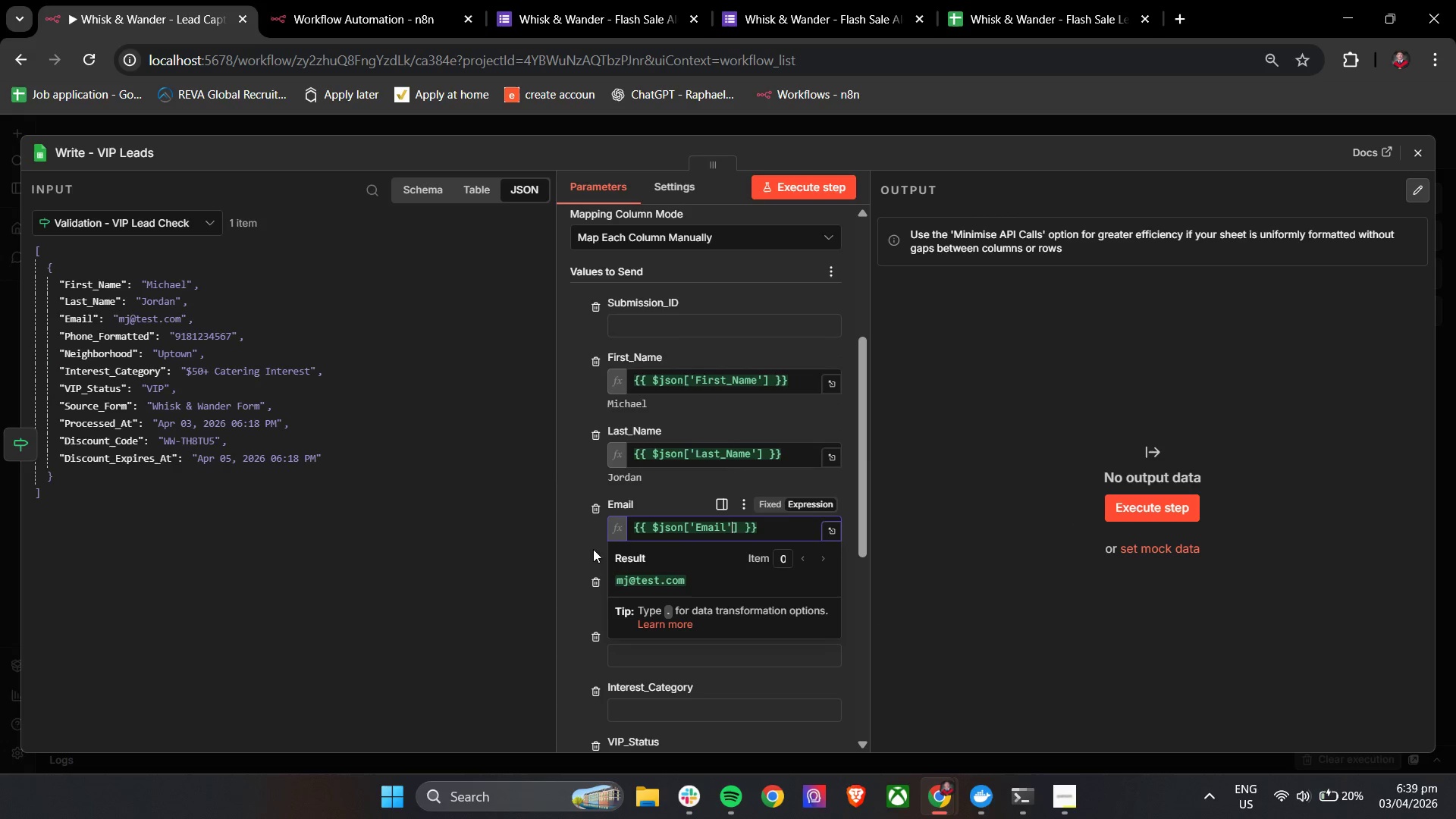 
left_click([576, 539])
 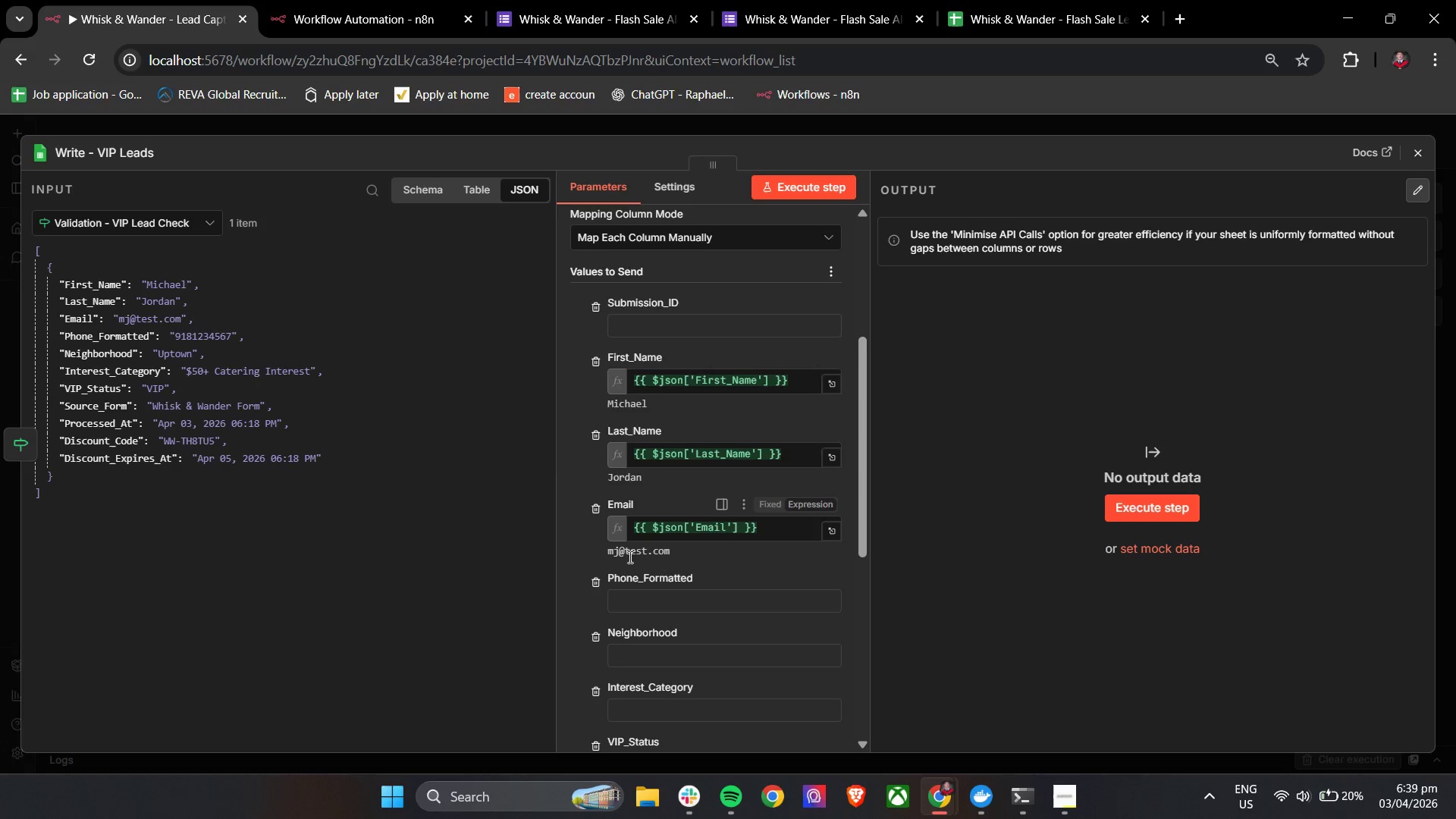 
scroll: coordinate [635, 564], scroll_direction: down, amount: 1.0
 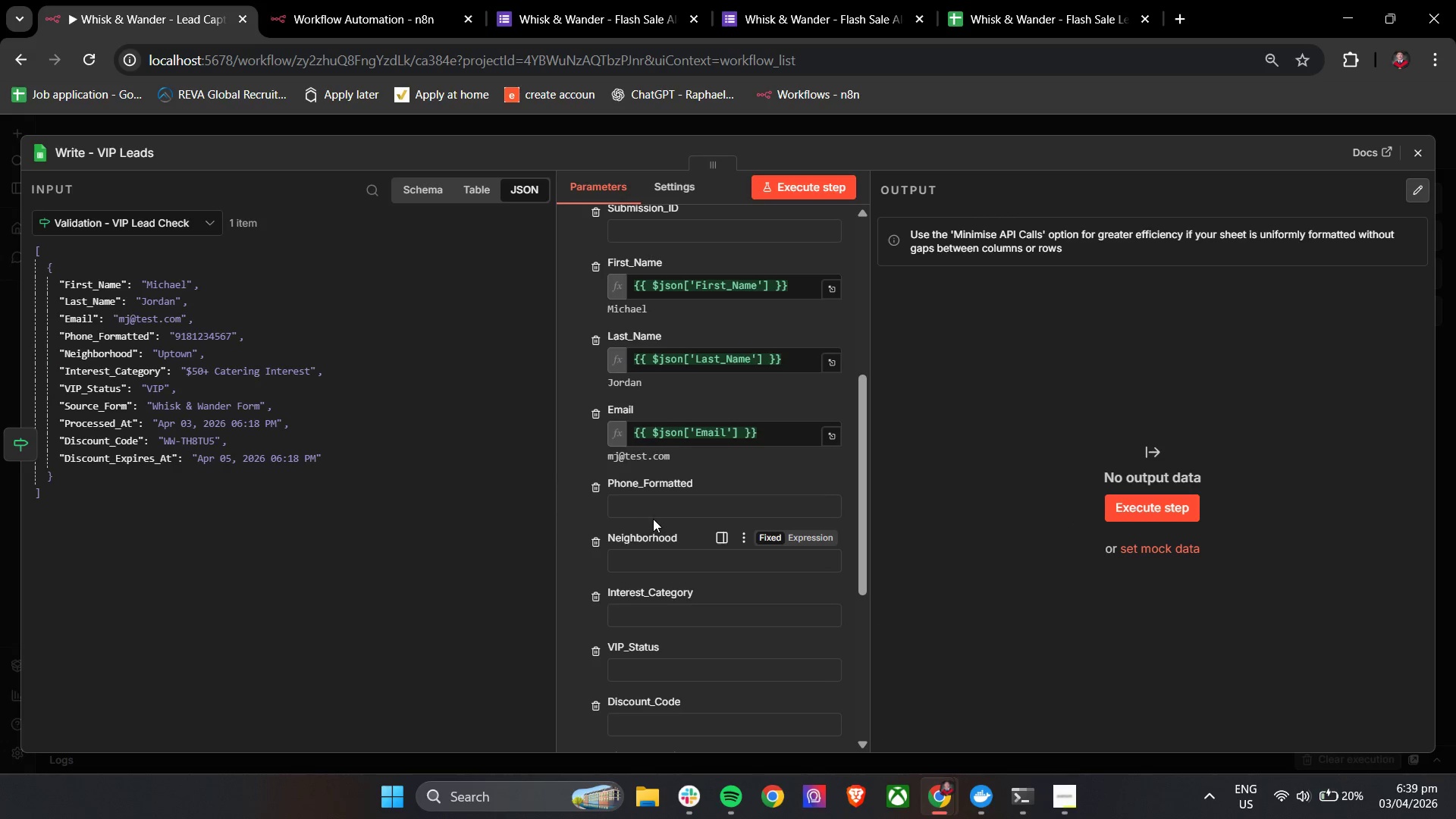 
left_click([657, 512])
 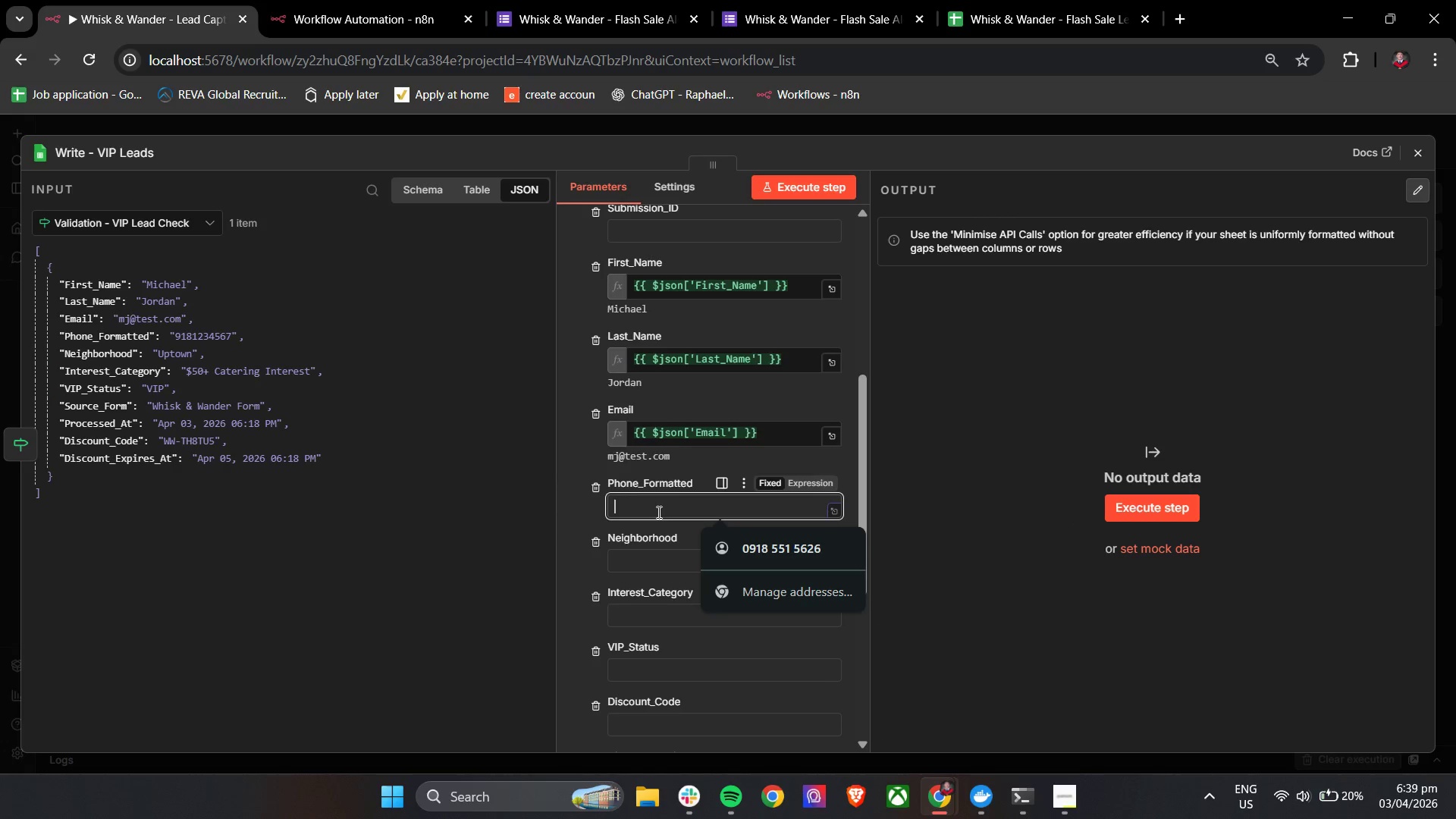 
key(Shift+BracketLeft)
 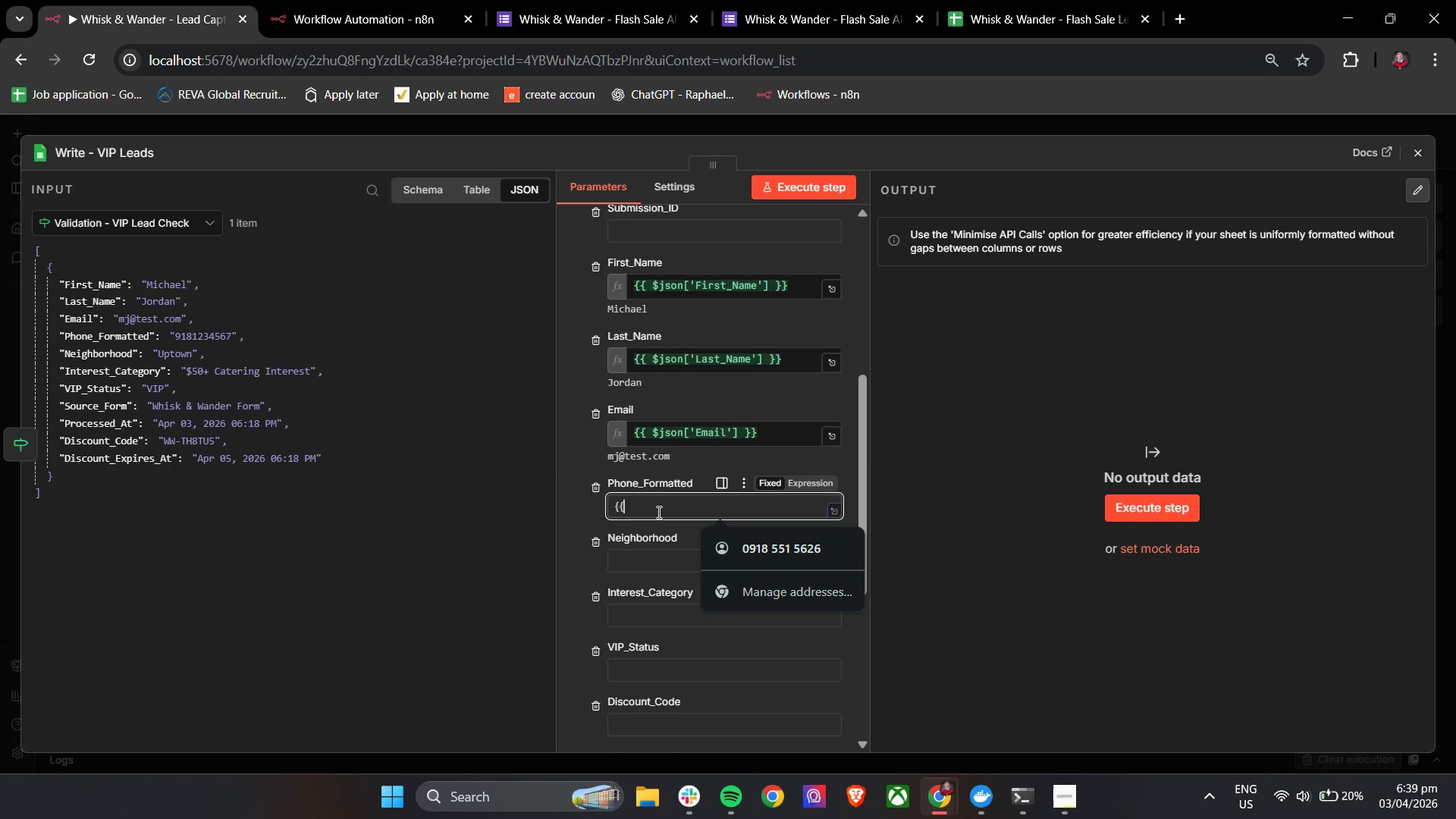 
key(Shift+BracketLeft)
 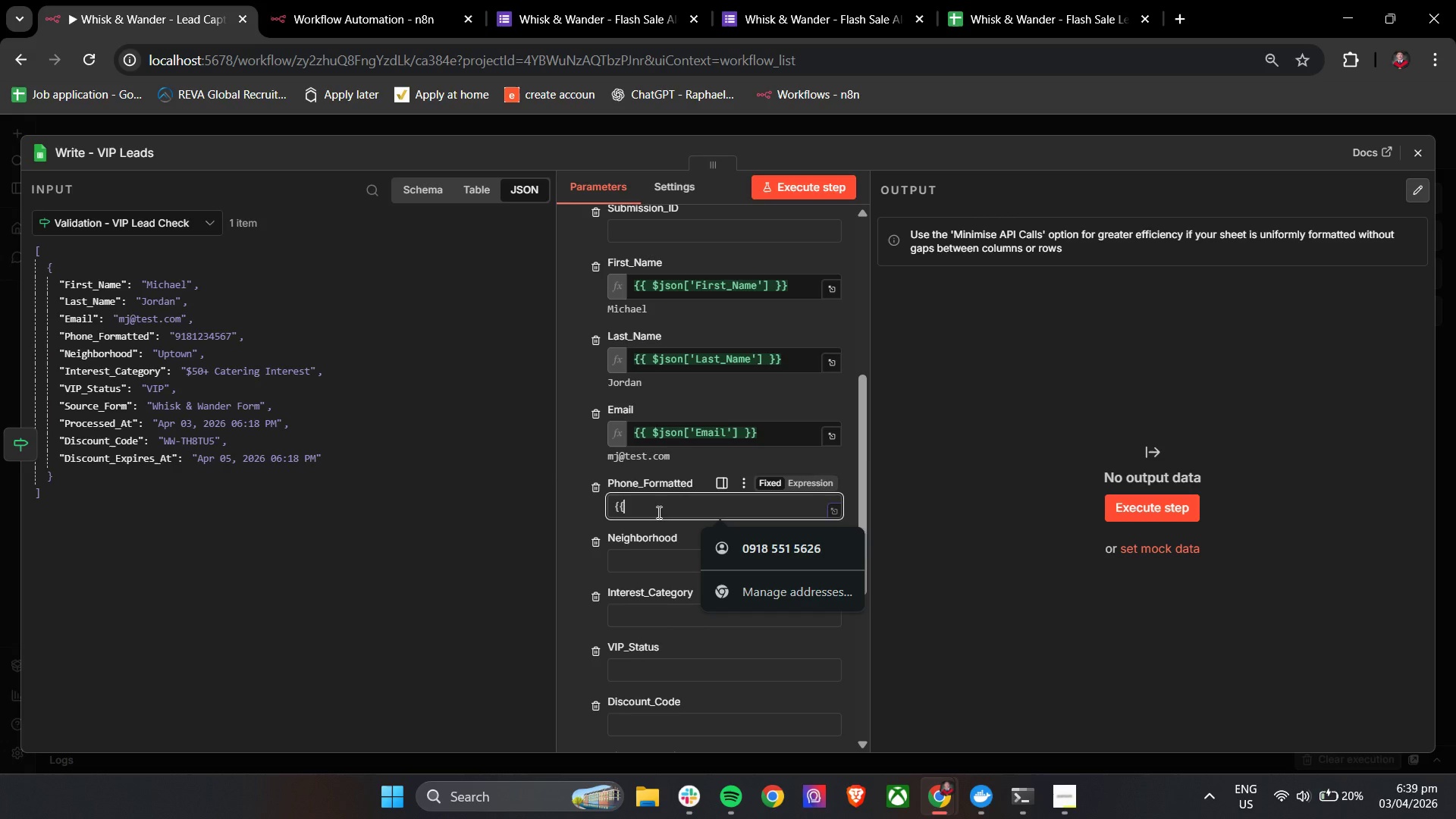 
hold_key(key=ShiftLeft, duration=0.47)
 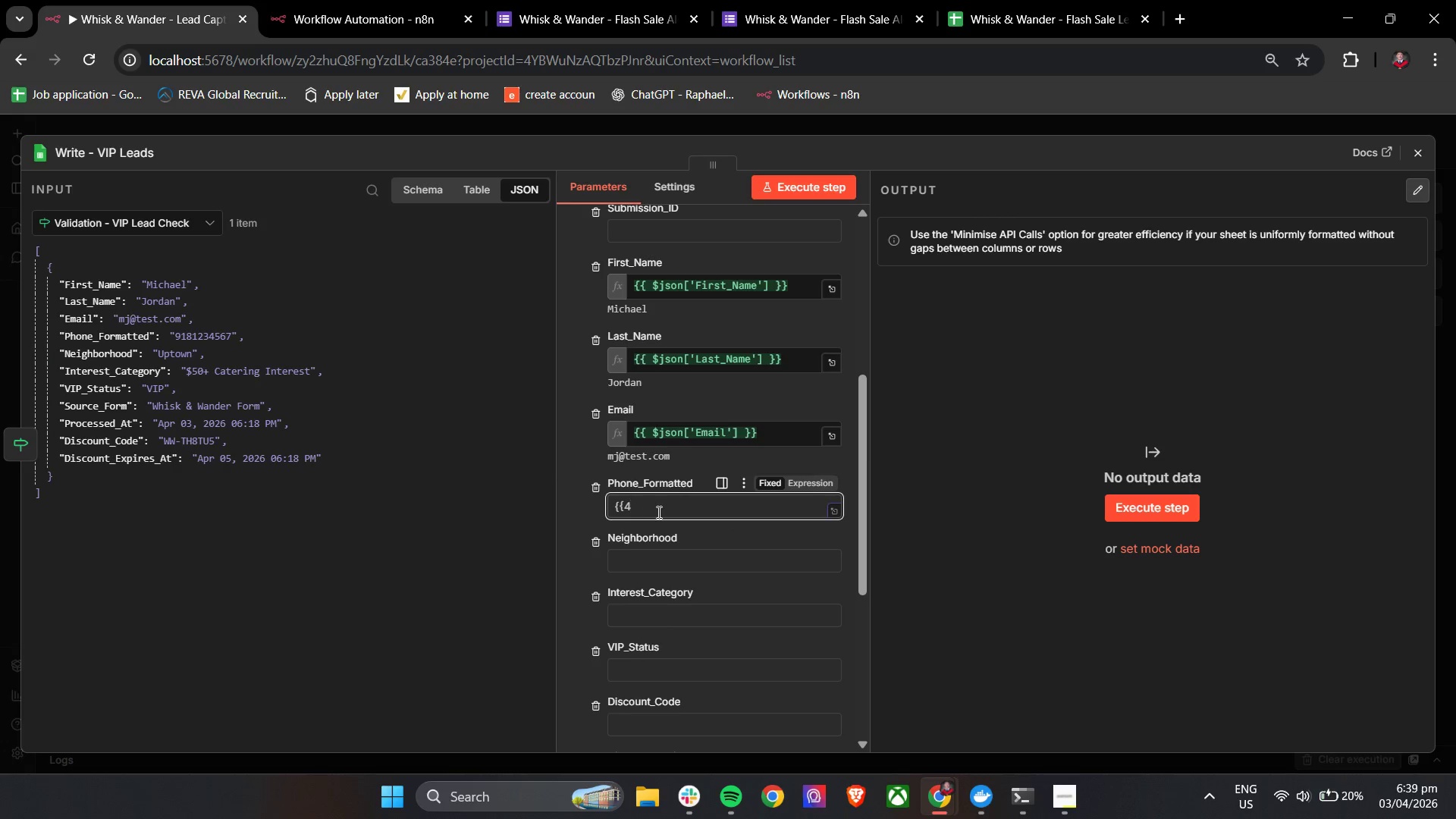 
key(4)
 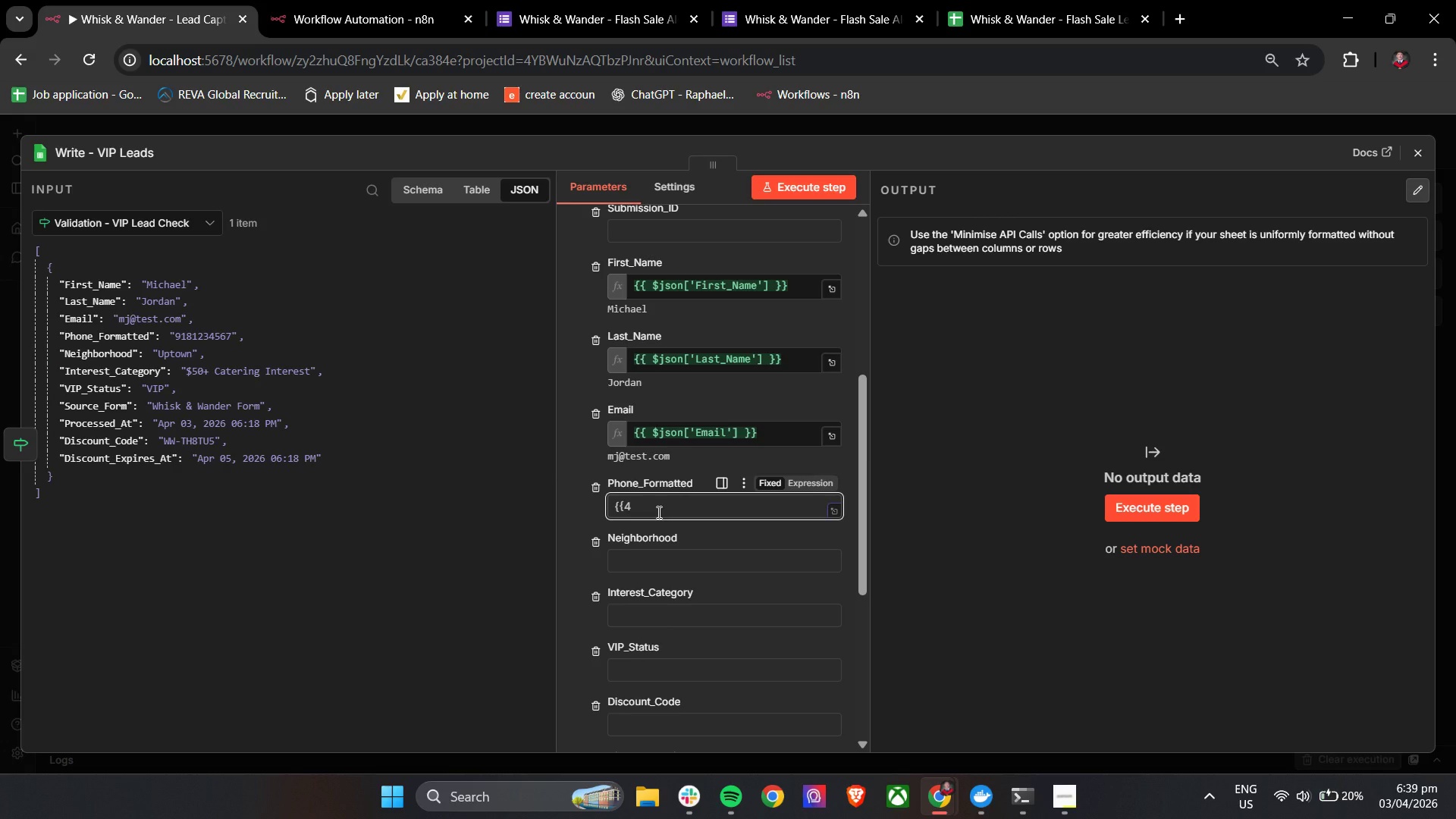 
key(Backspace)
 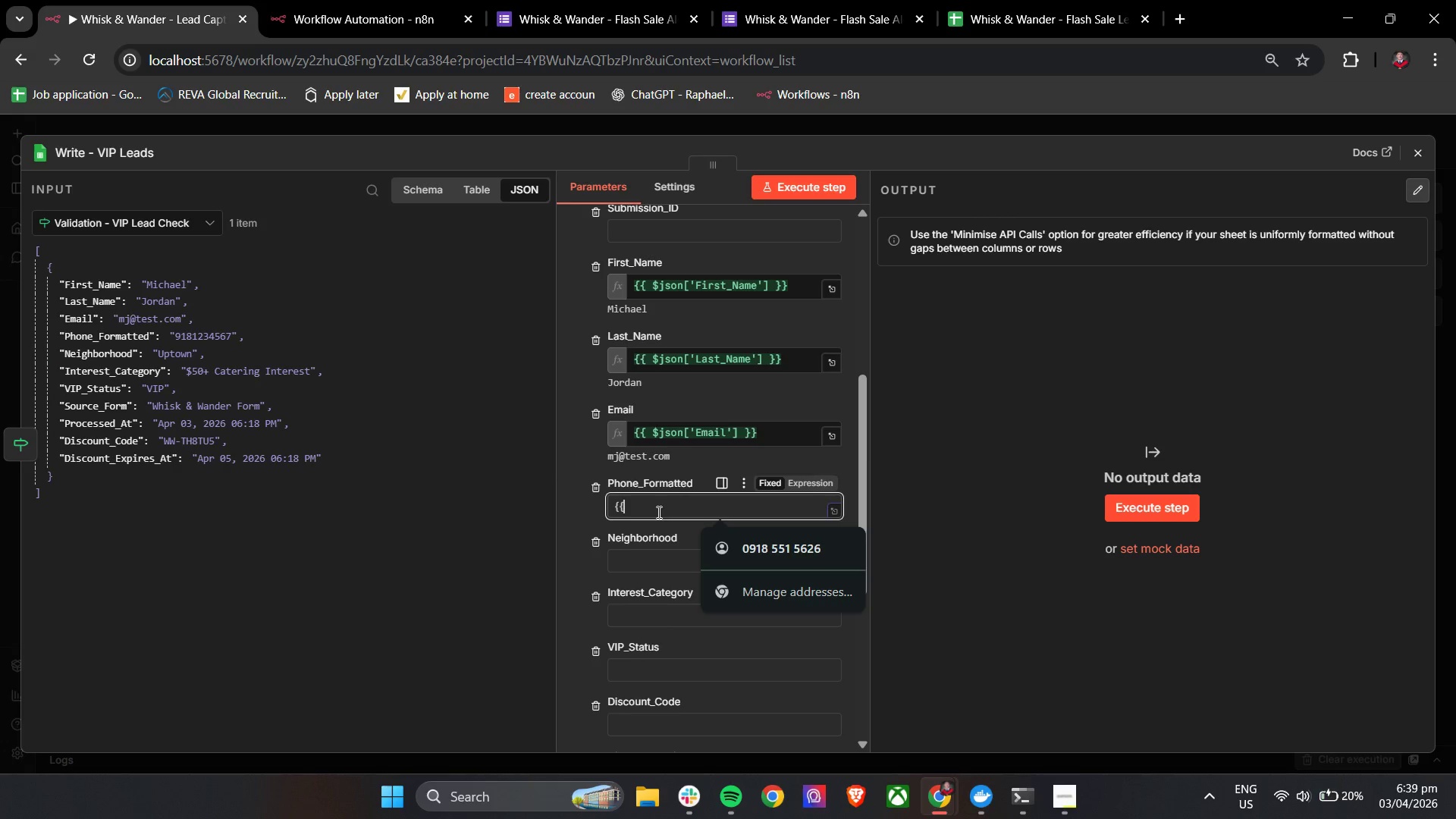 
key(Space)
 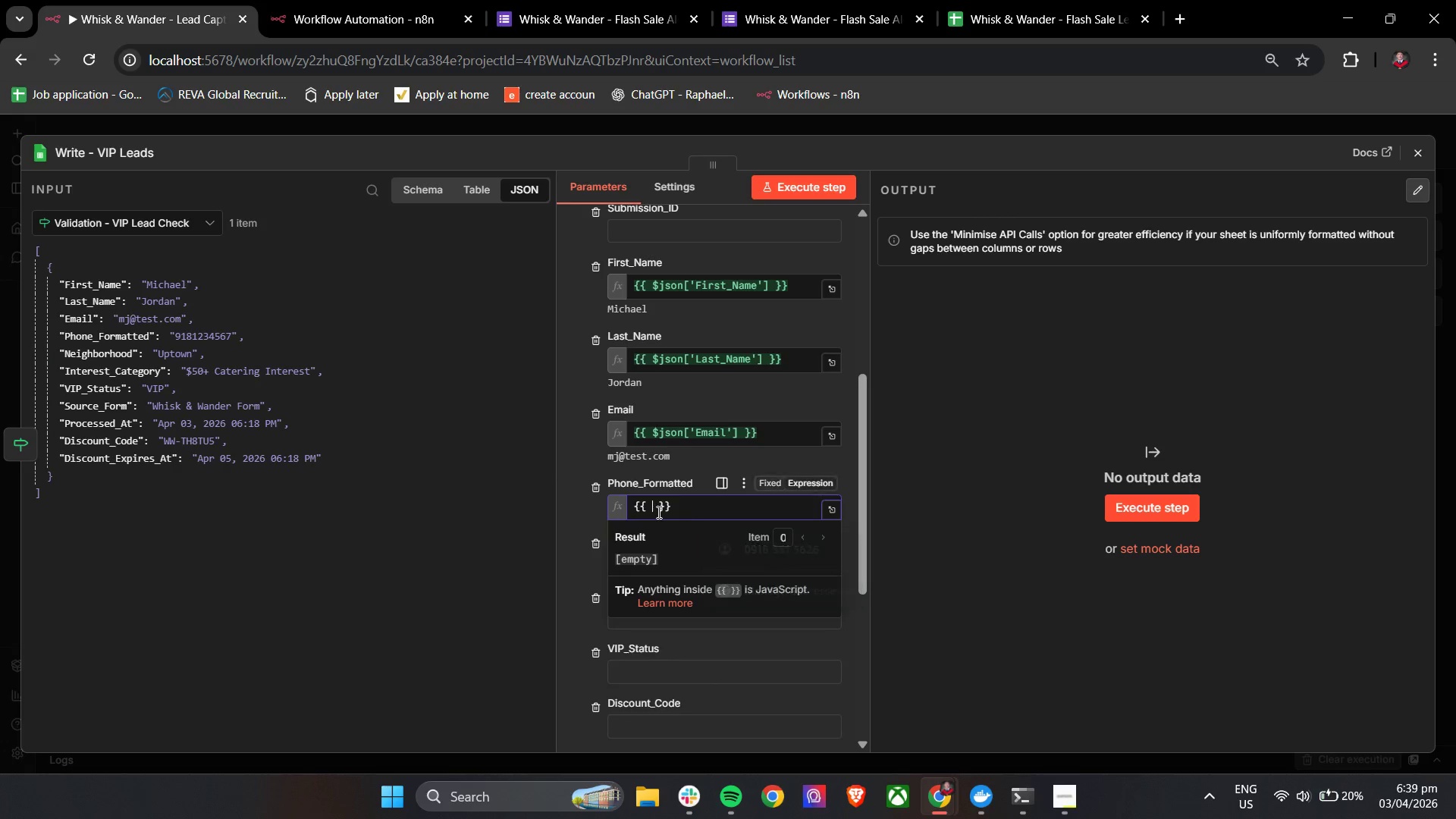 
key(Shift+4)
 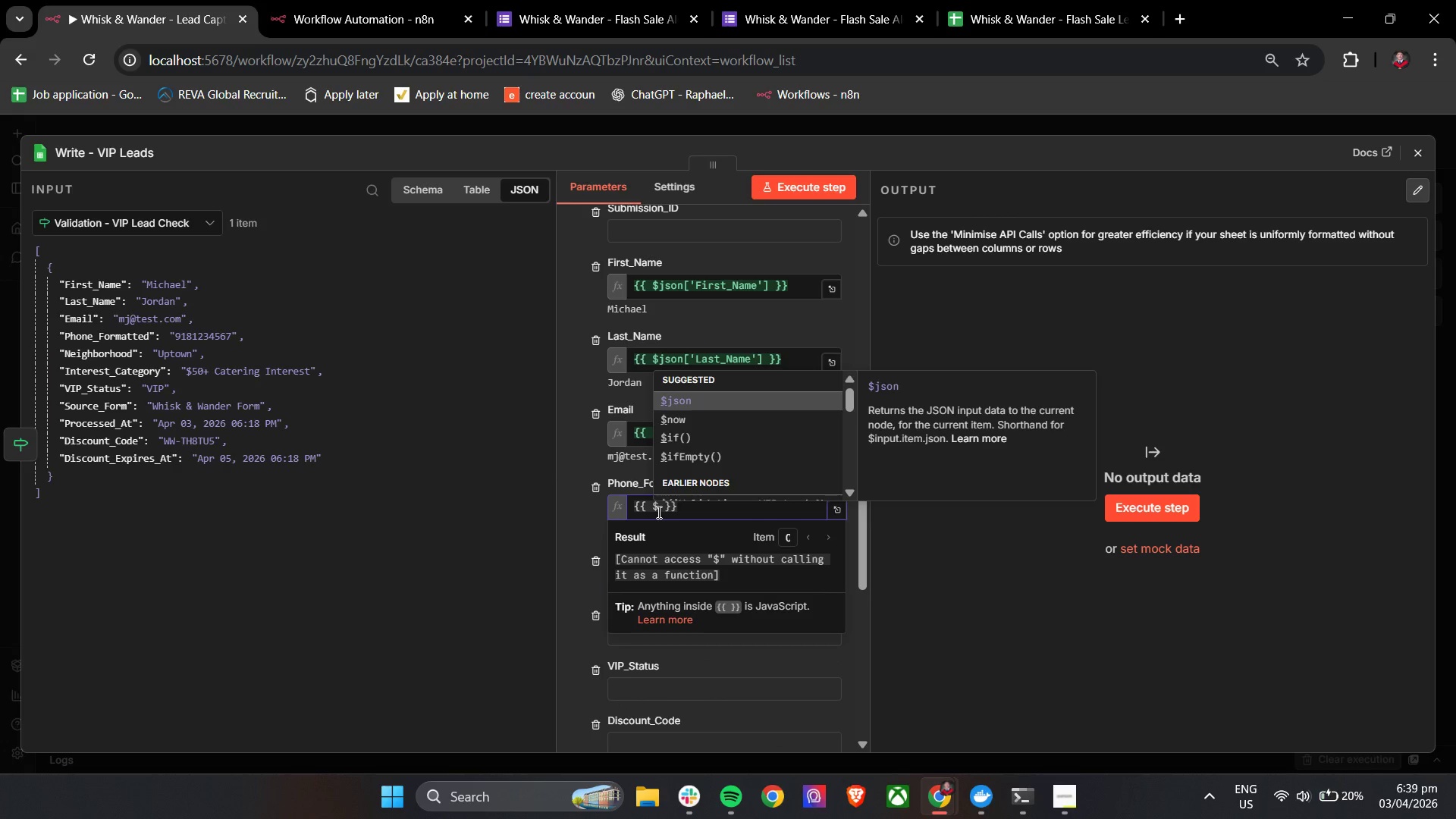 
key(Enter)
 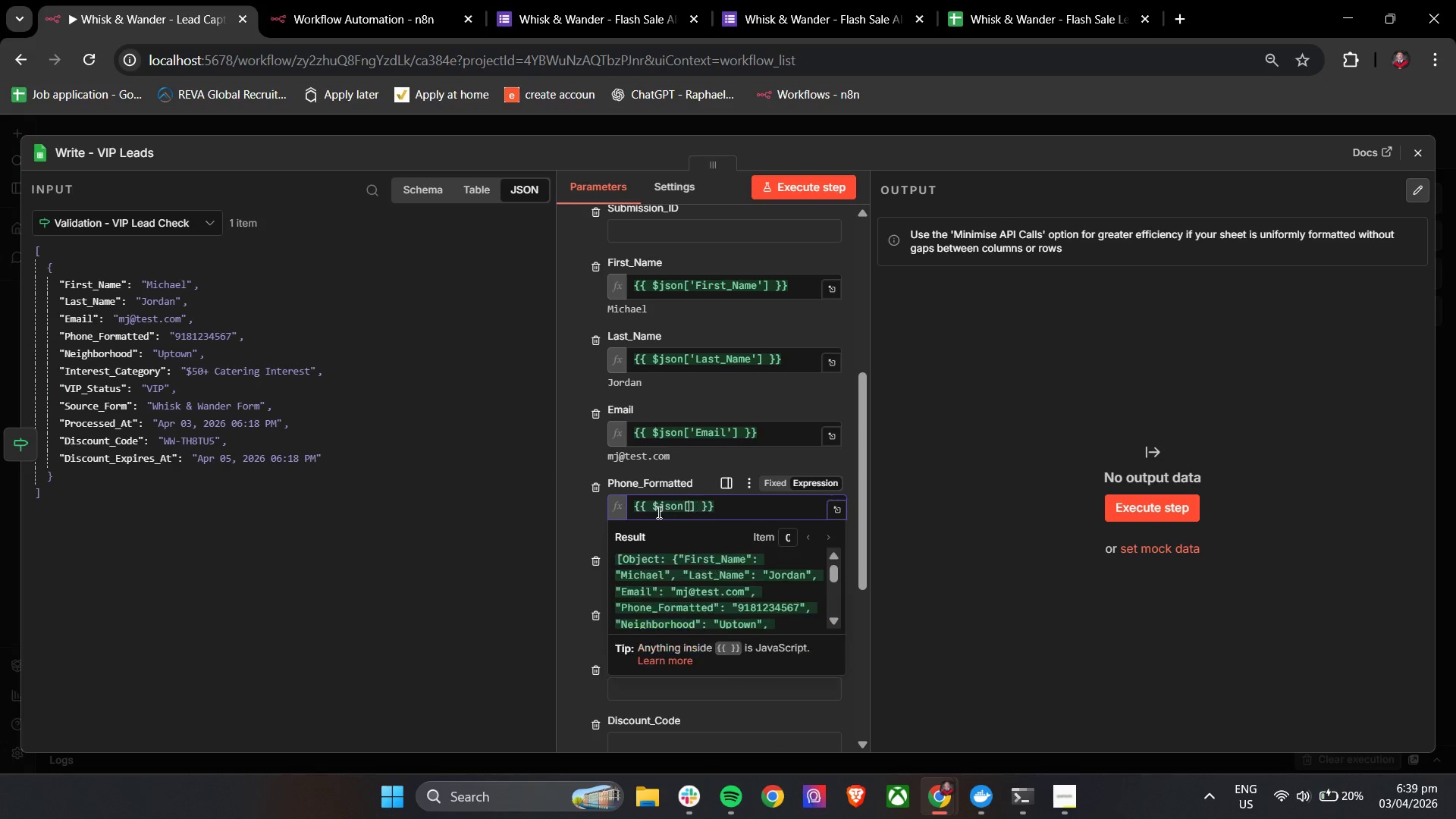 
key(BracketLeft)
 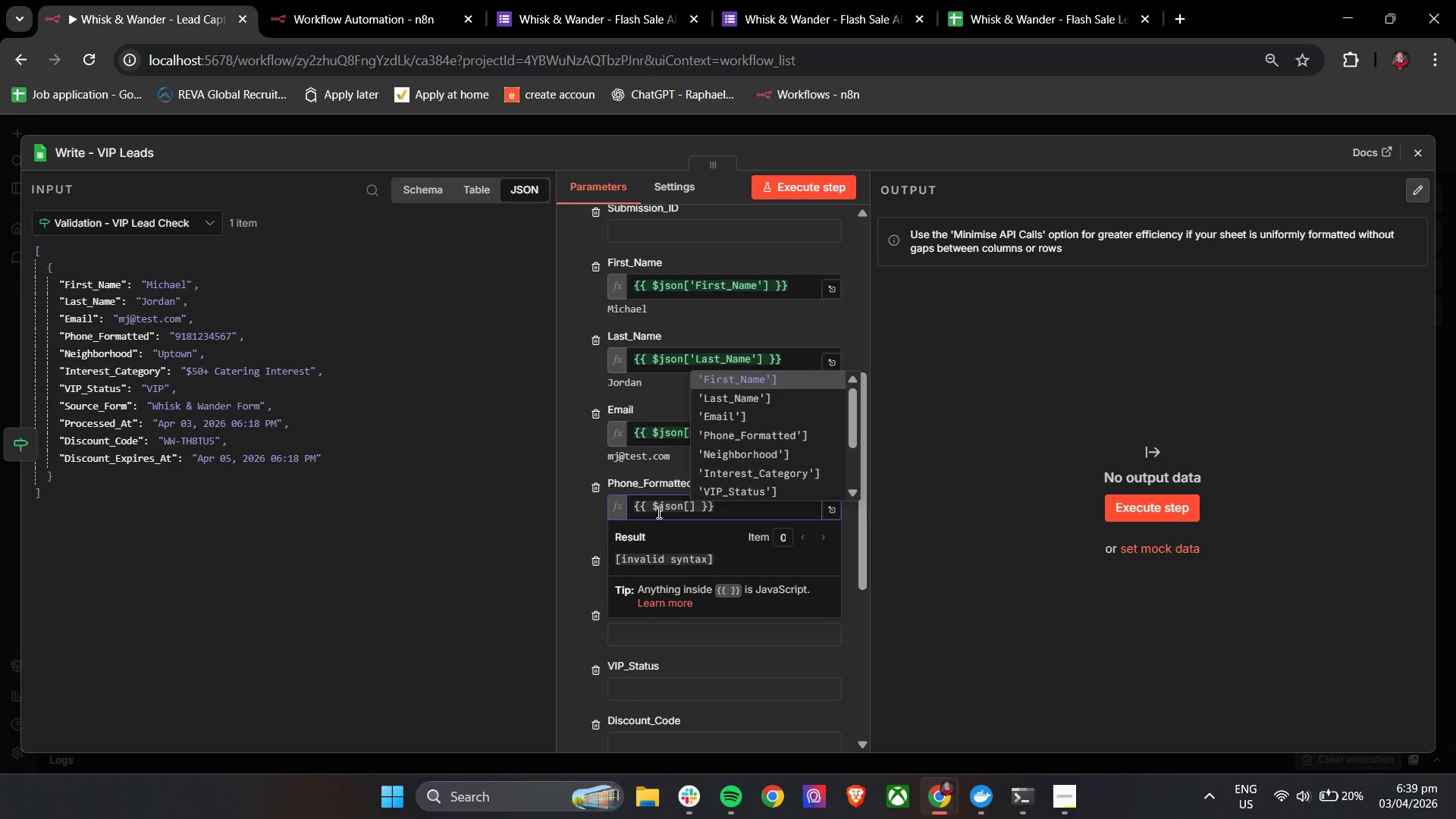 
key(ArrowDown)
 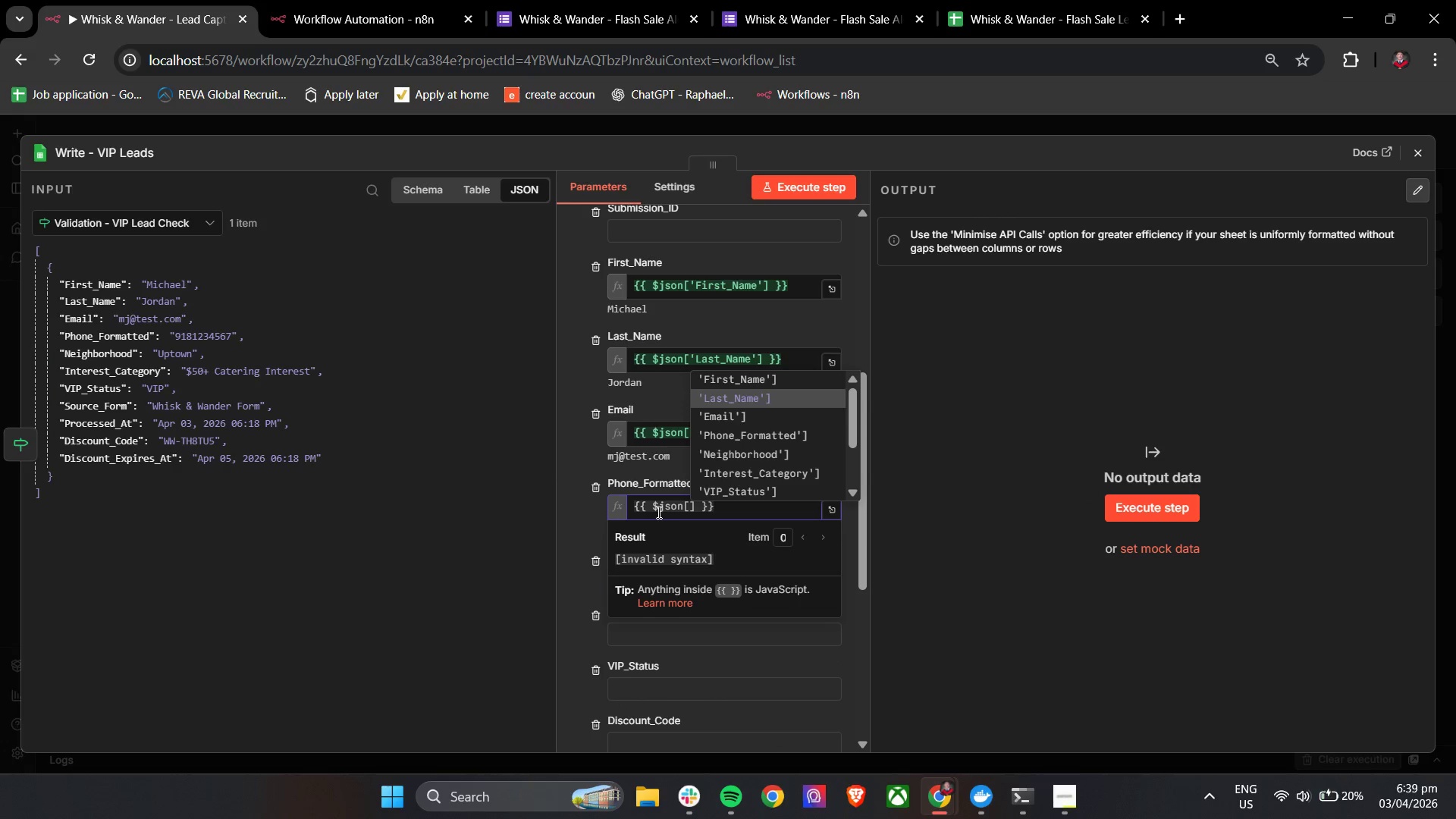 
key(ArrowDown)
 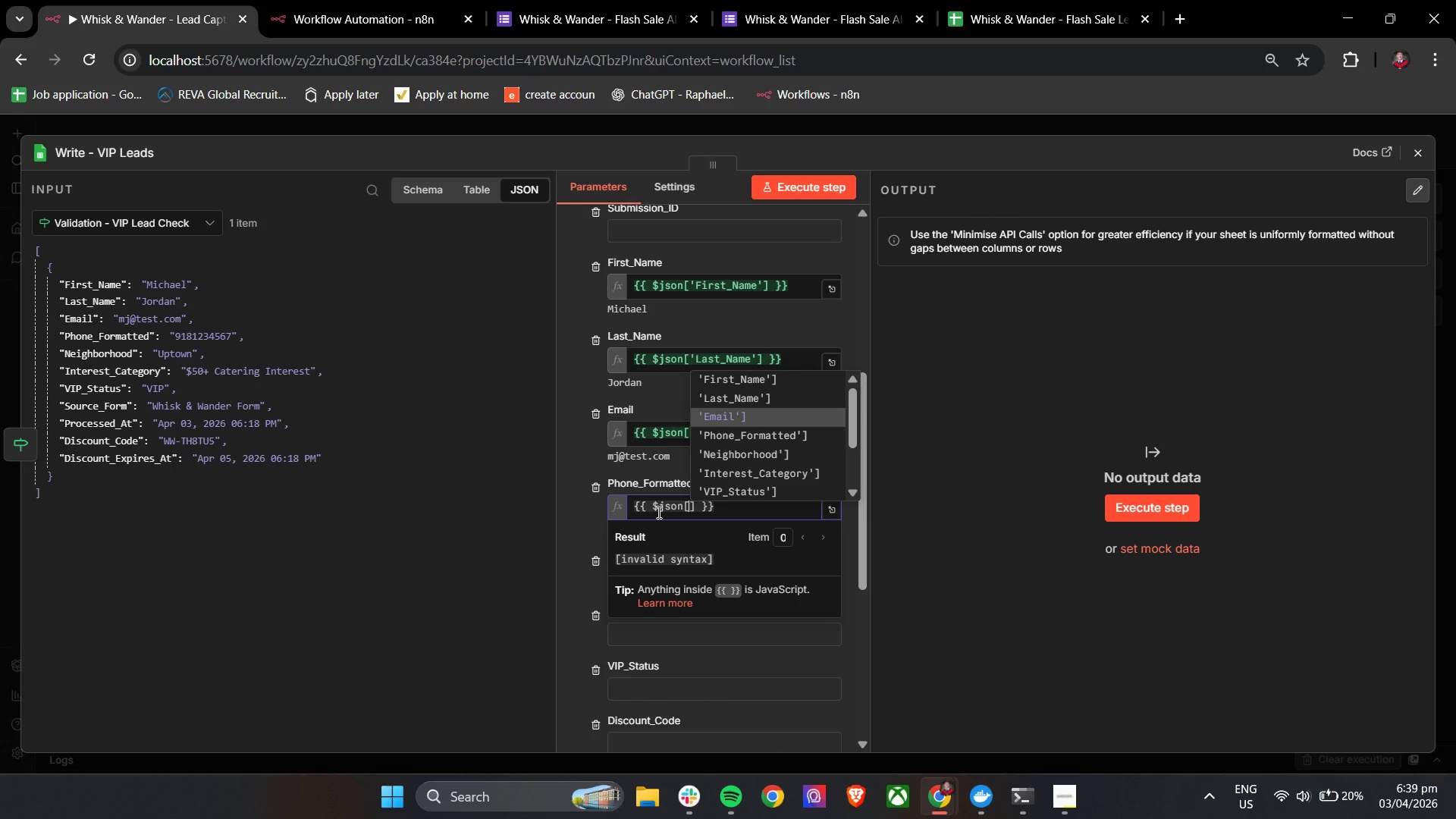 
key(ArrowDown)
 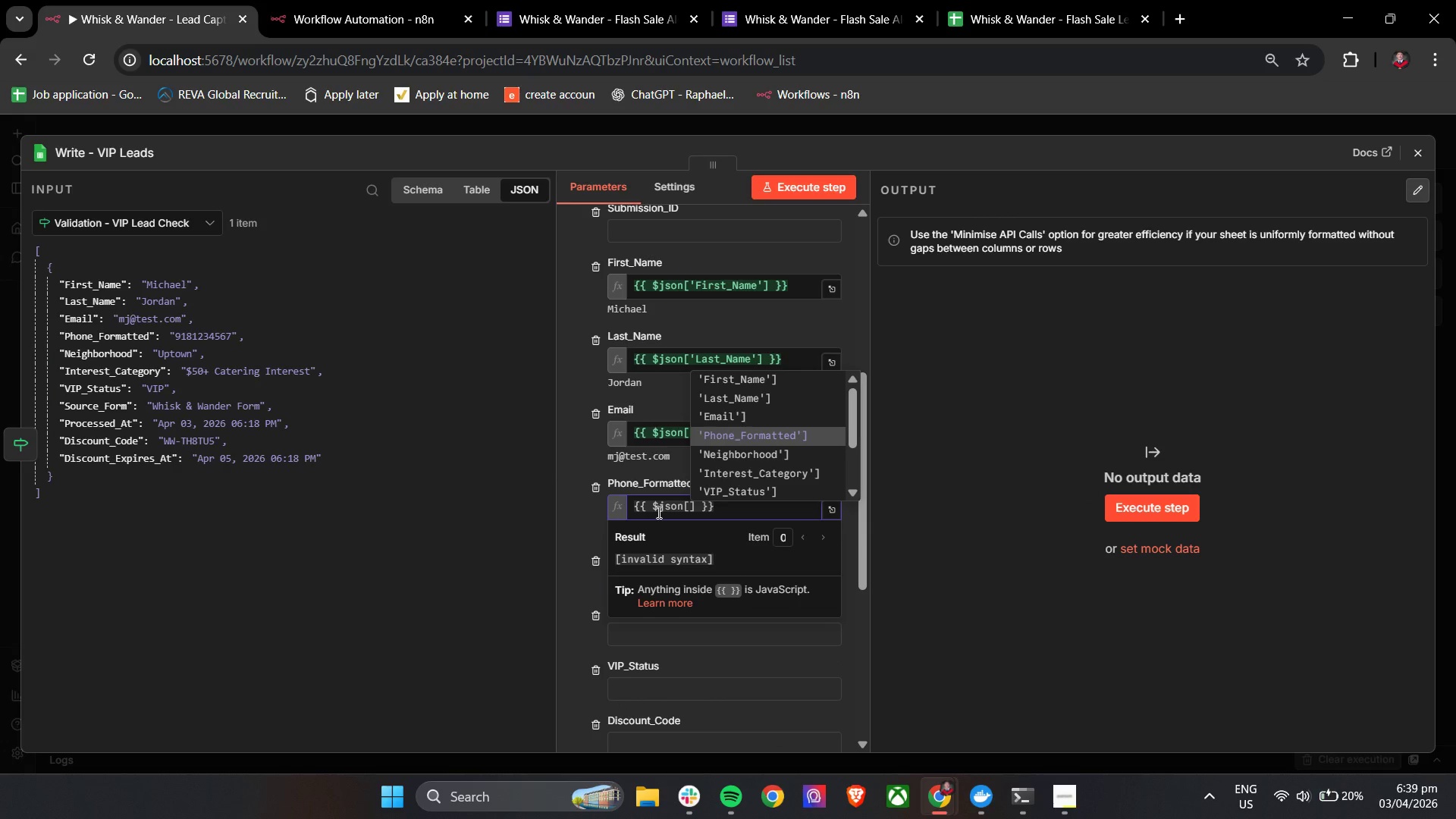 
key(Enter)
 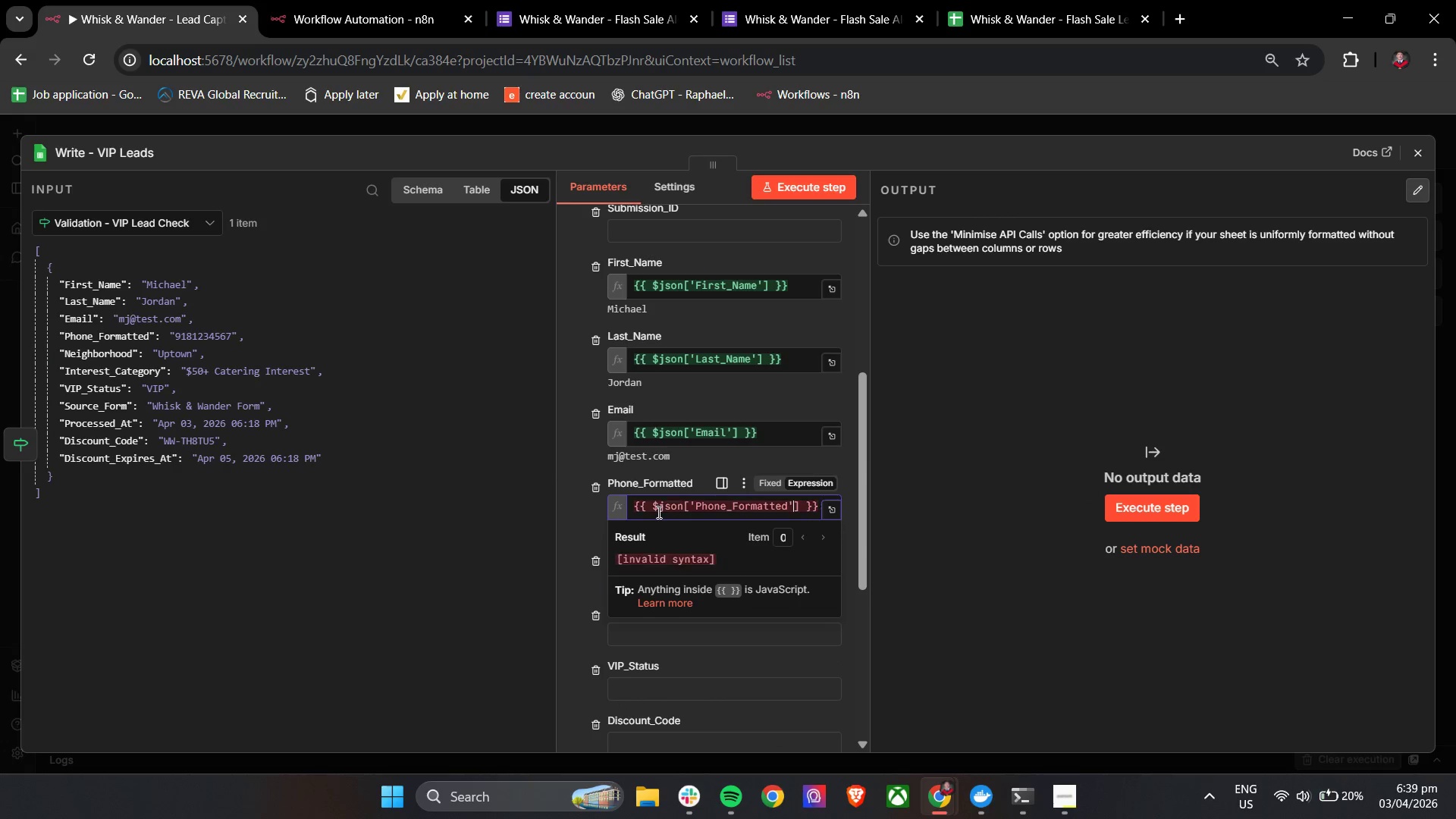 
key(Backspace)
 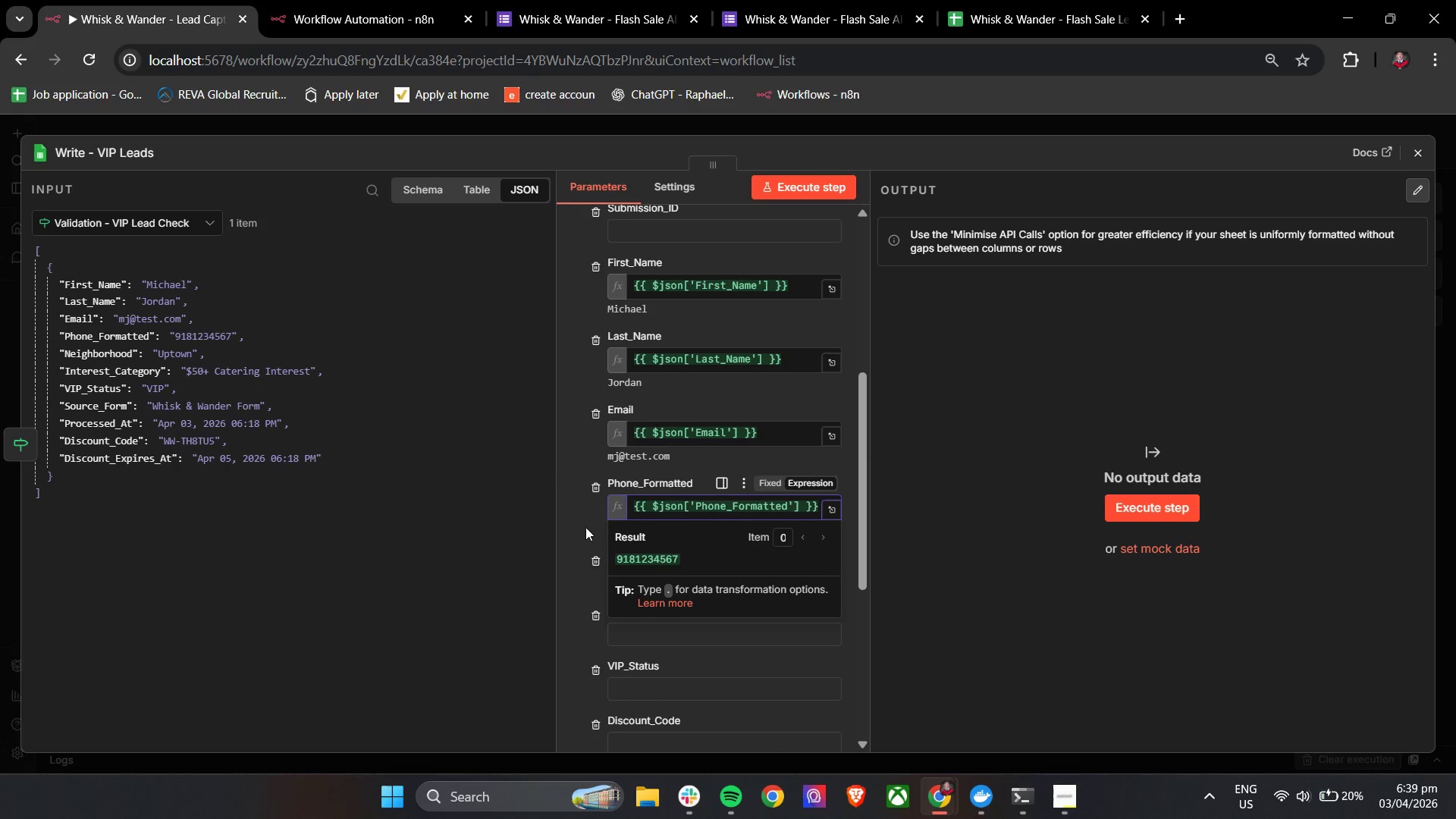 
left_click([581, 529])
 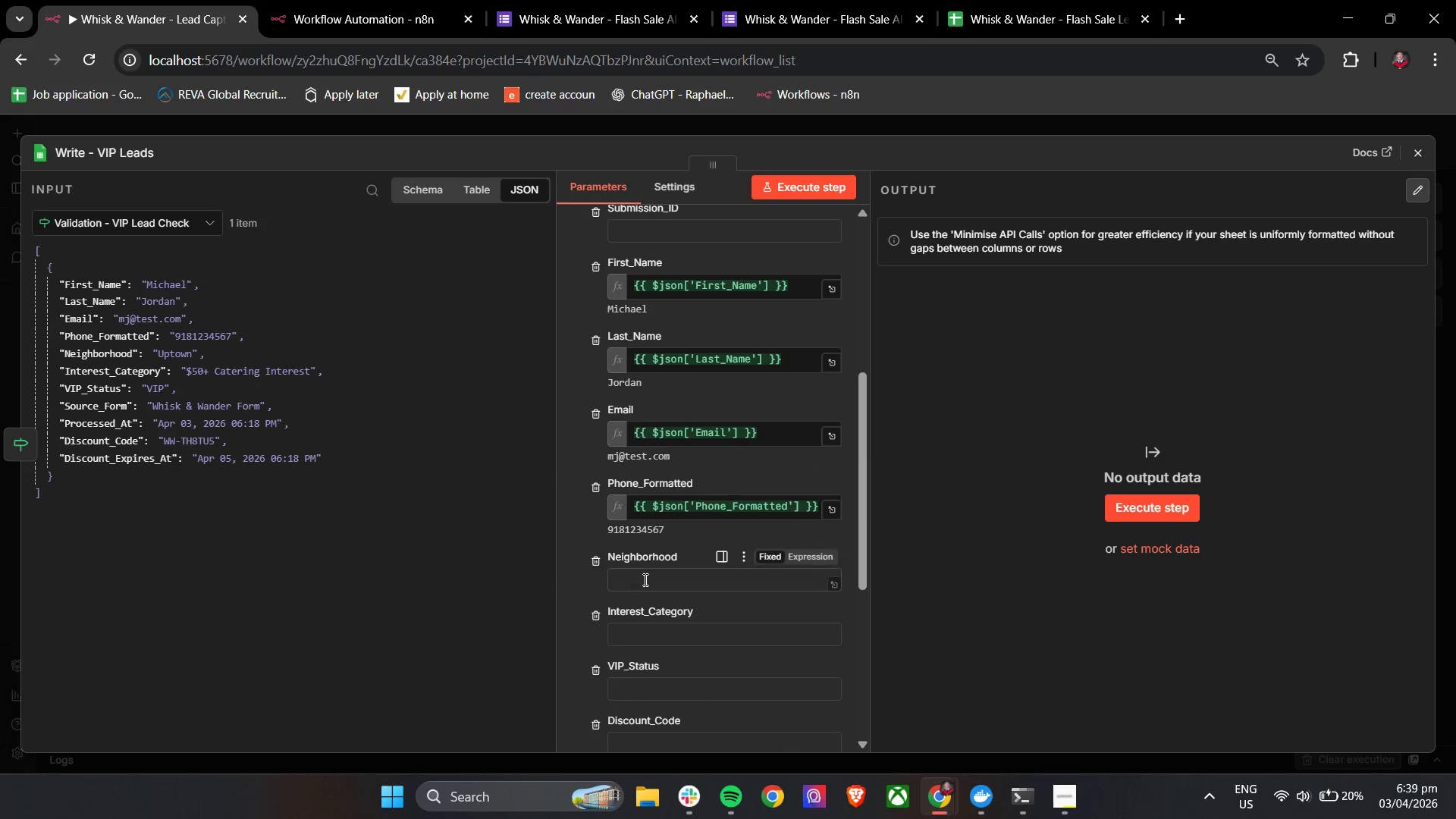 
left_click([648, 588])
 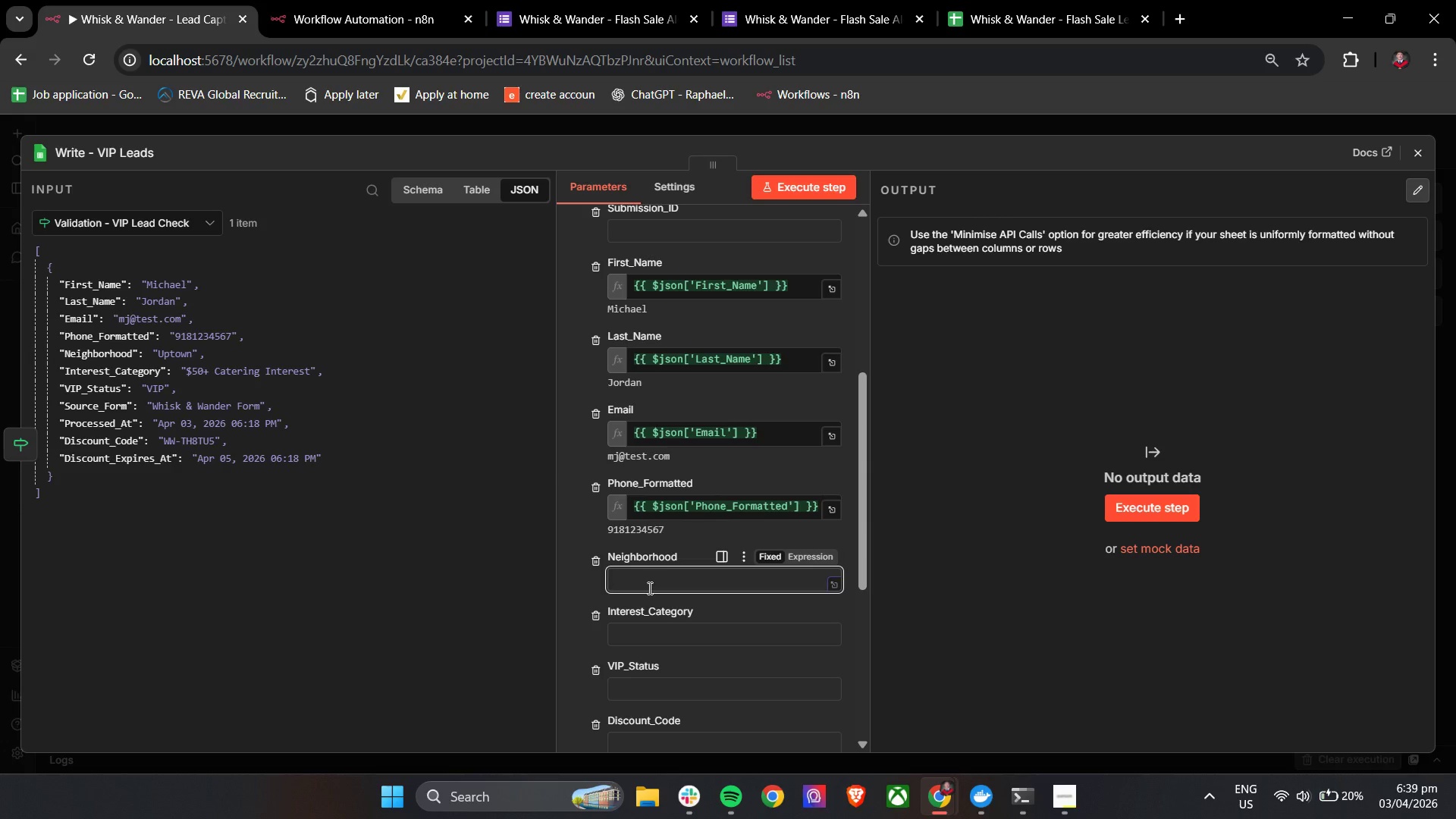 
key(Shift+BracketLeft)
 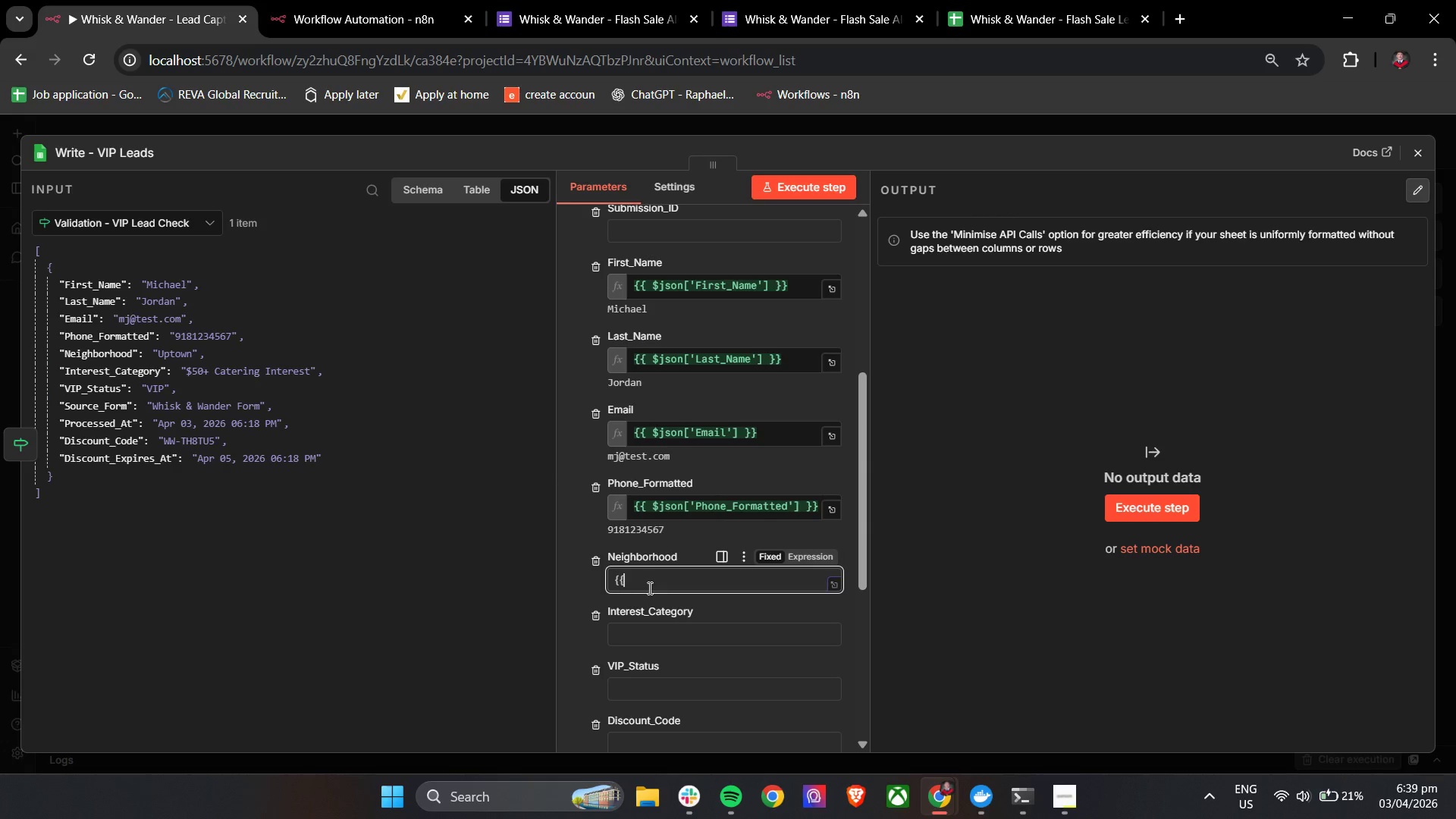 
key(Shift+BracketLeft)
 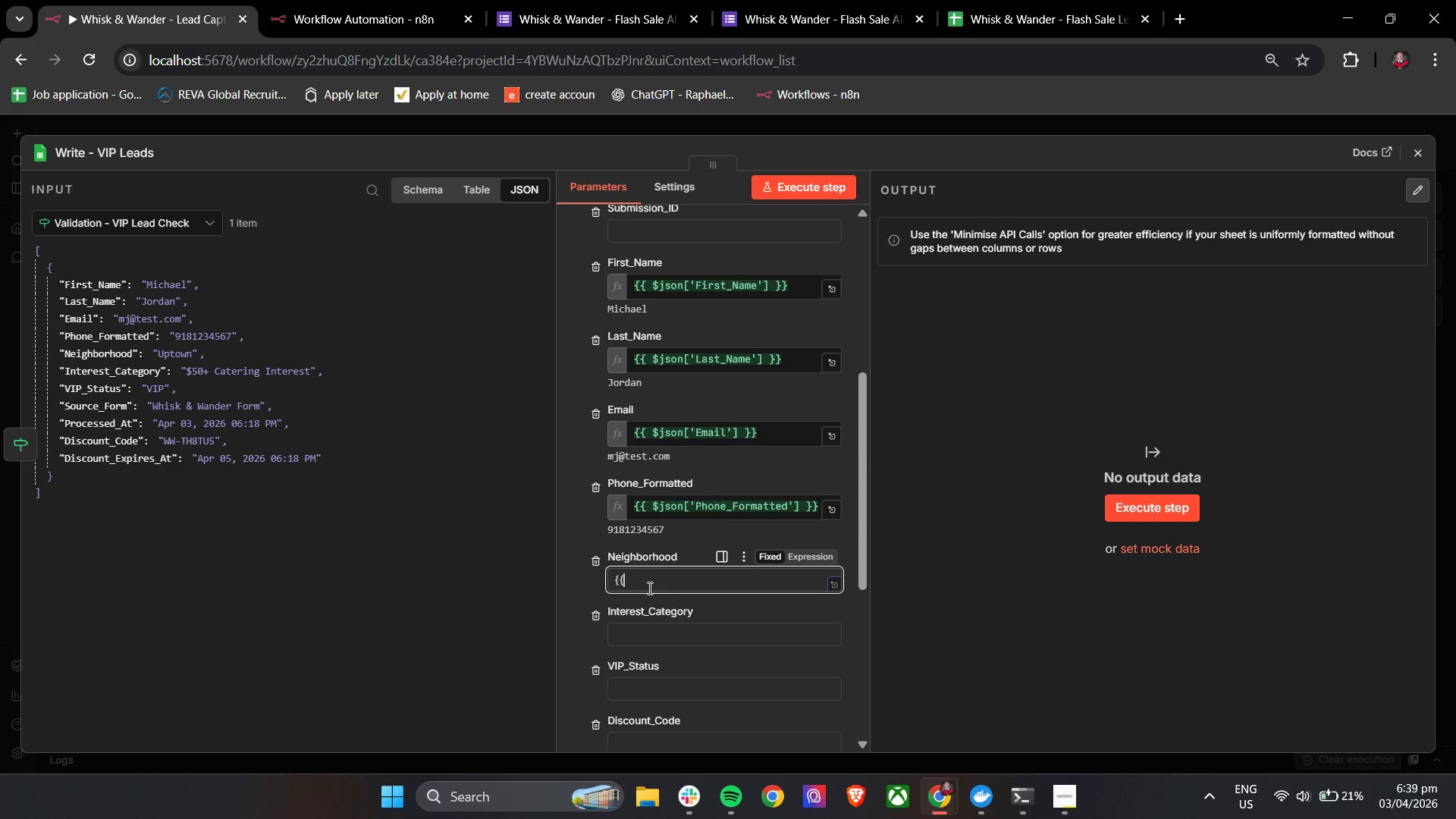 
key(Shift+BracketLeft)
 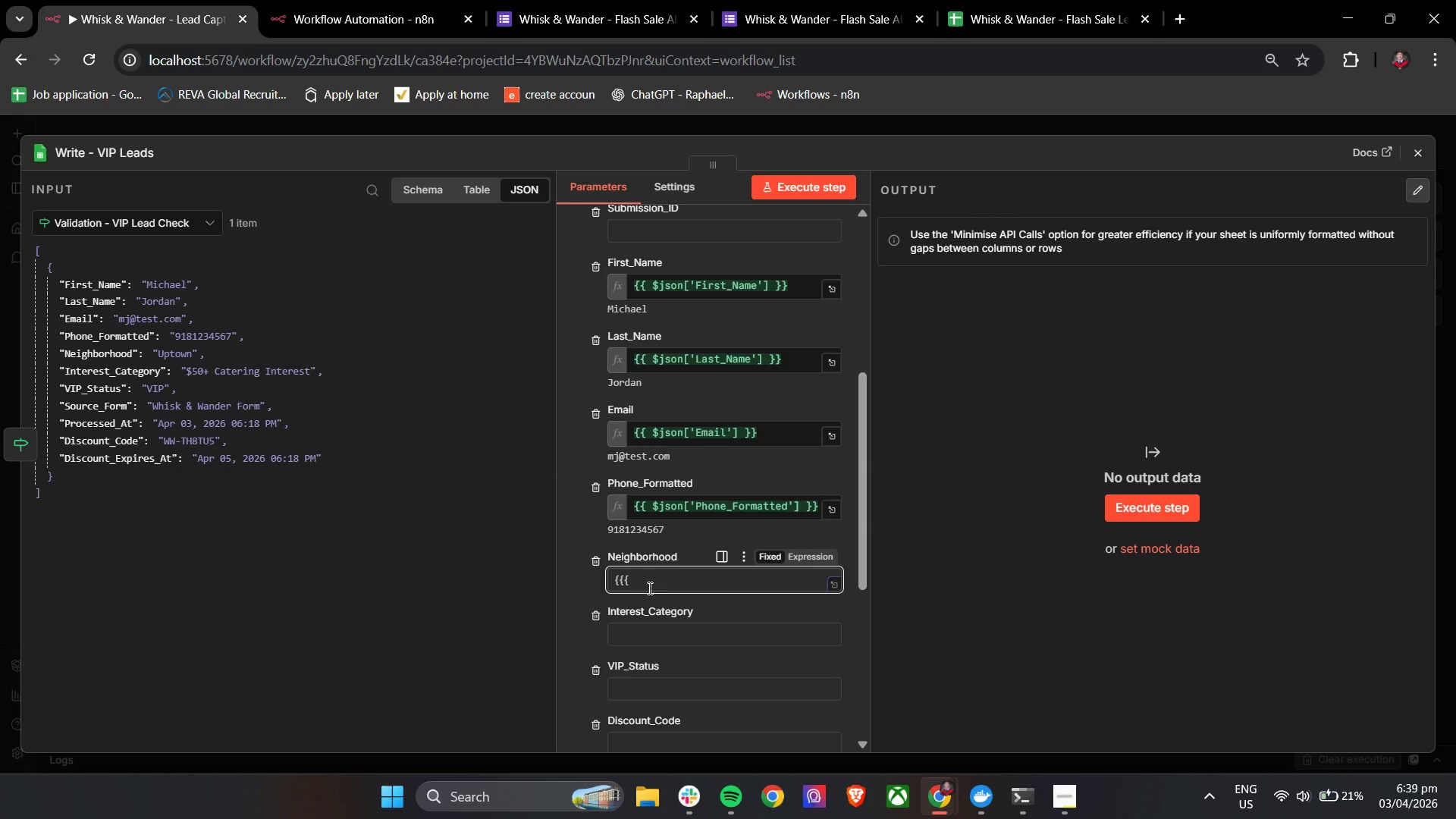 
key(Backspace)
 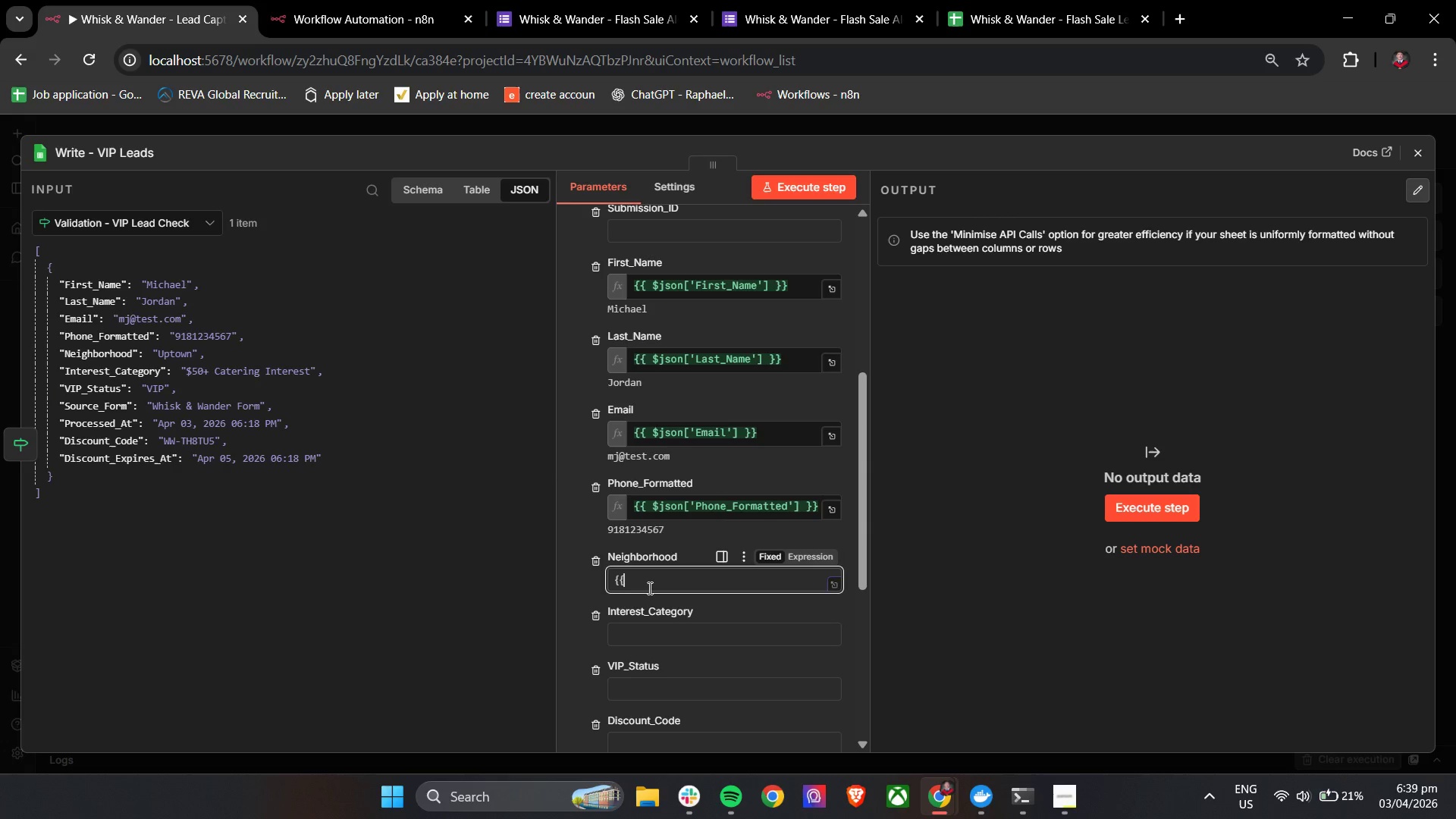 
key(Space)
 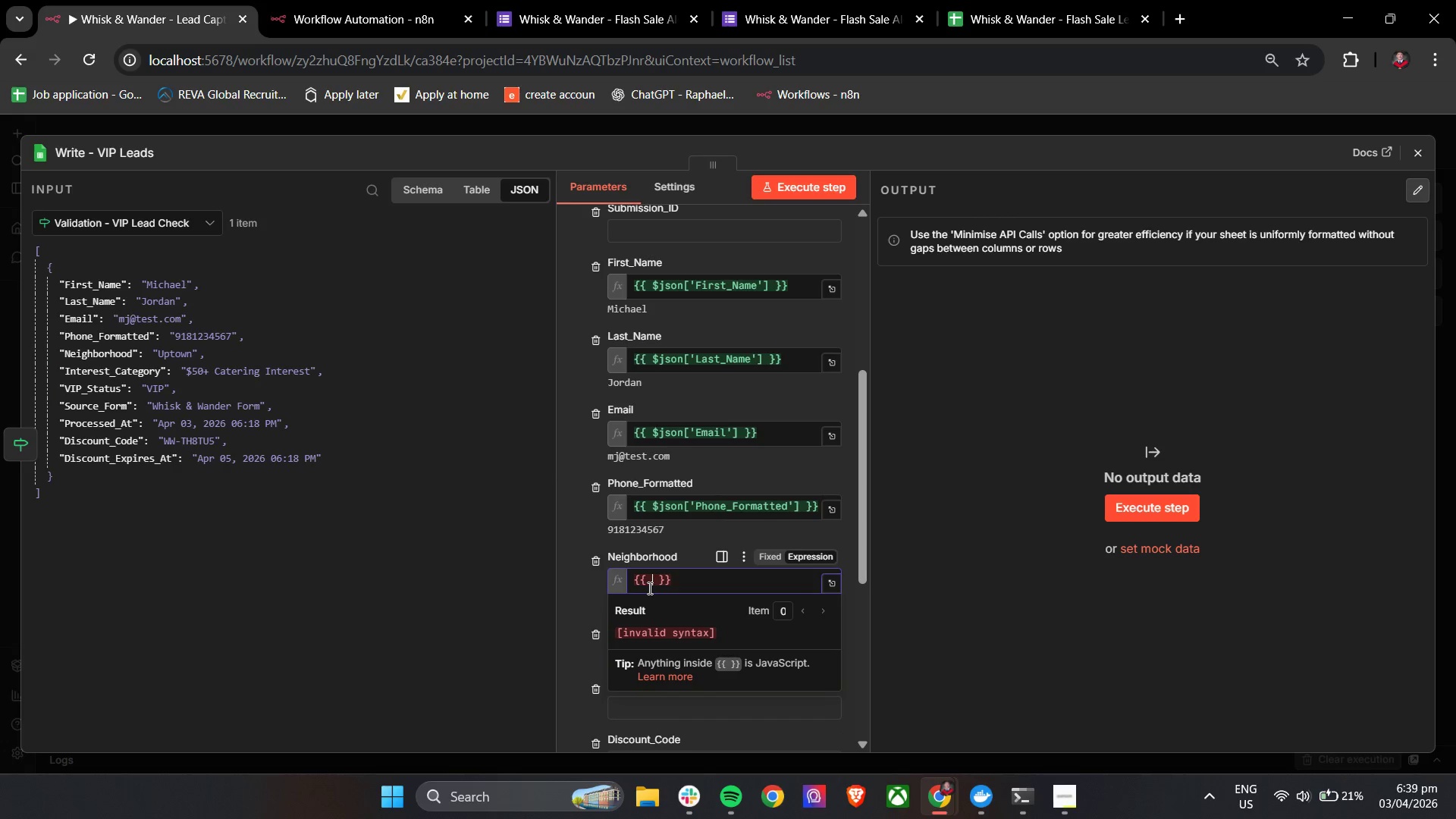 
key(Shift+4)
 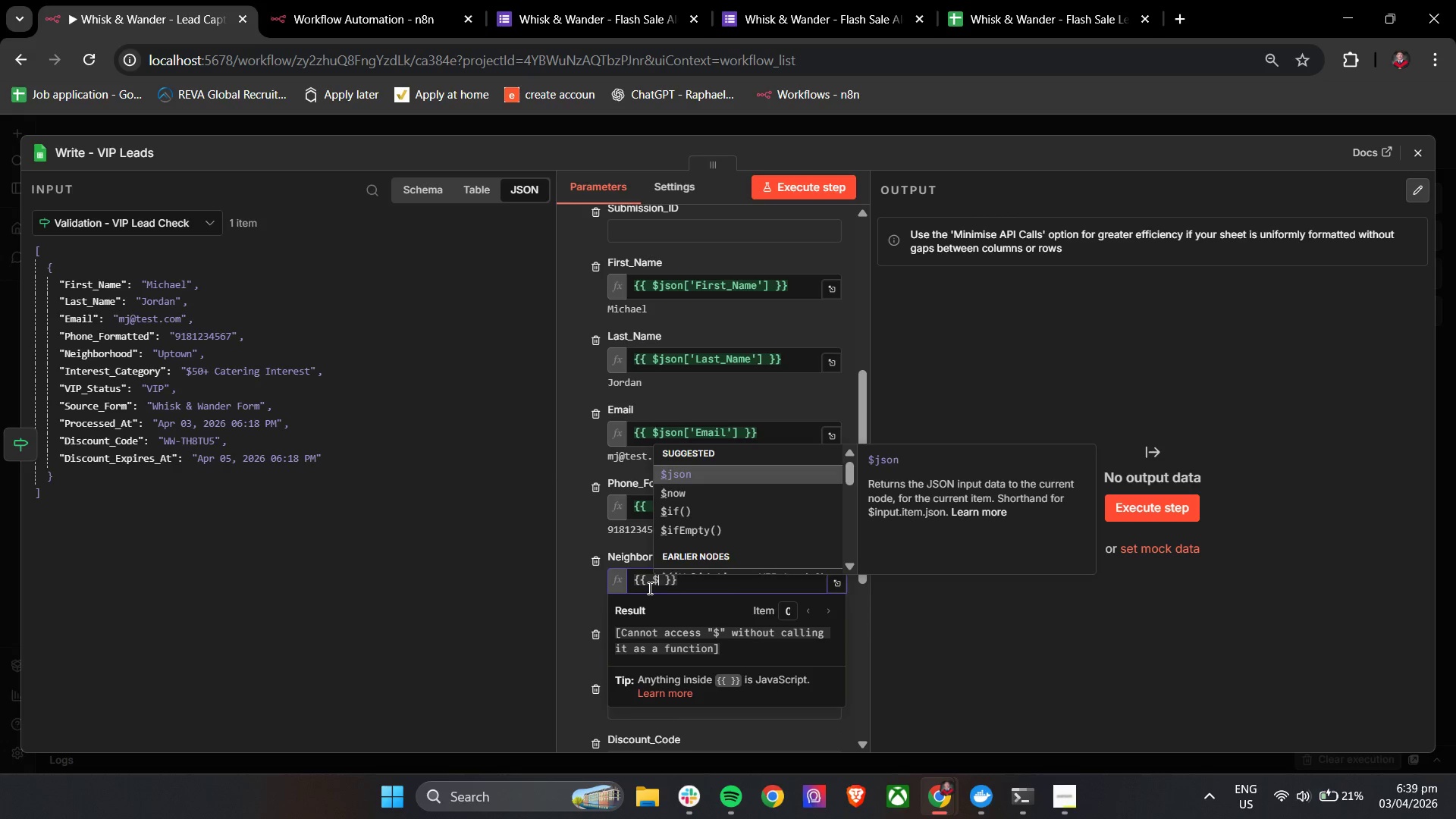 
key(Enter)
 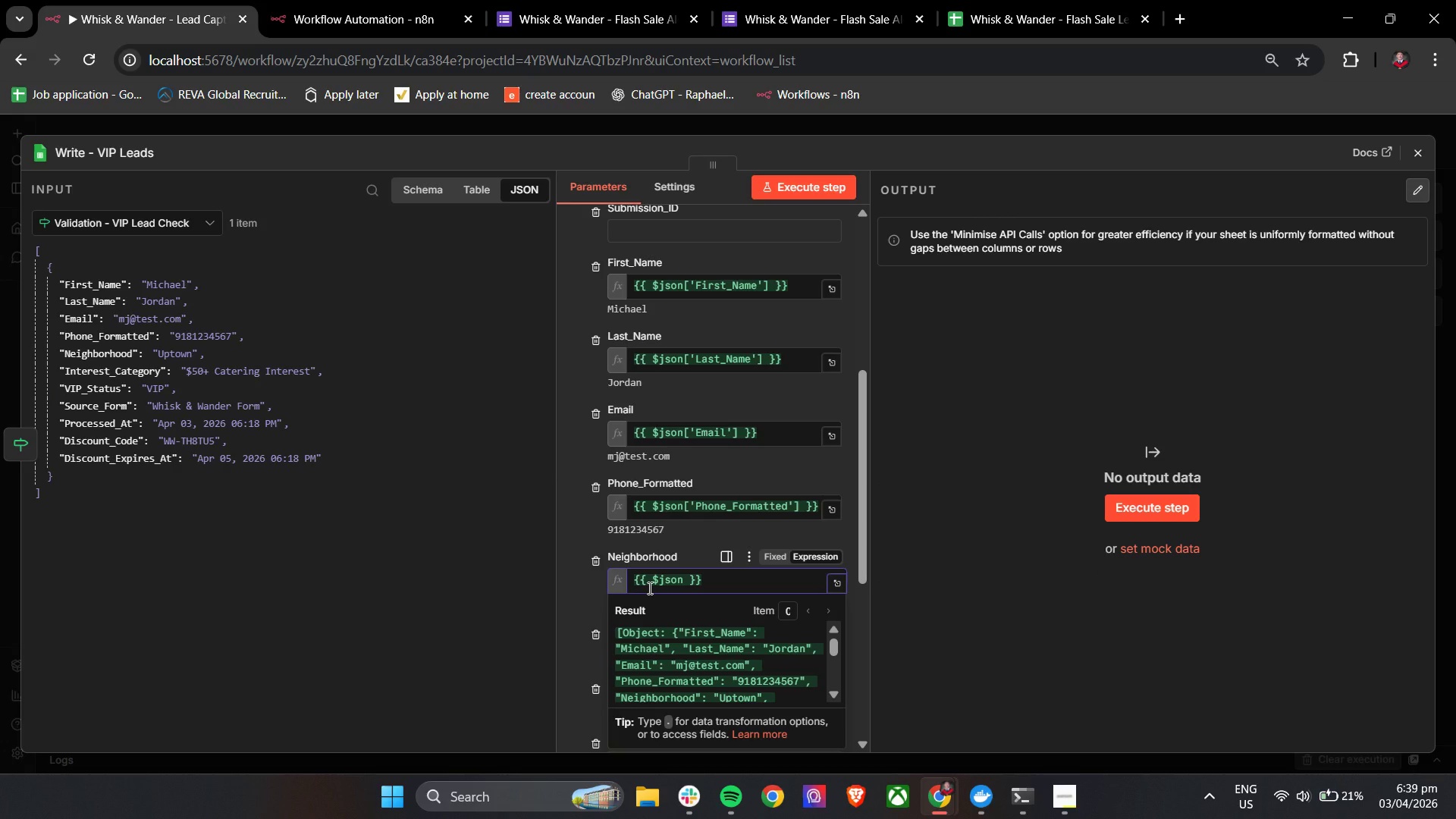 
key(BracketLeft)
 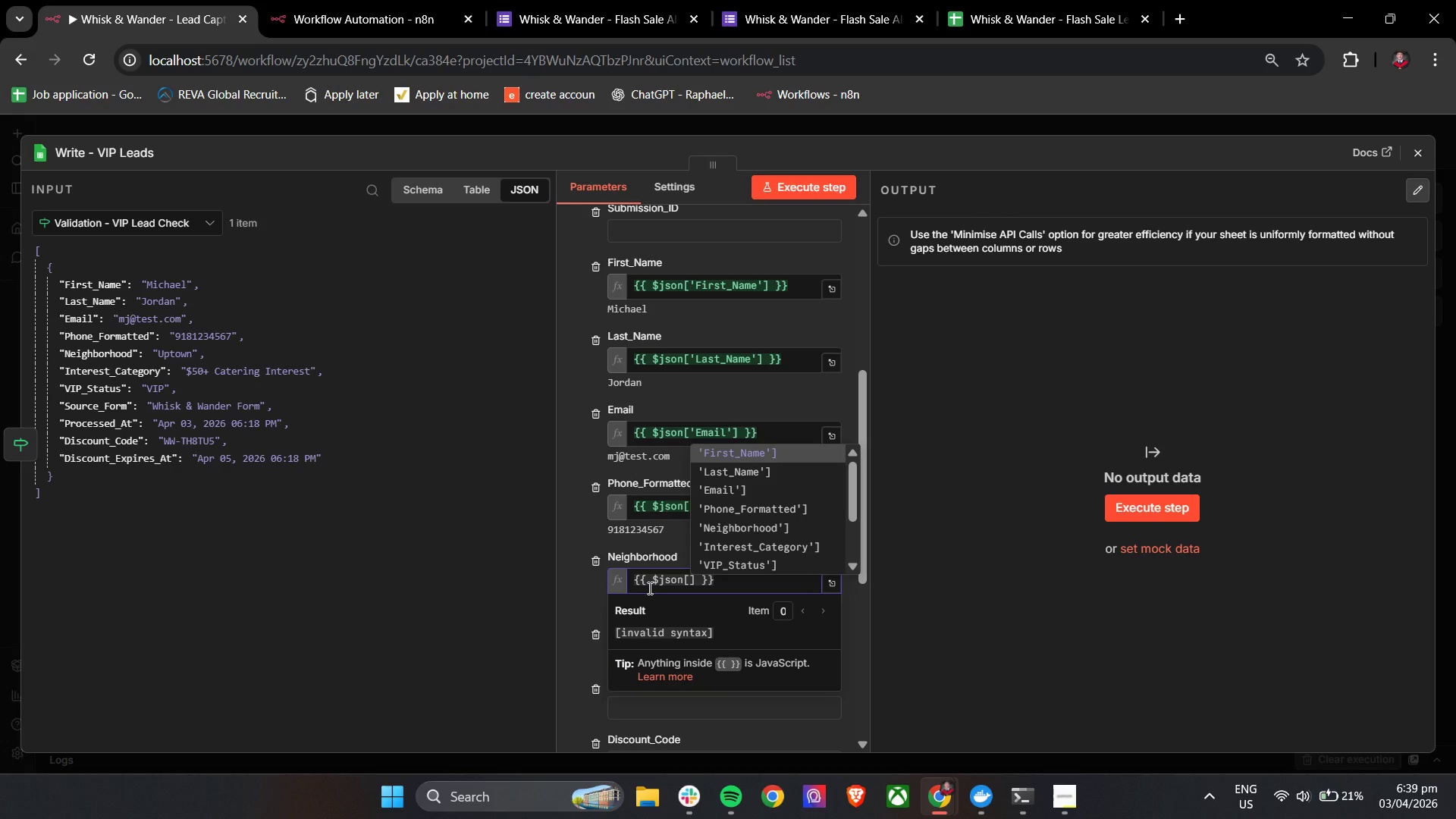 
key(ArrowDown)
 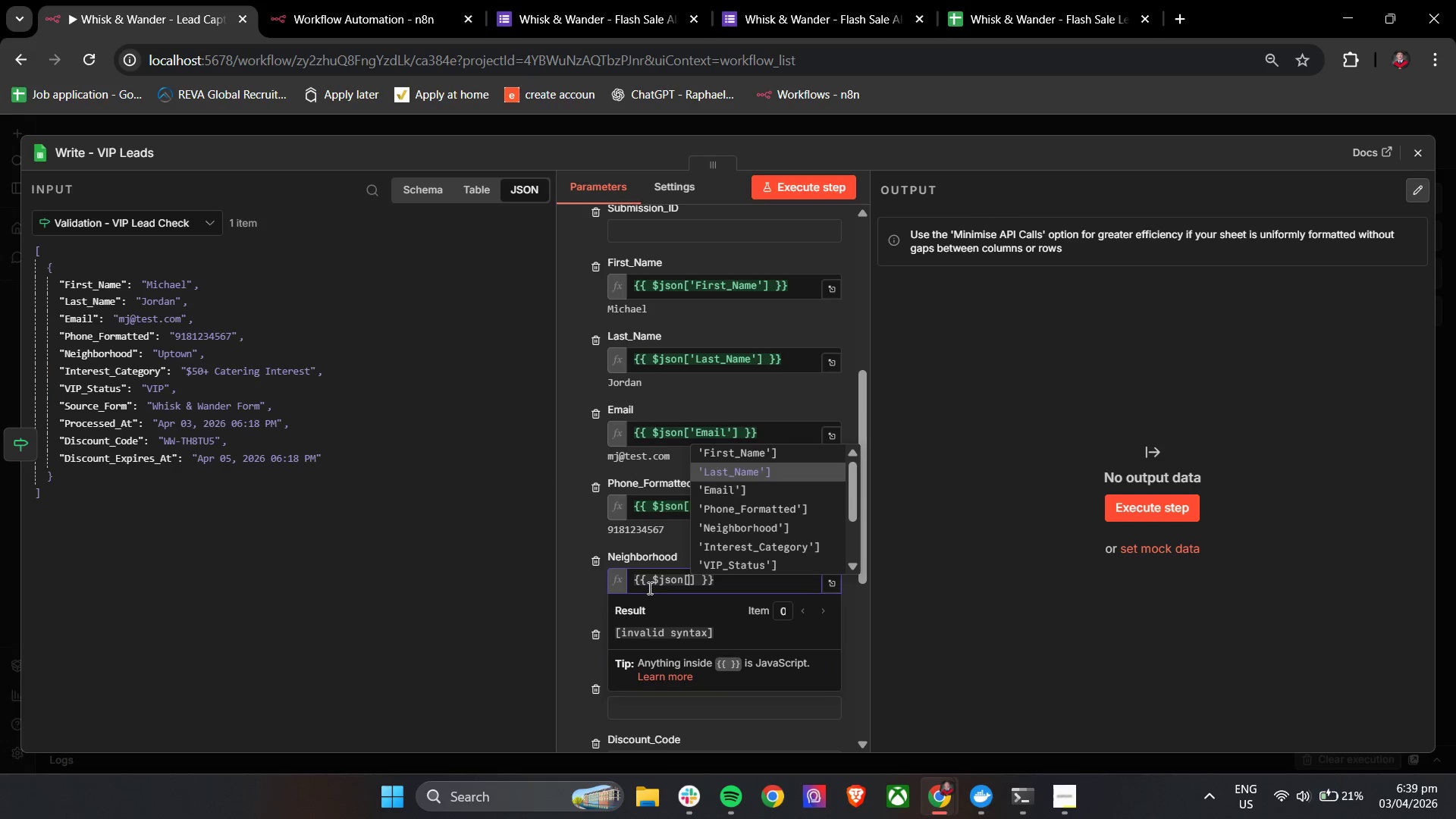 
key(ArrowDown)
 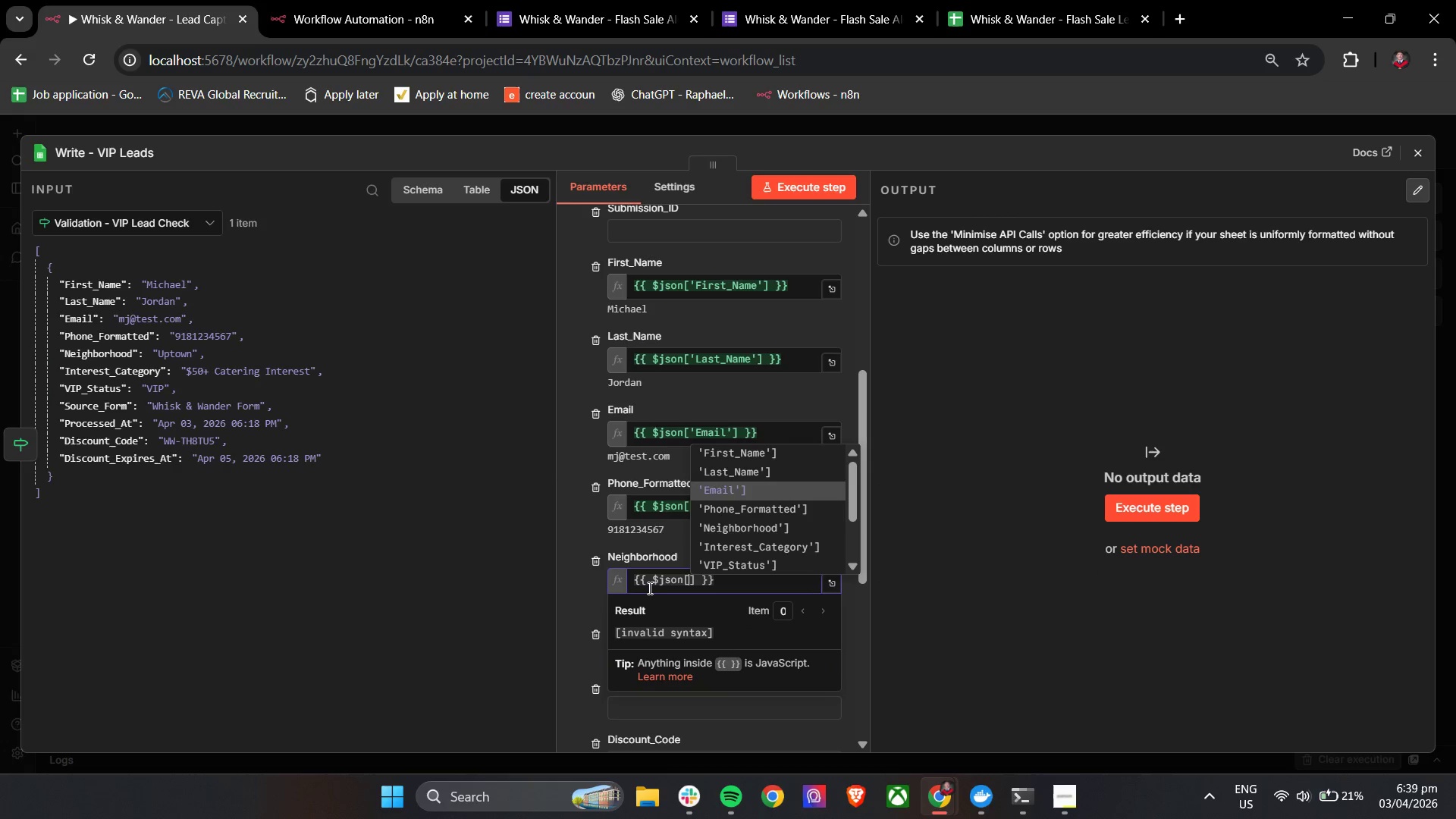 
key(ArrowDown)
 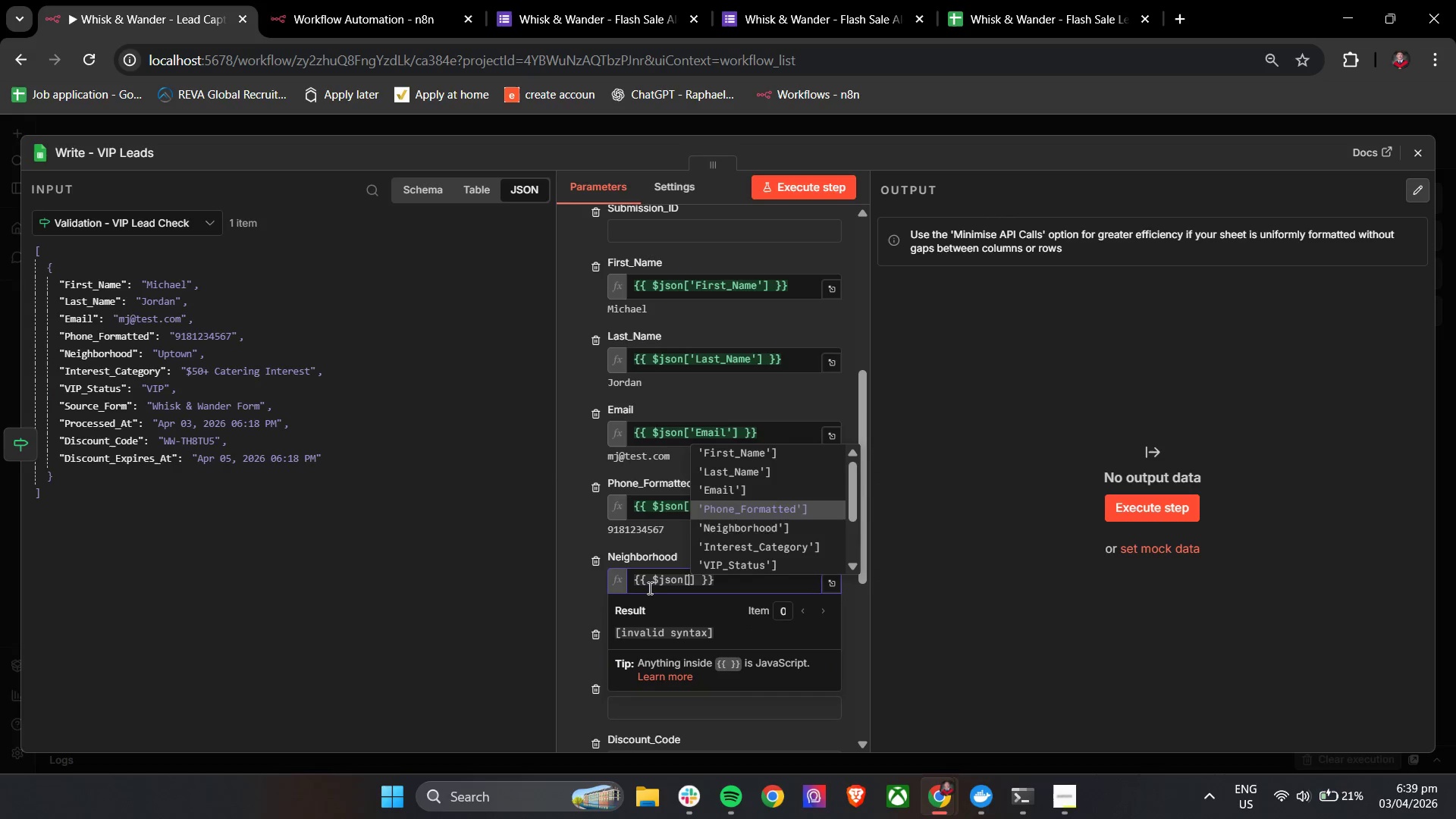 
key(ArrowDown)
 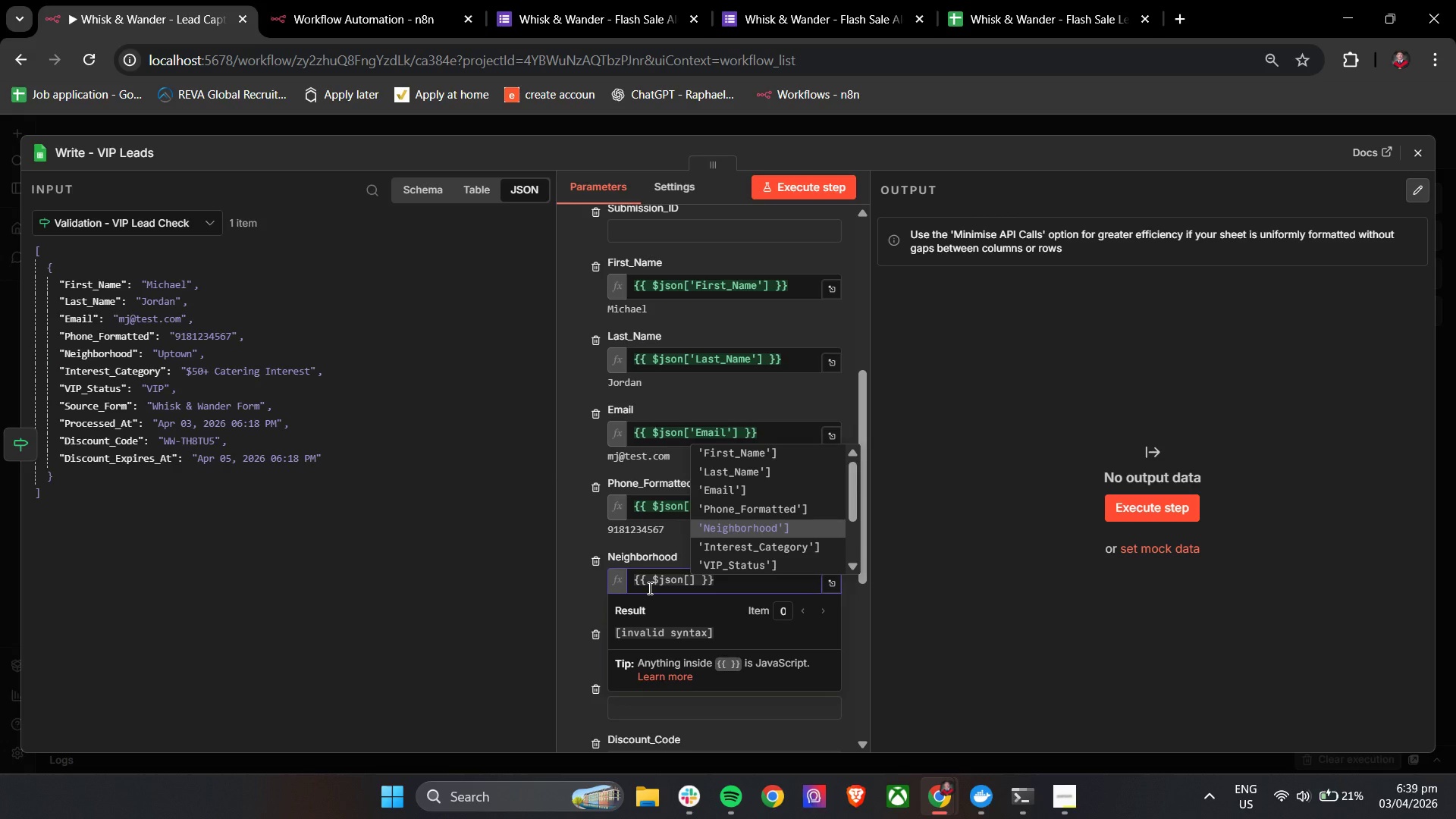 
key(Enter)
 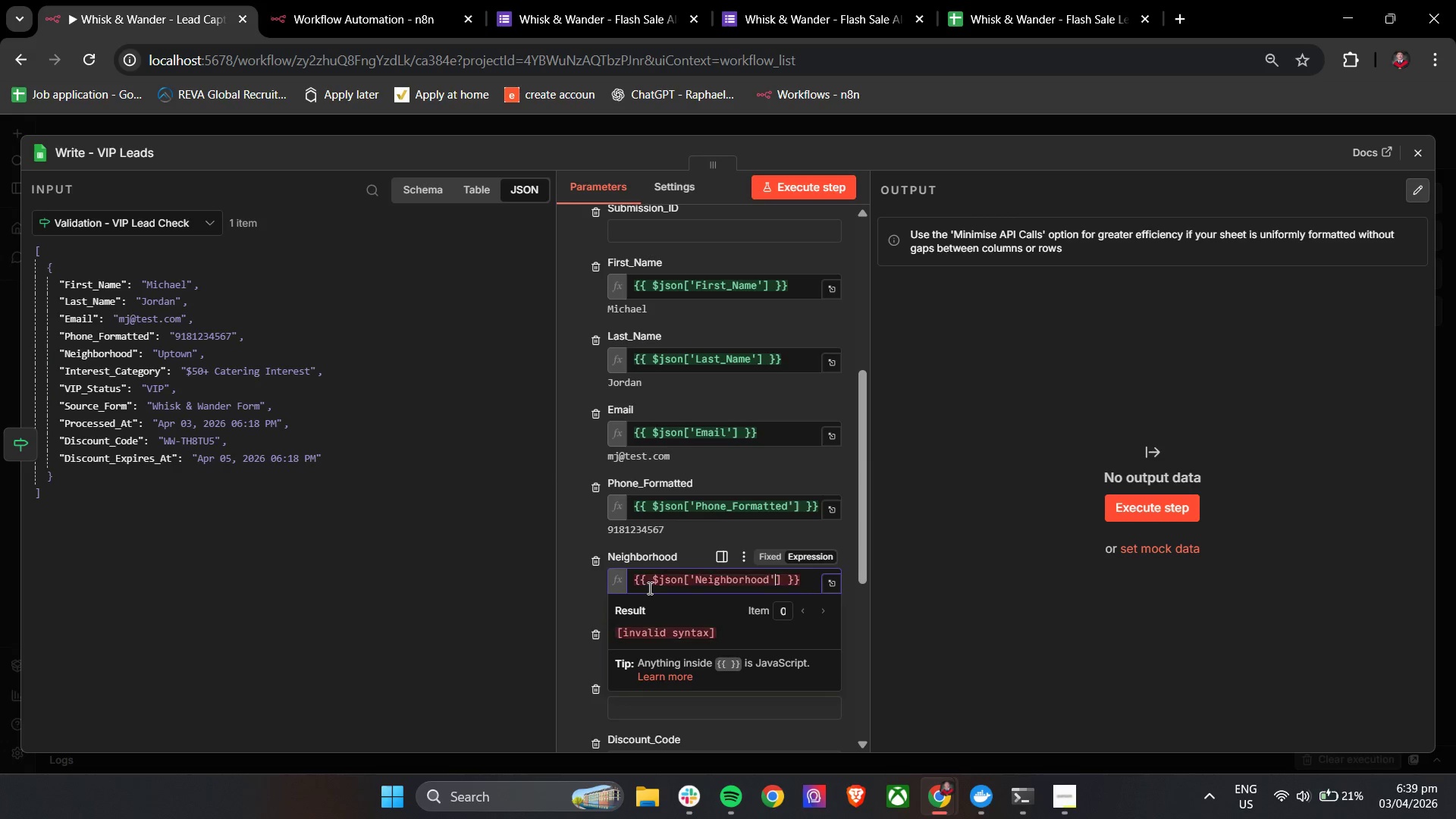 
key(Backspace)
 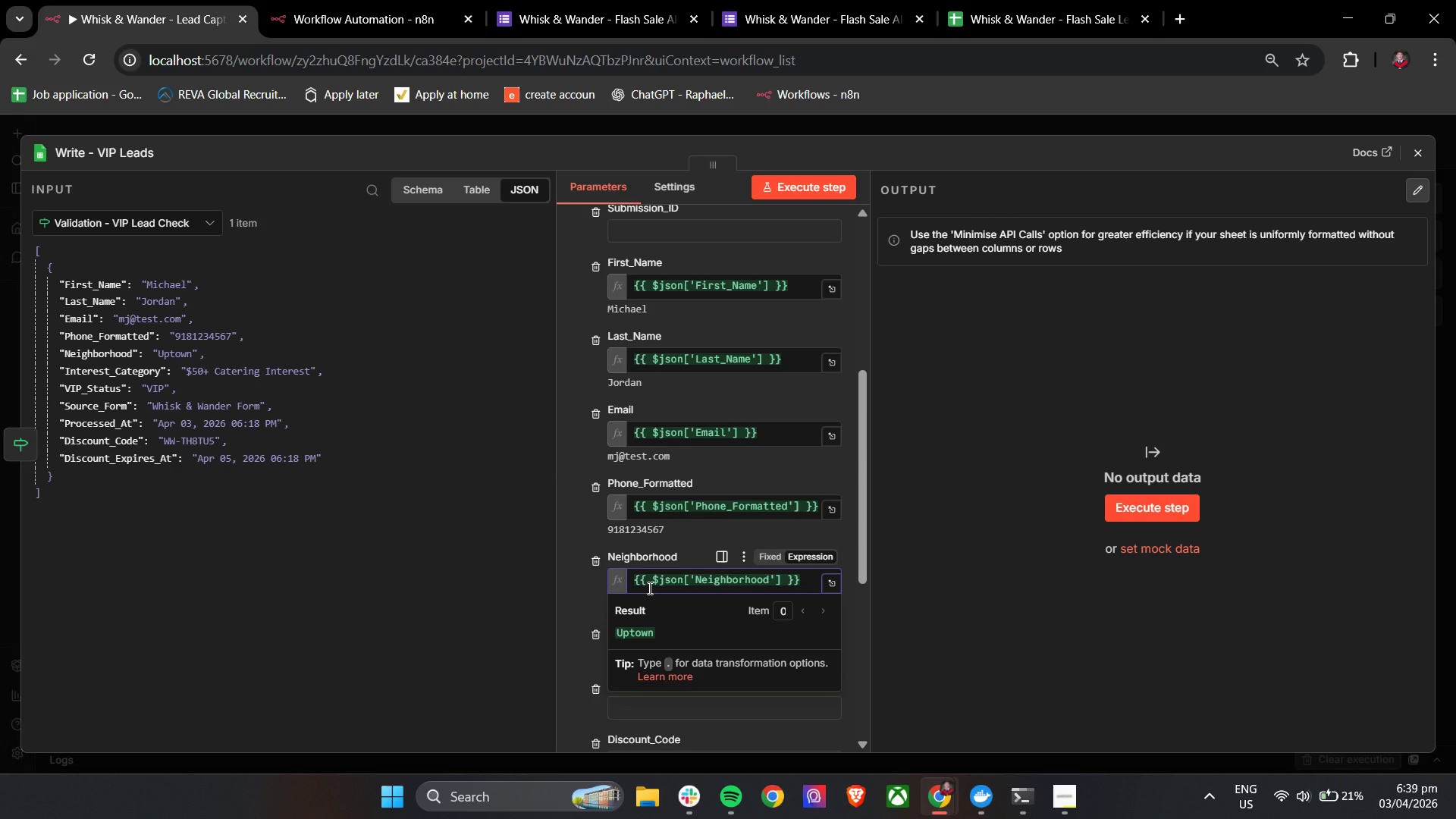 
wait(11.31)
 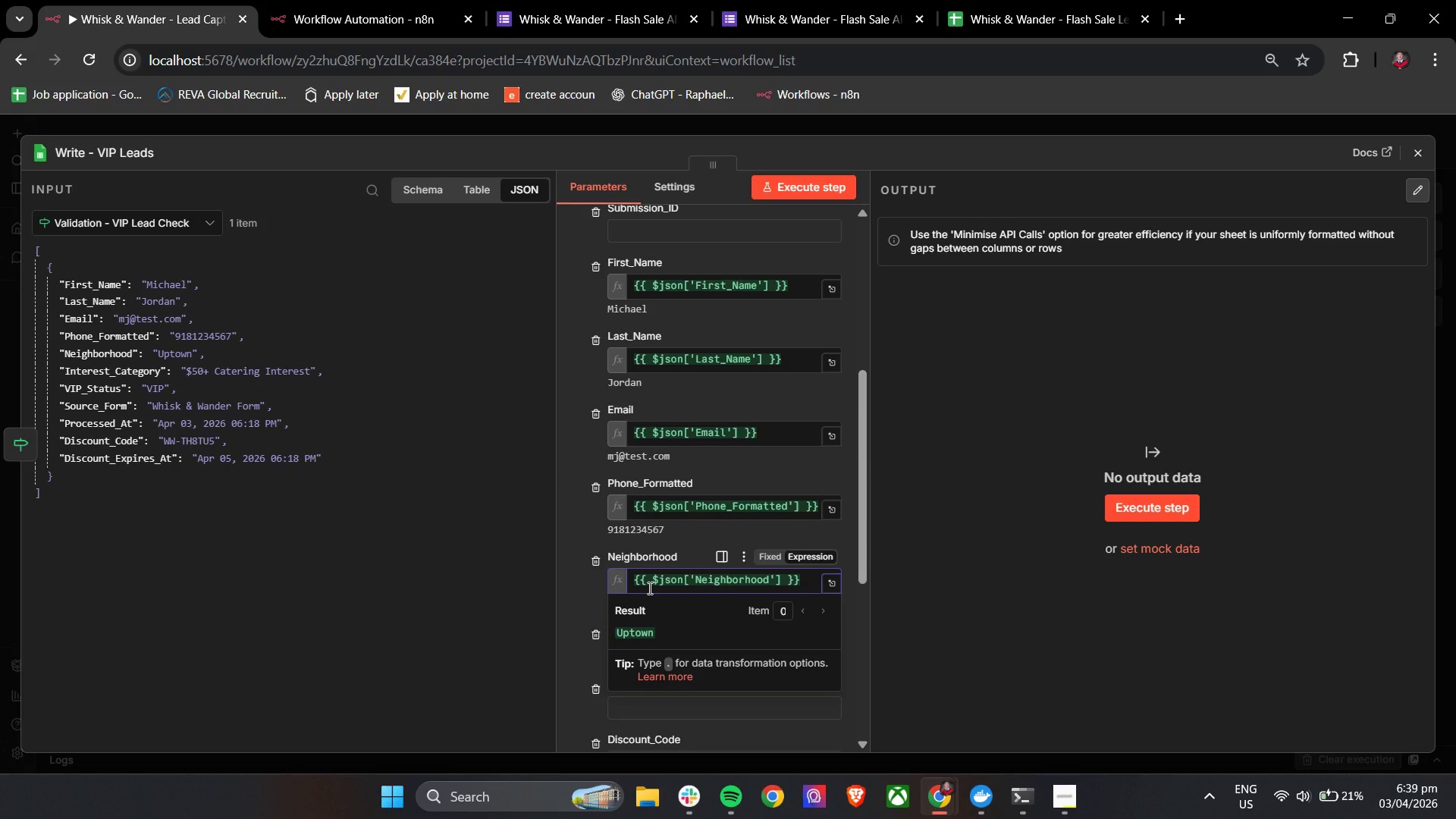 
left_click([575, 592])
 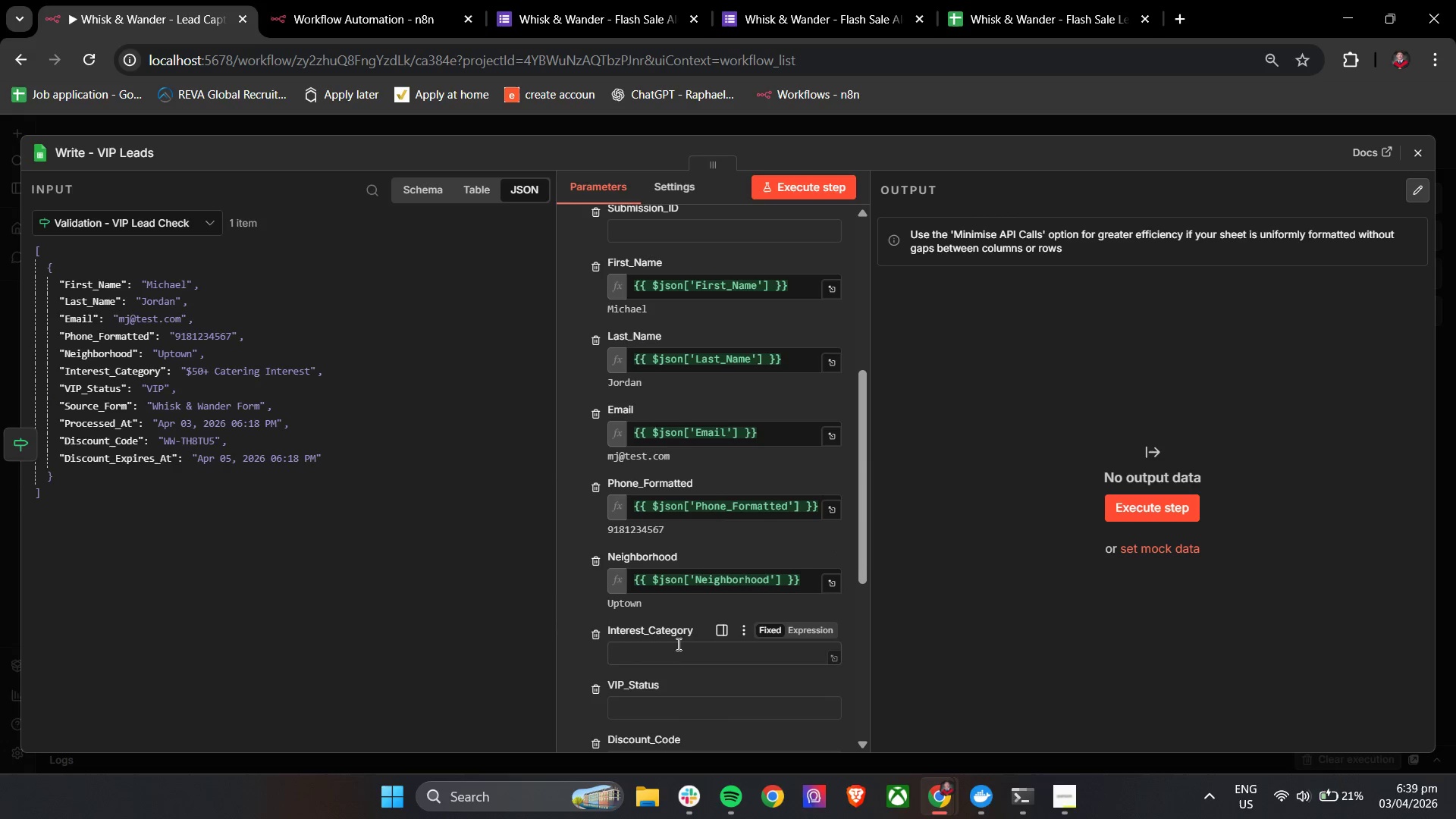 
left_click([681, 650])
 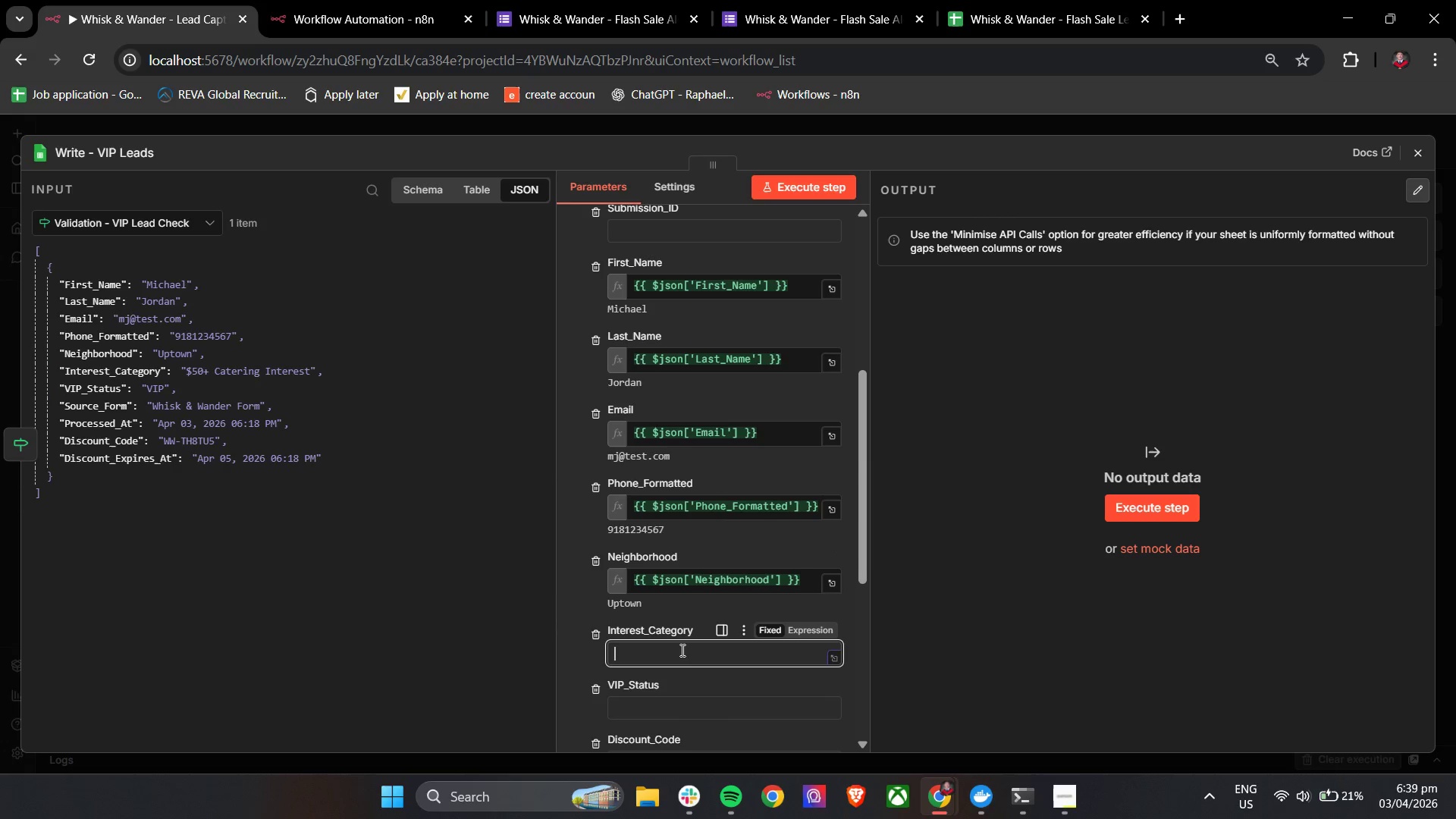 
key(Shift+BracketLeft)
 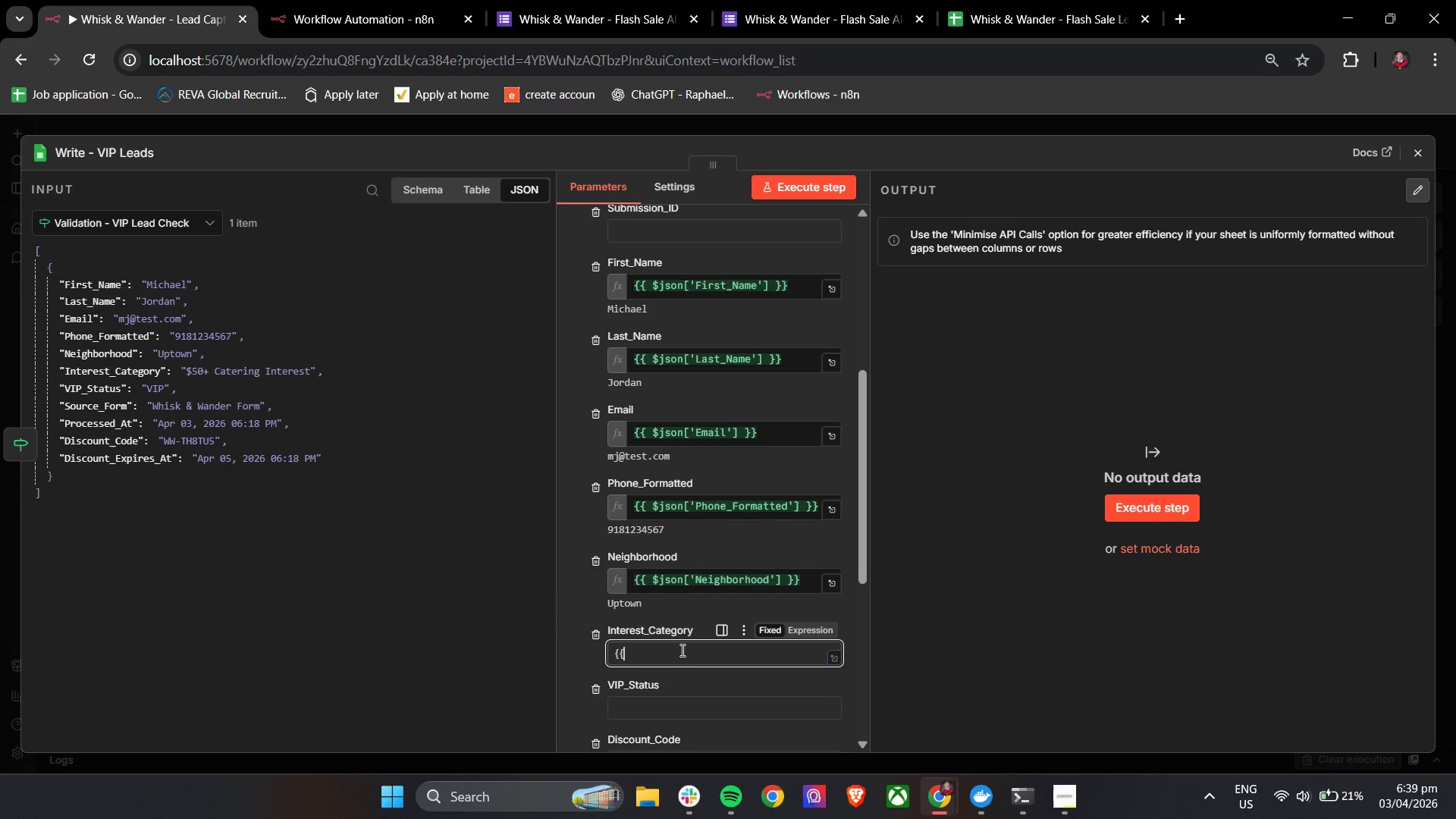 
key(Shift+BracketLeft)
 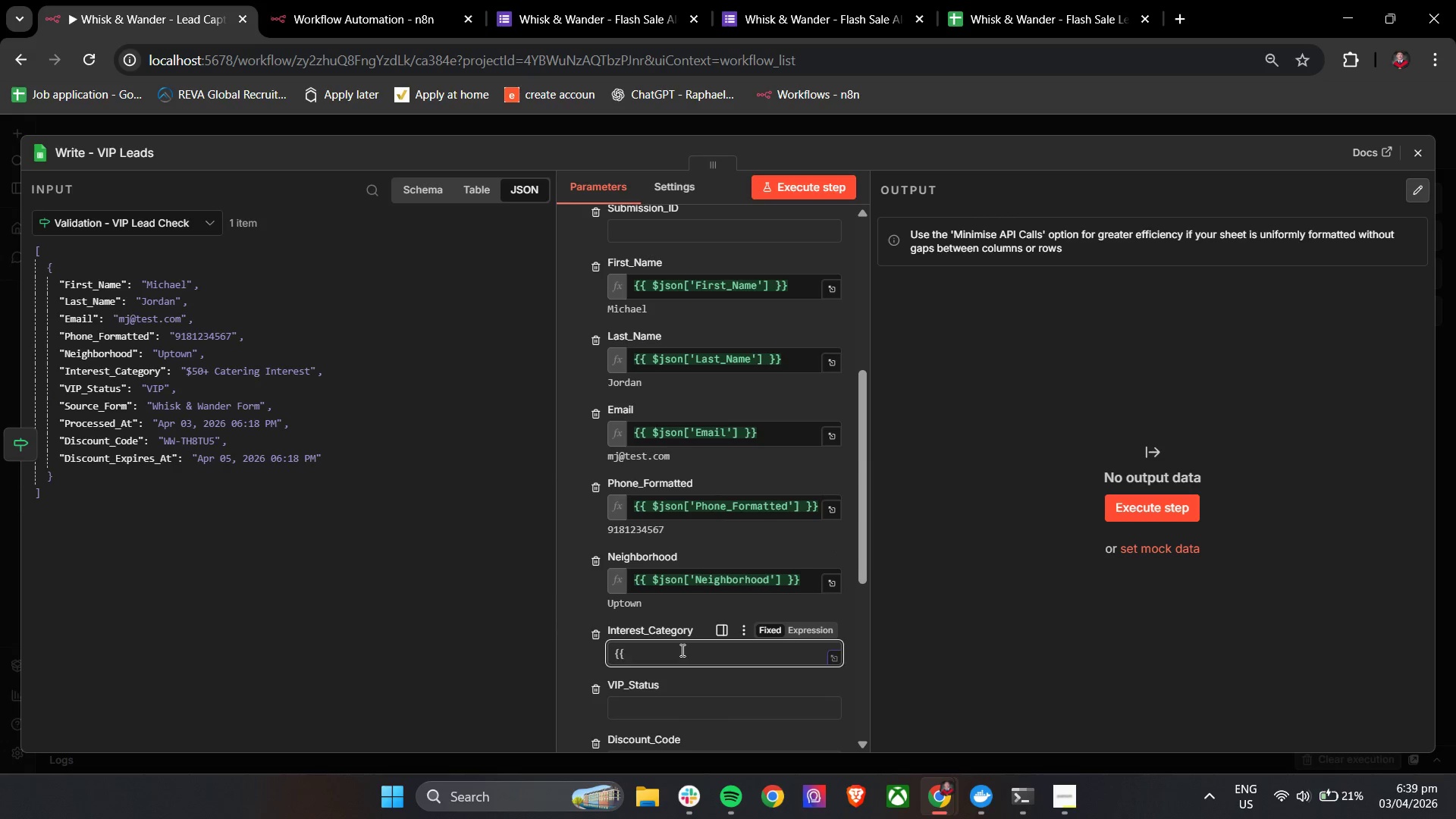 
key(Space)
 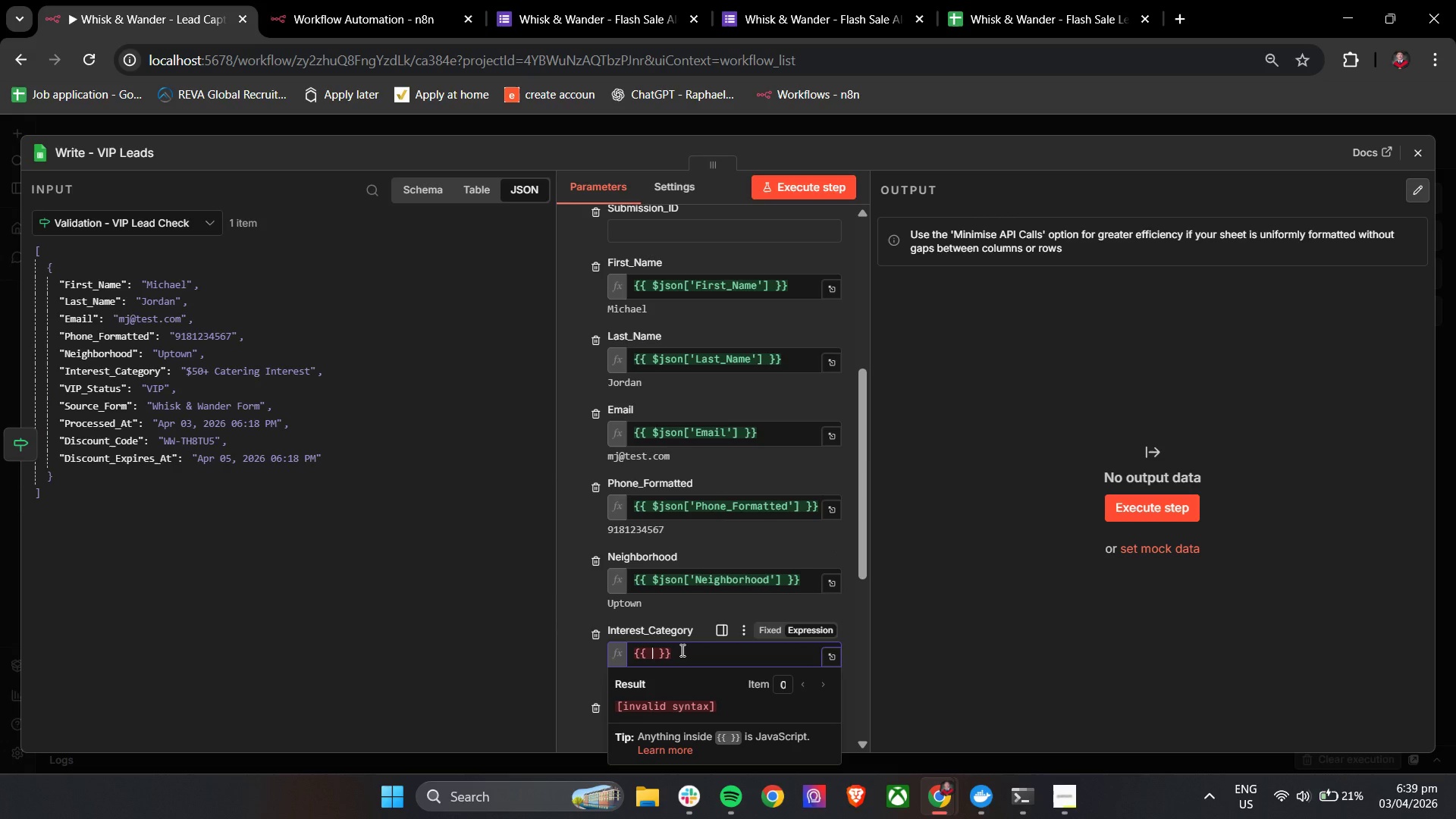 
key(Shift+4)
 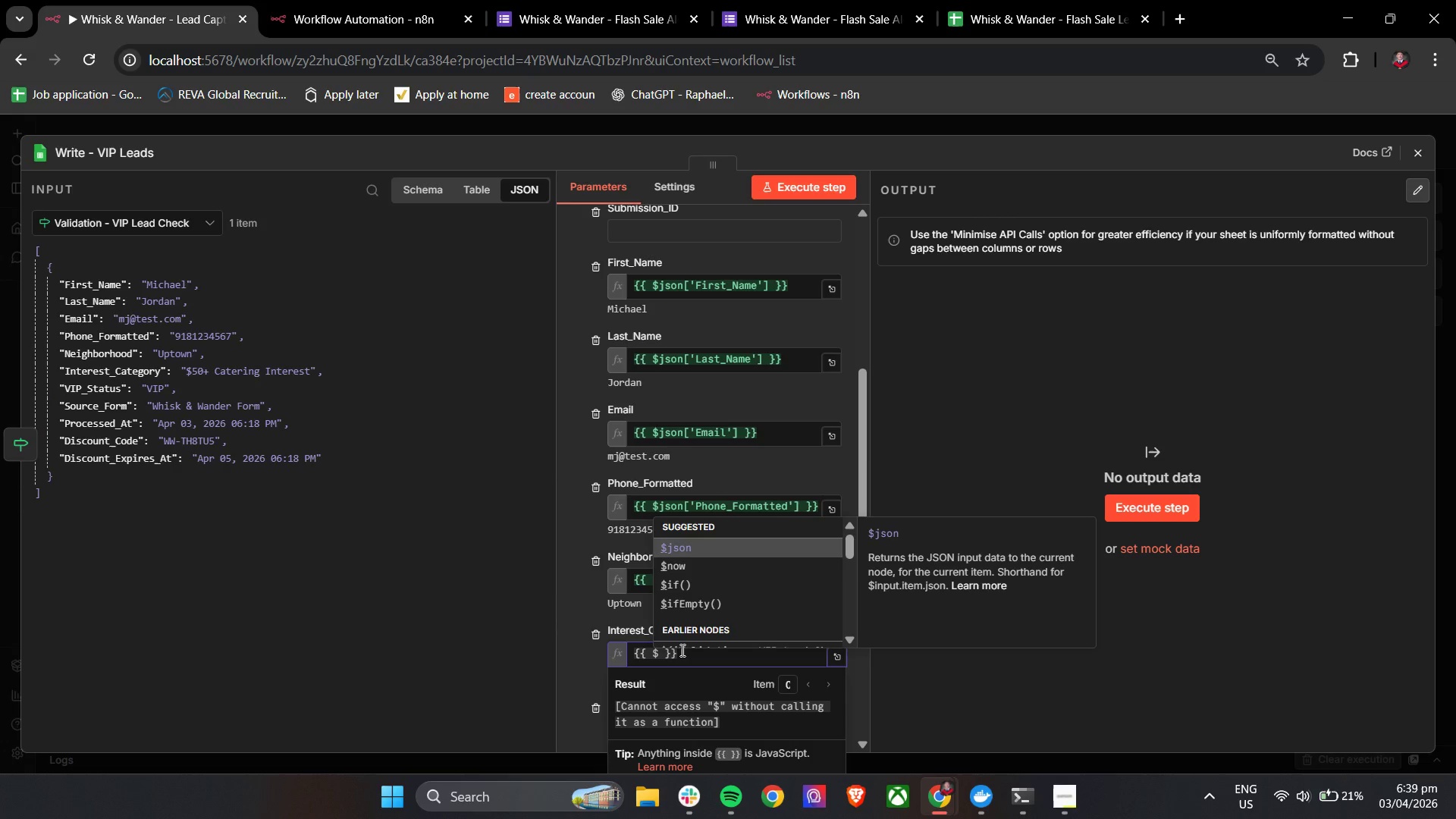 
key(Enter)
 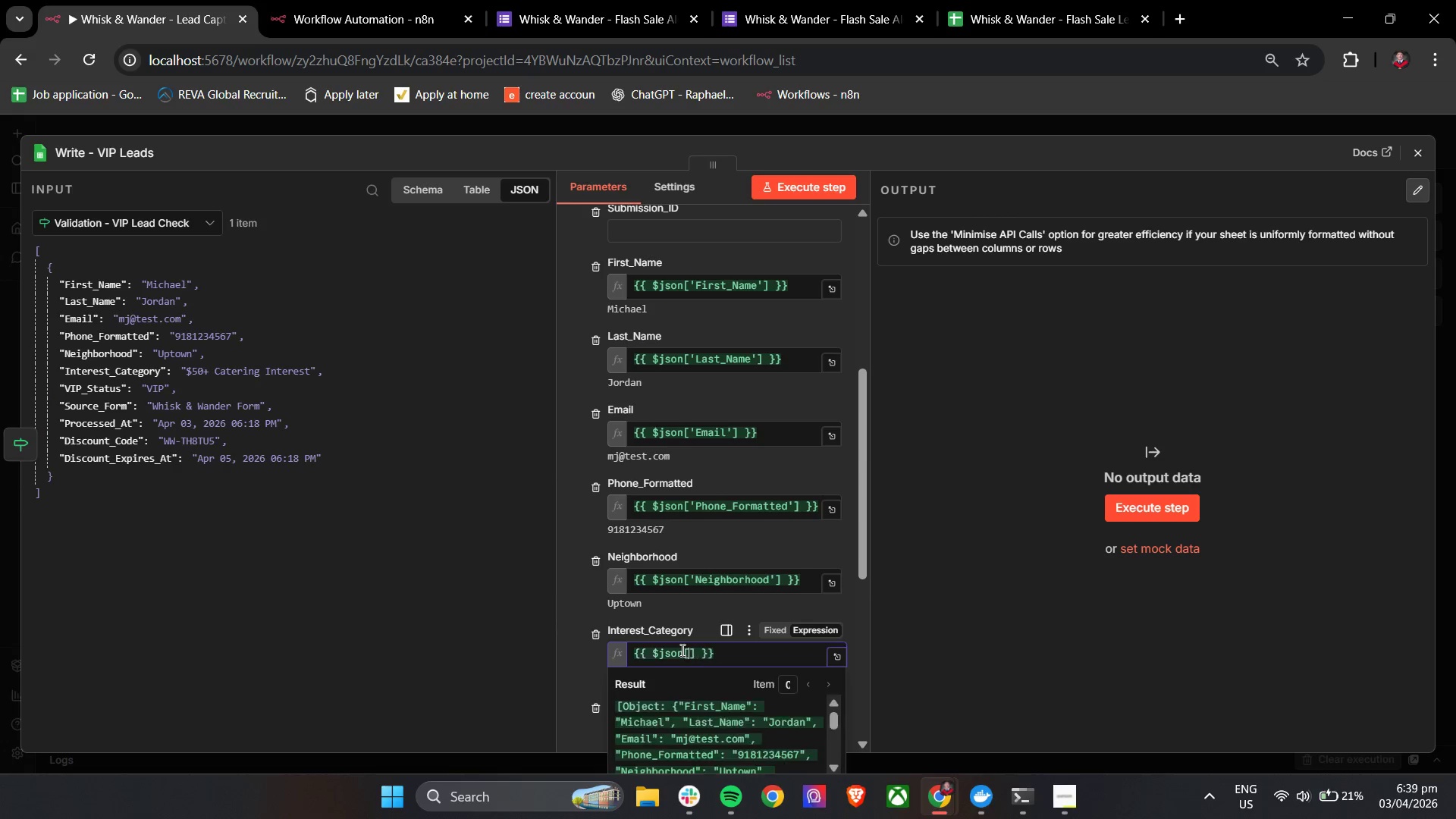 
key(BracketLeft)
 